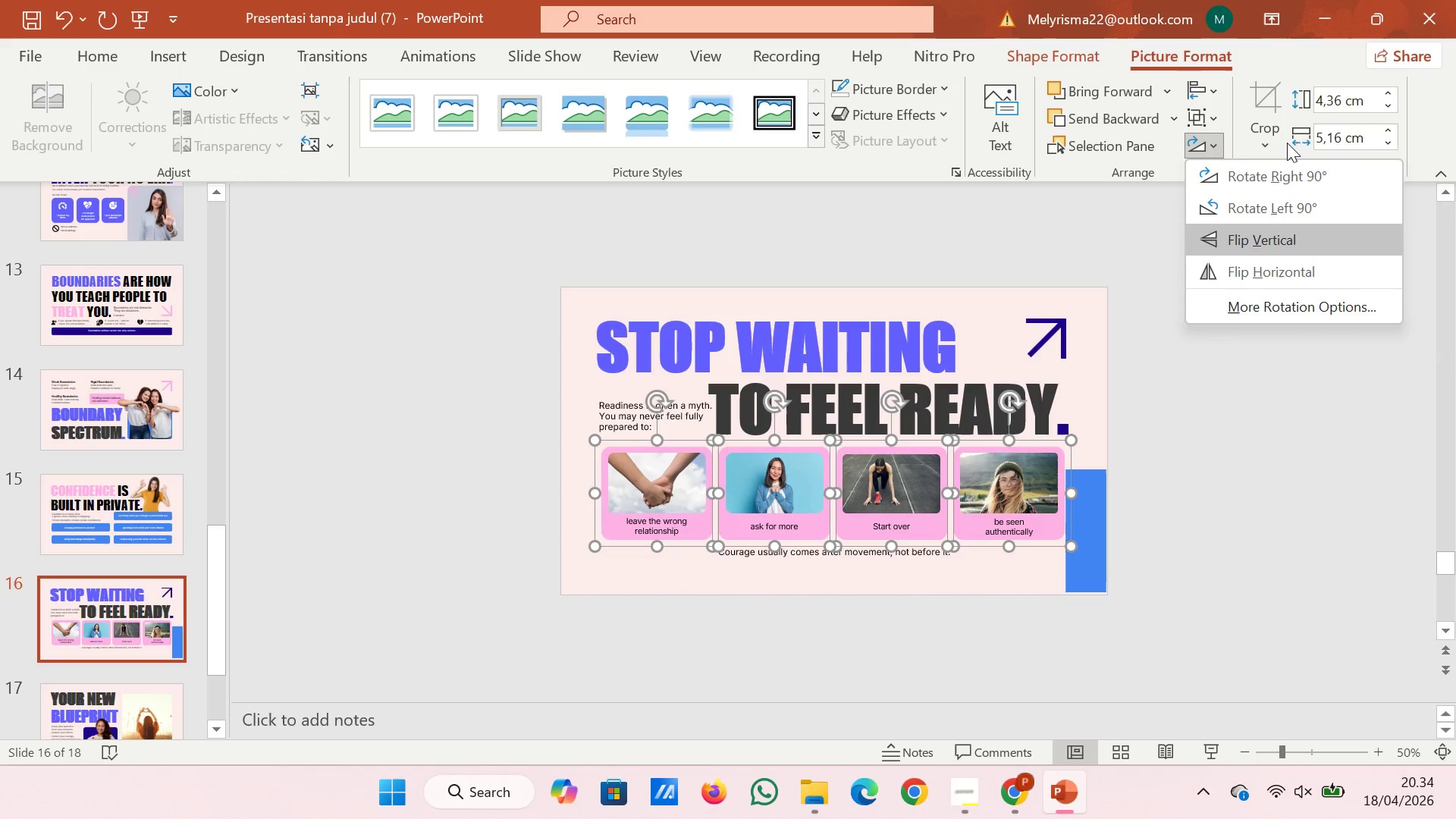 
left_click([1267, 142])
 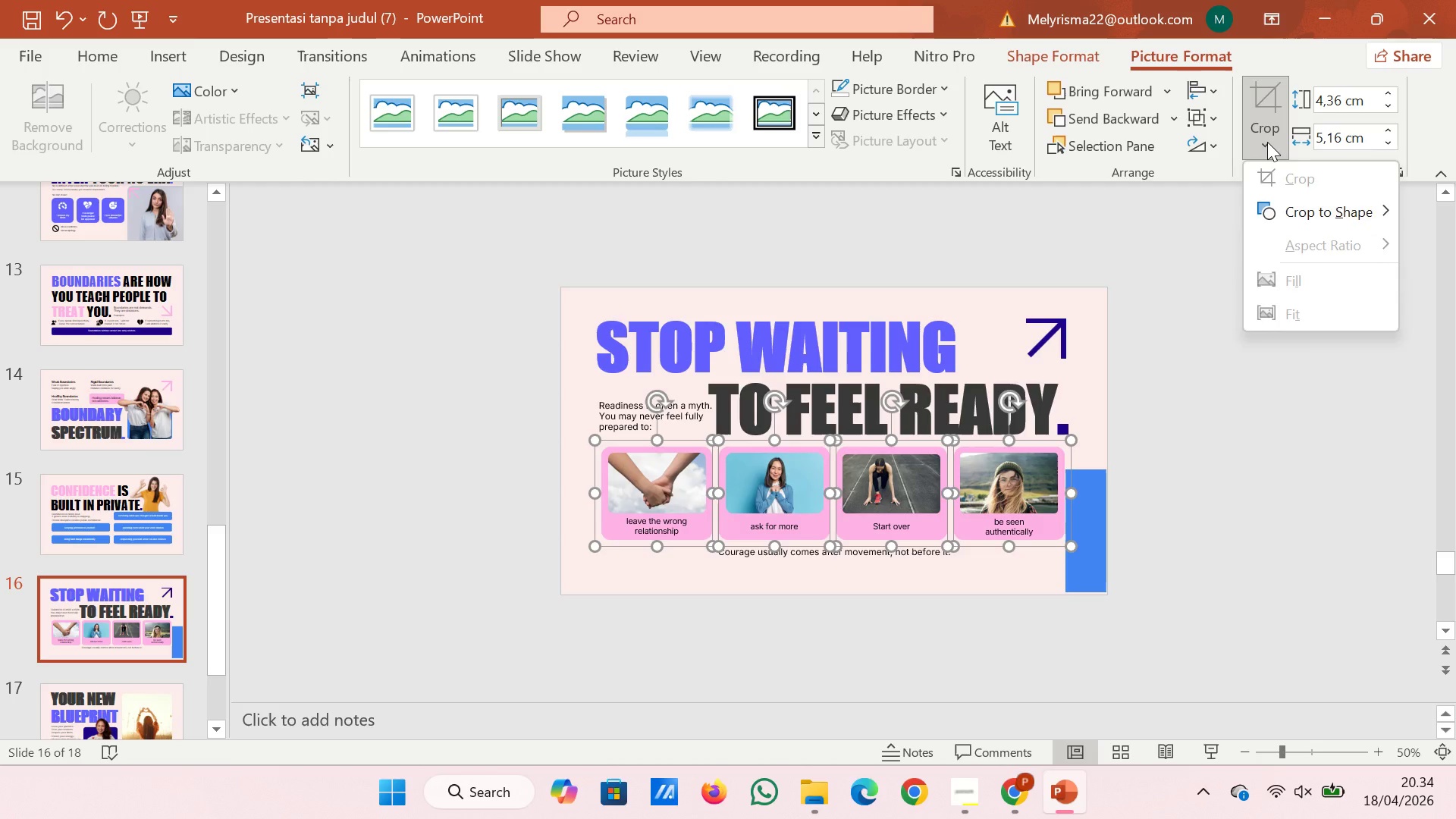 
left_click([1267, 142])
 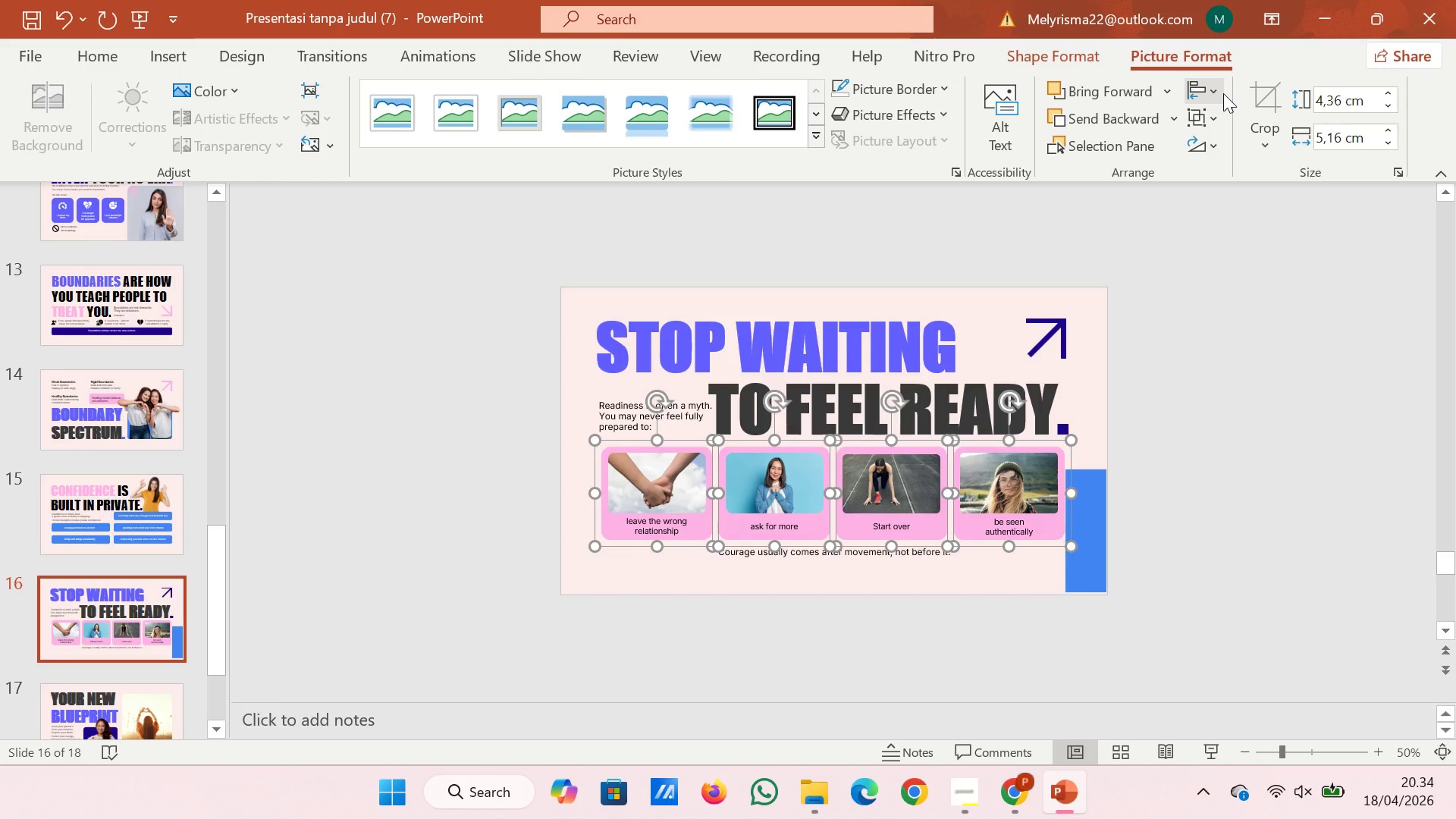 
left_click([1223, 93])
 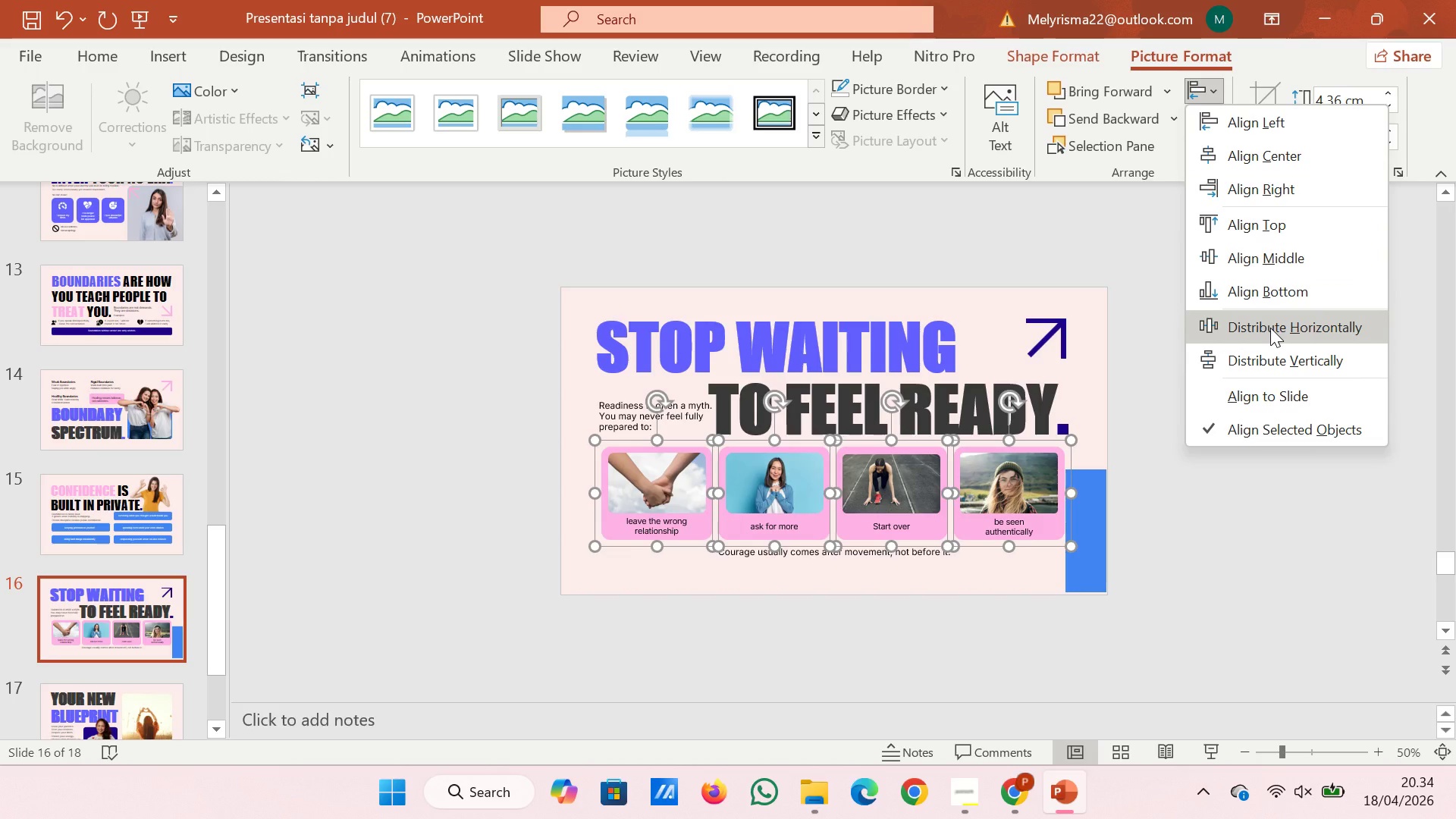 
left_click([1270, 328])
 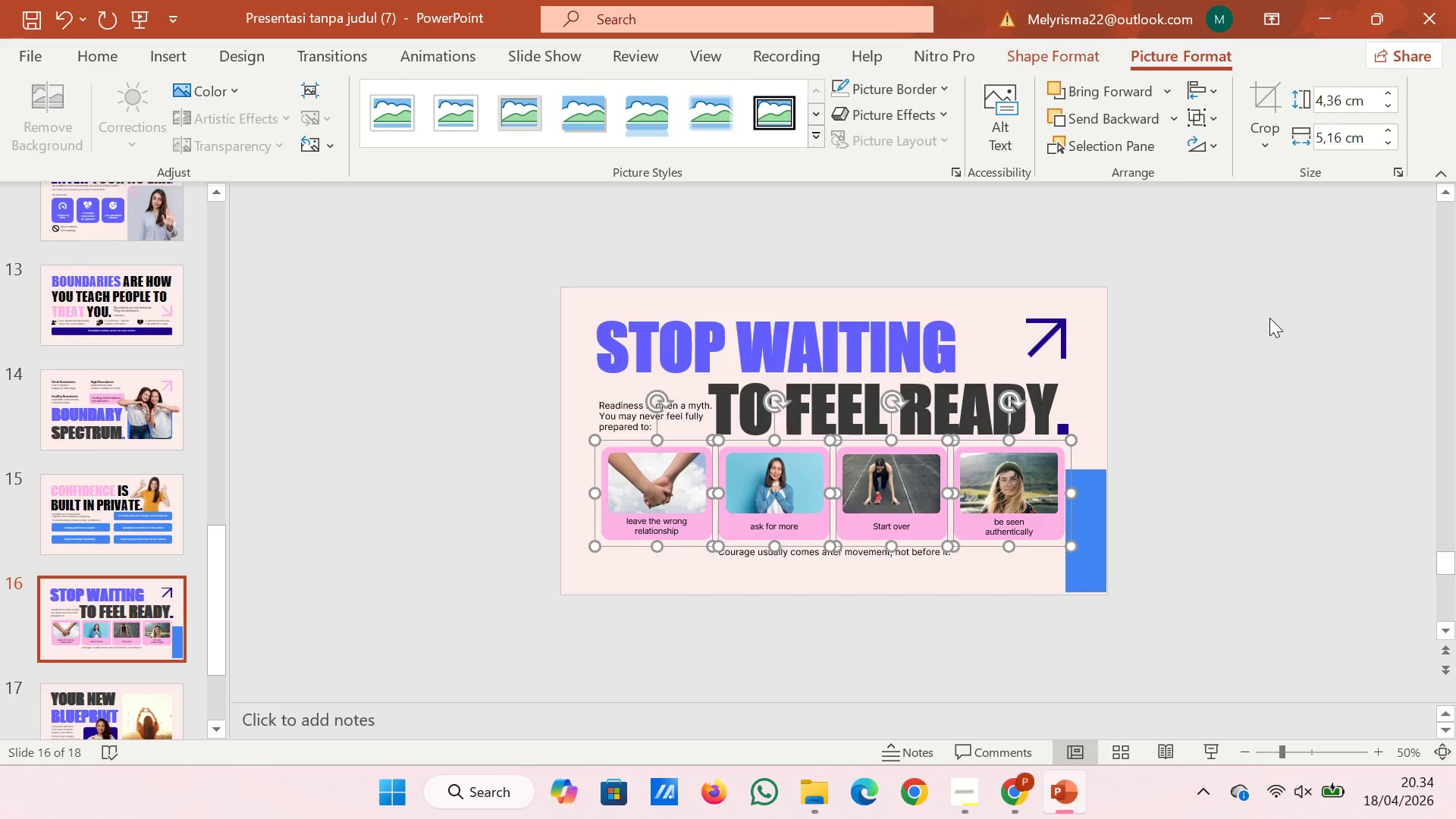 
left_click([1269, 318])
 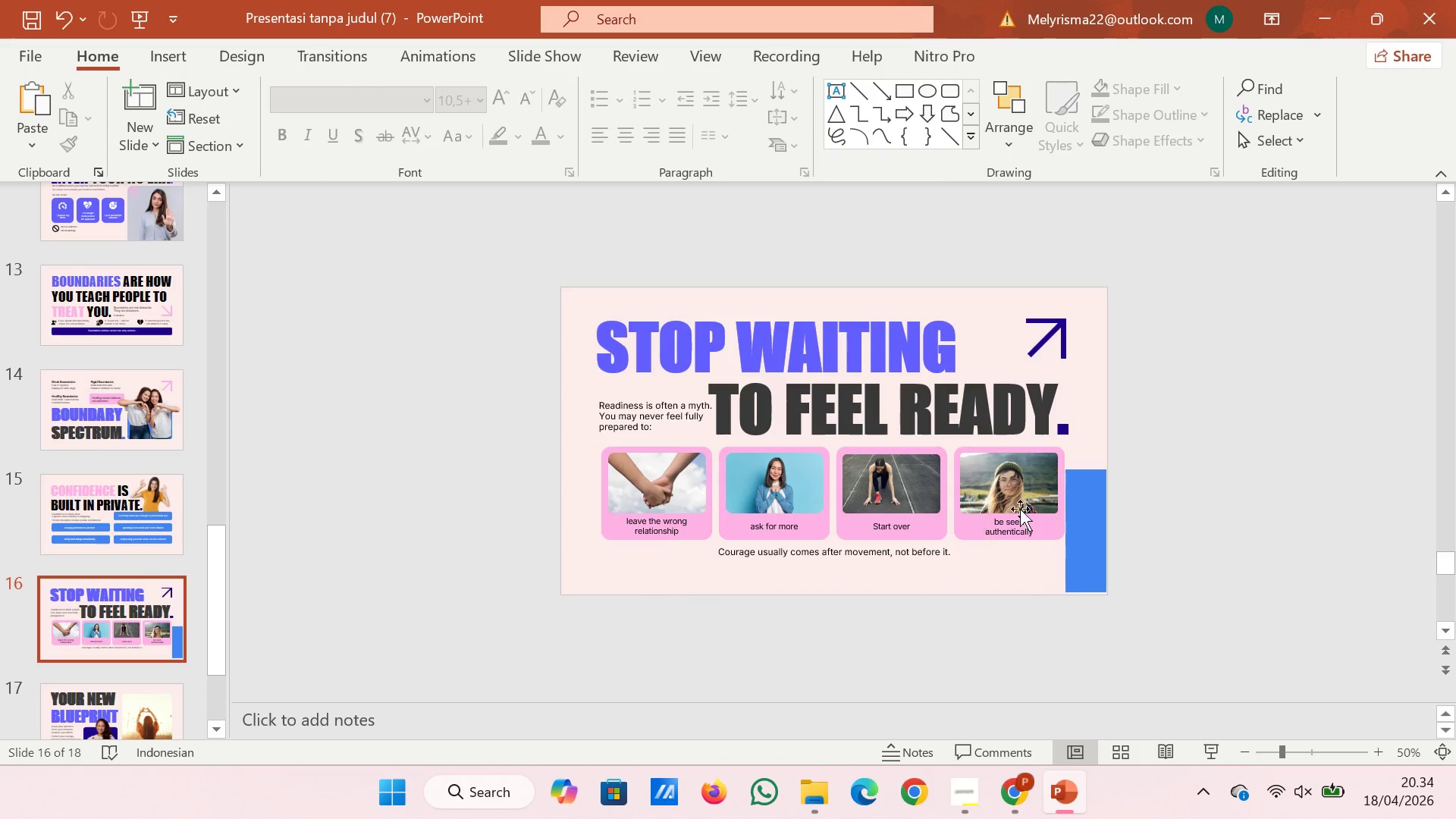 
left_click([1085, 516])
 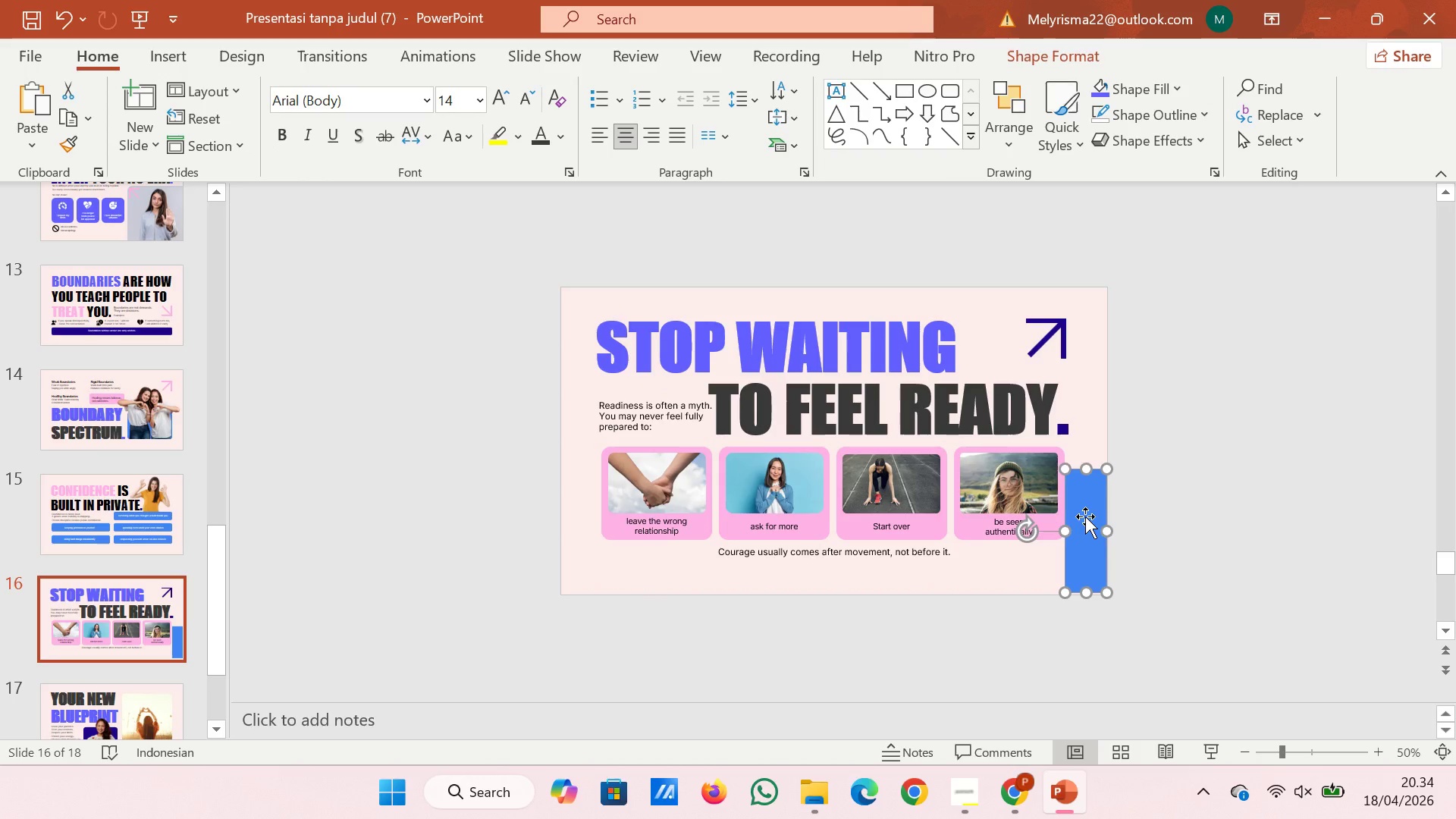 
left_click_drag(start_coordinate=[1085, 516], to_coordinate=[1086, 365])
 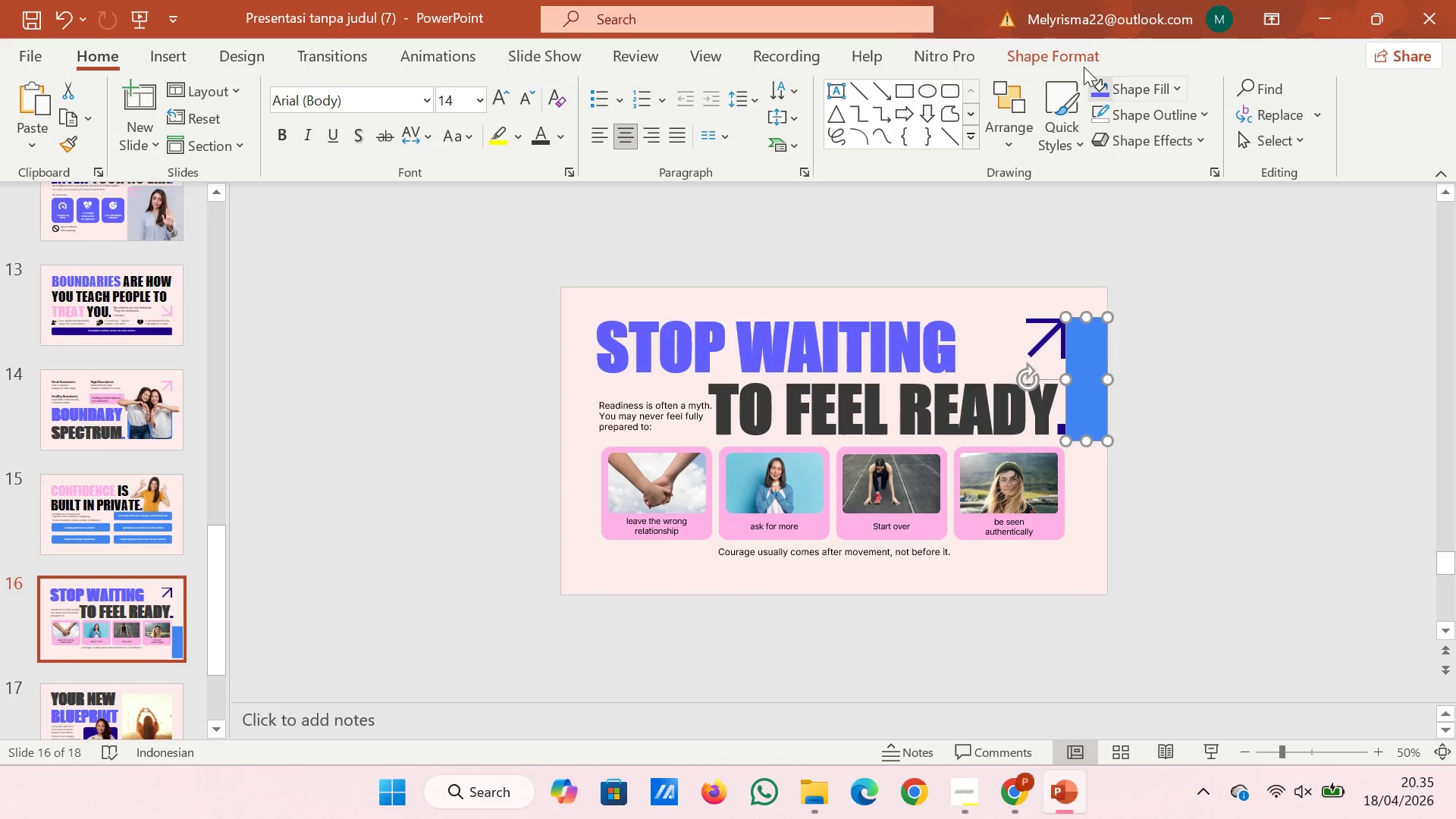 
left_click([1076, 59])
 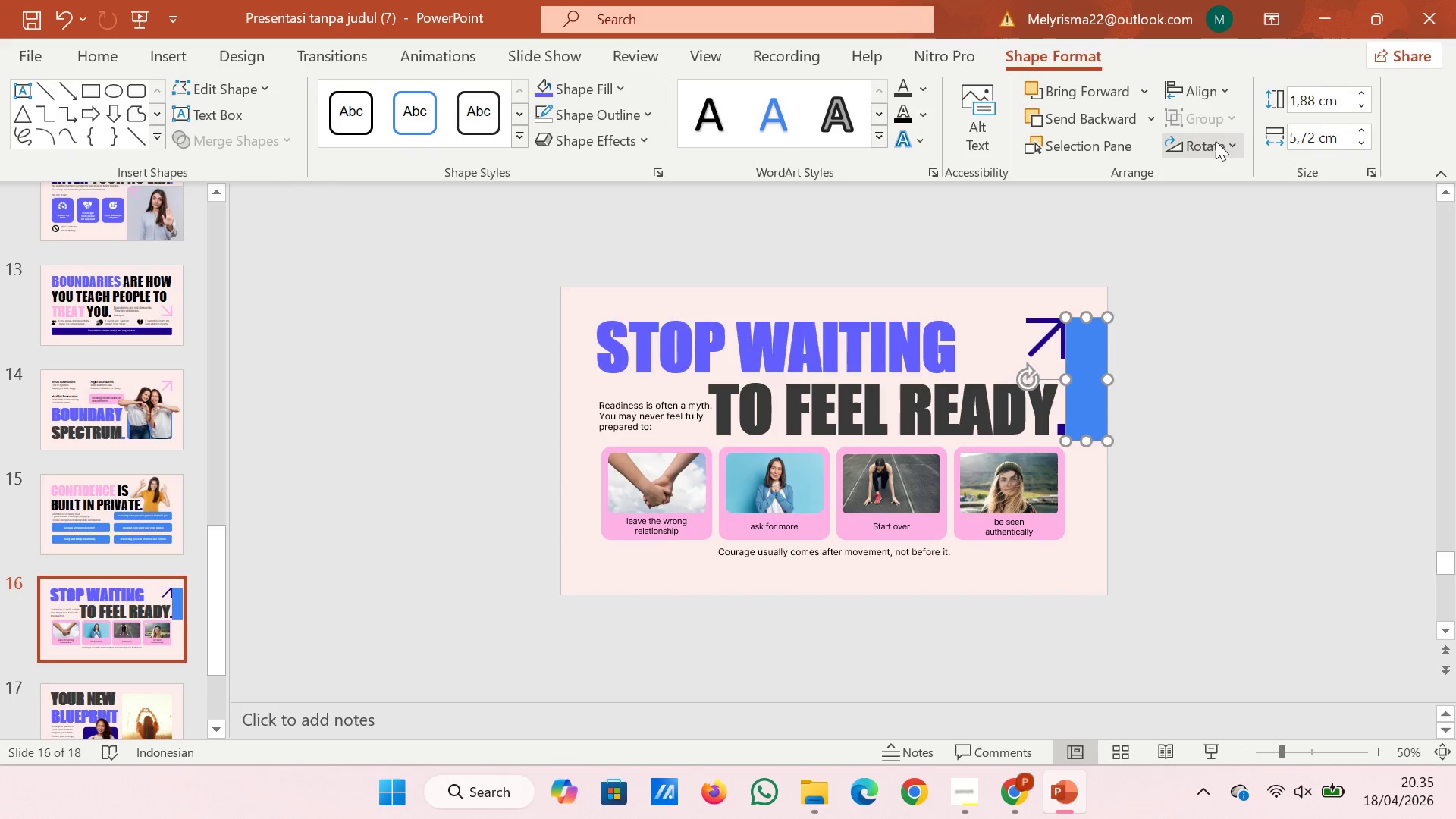 
left_click([1216, 141])
 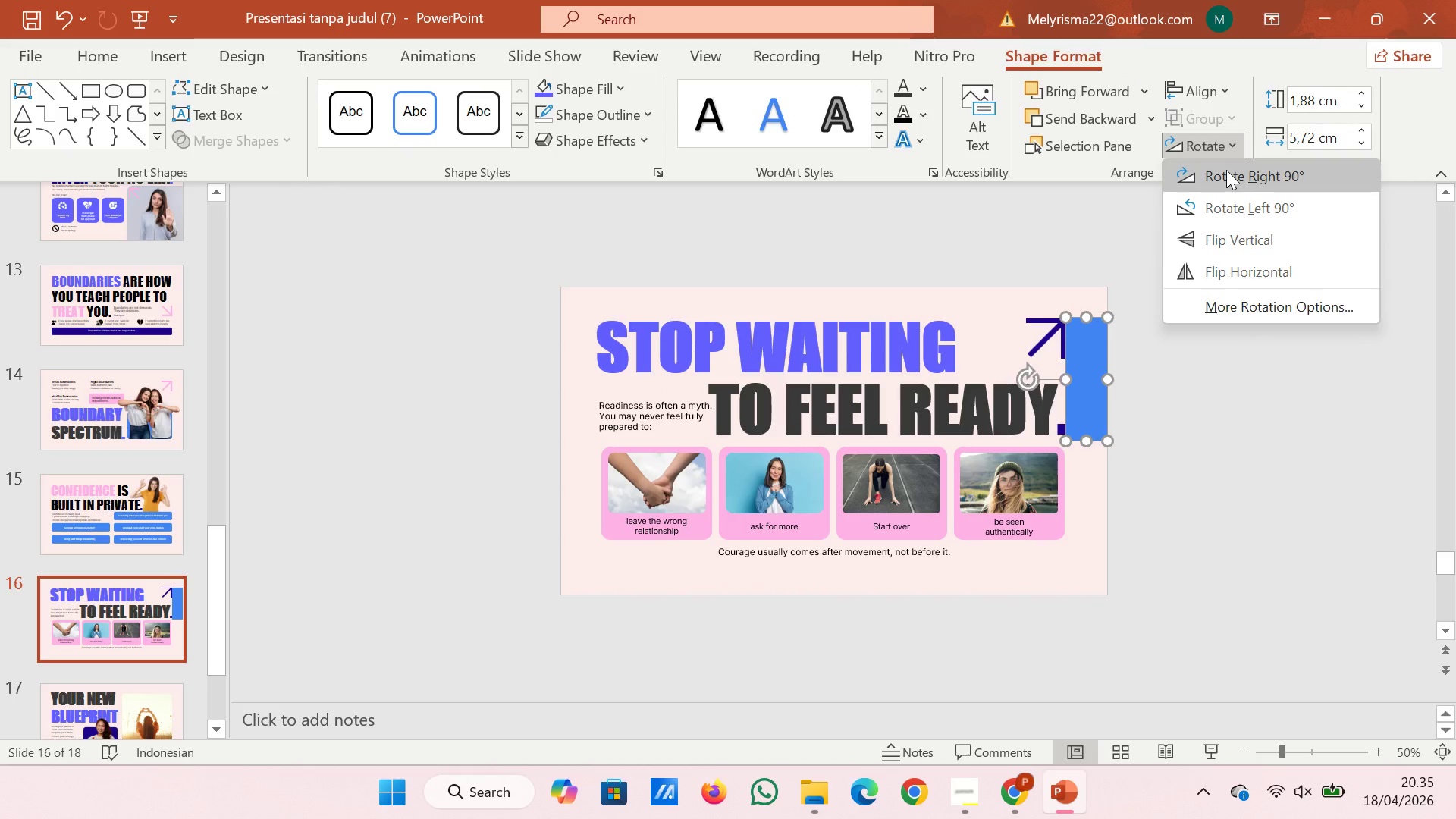 
left_click([1226, 170])
 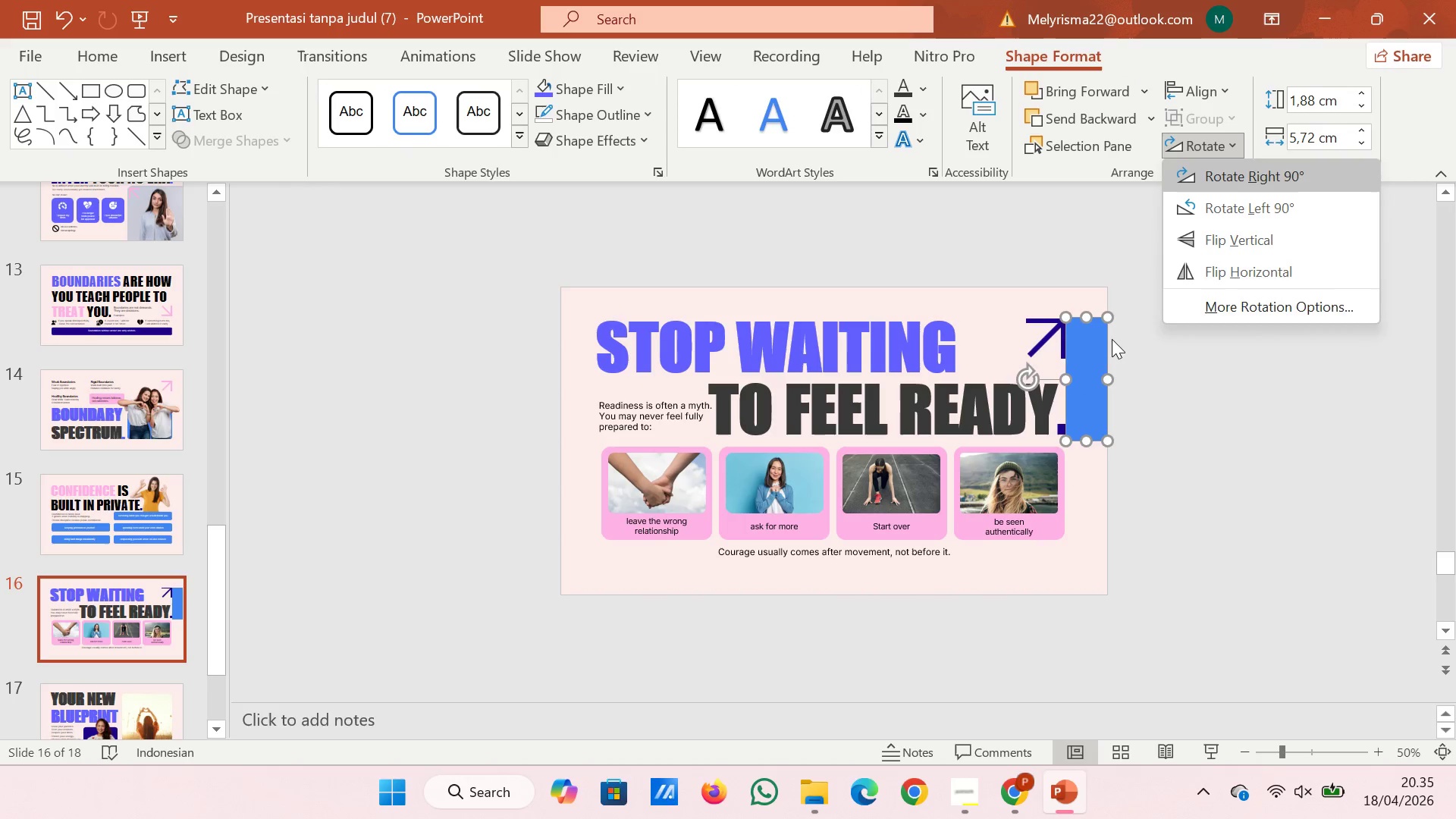 
mouse_move([1103, 355])
 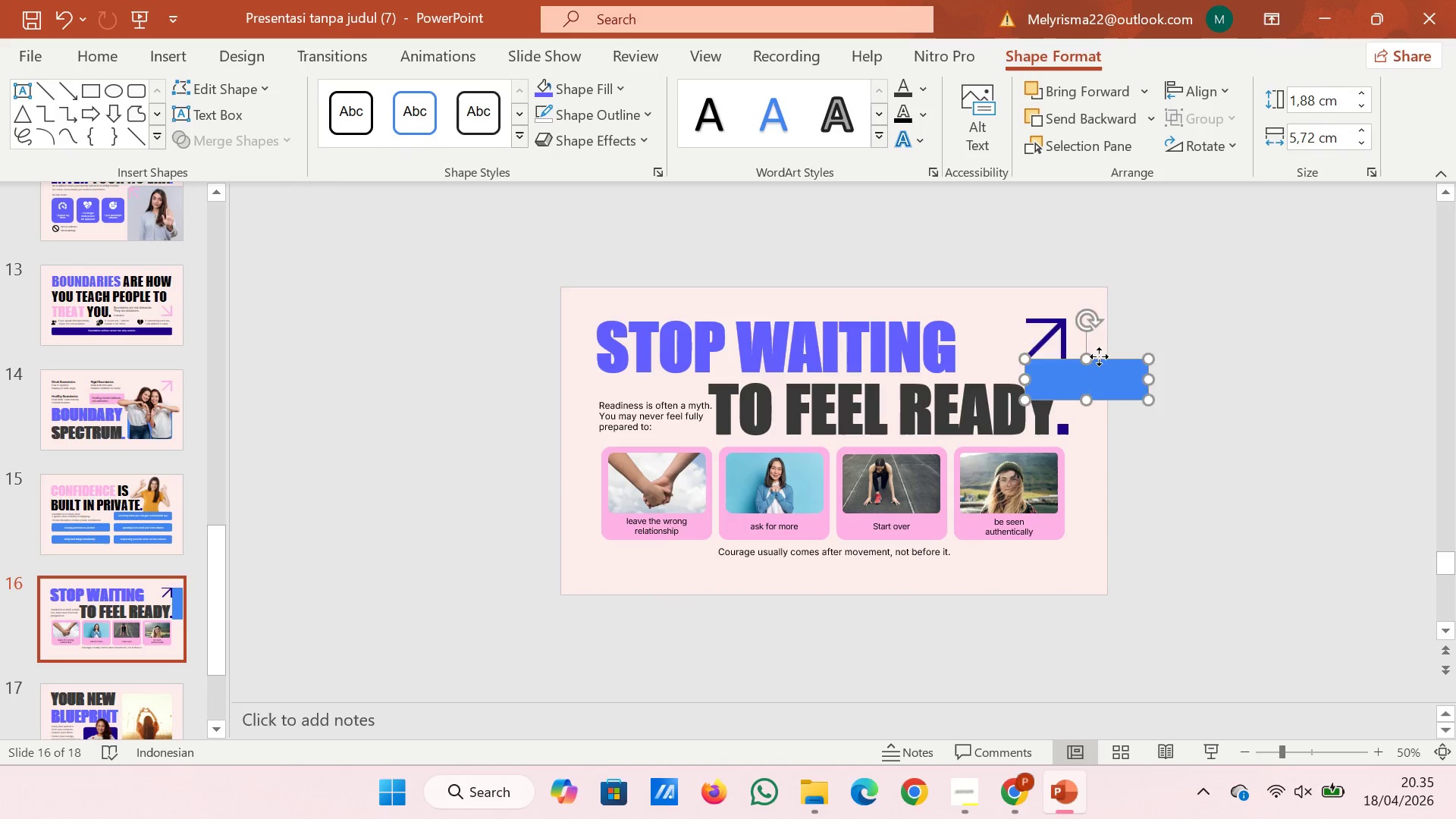 
left_click_drag(start_coordinate=[1106, 374], to_coordinate=[1062, 301])
 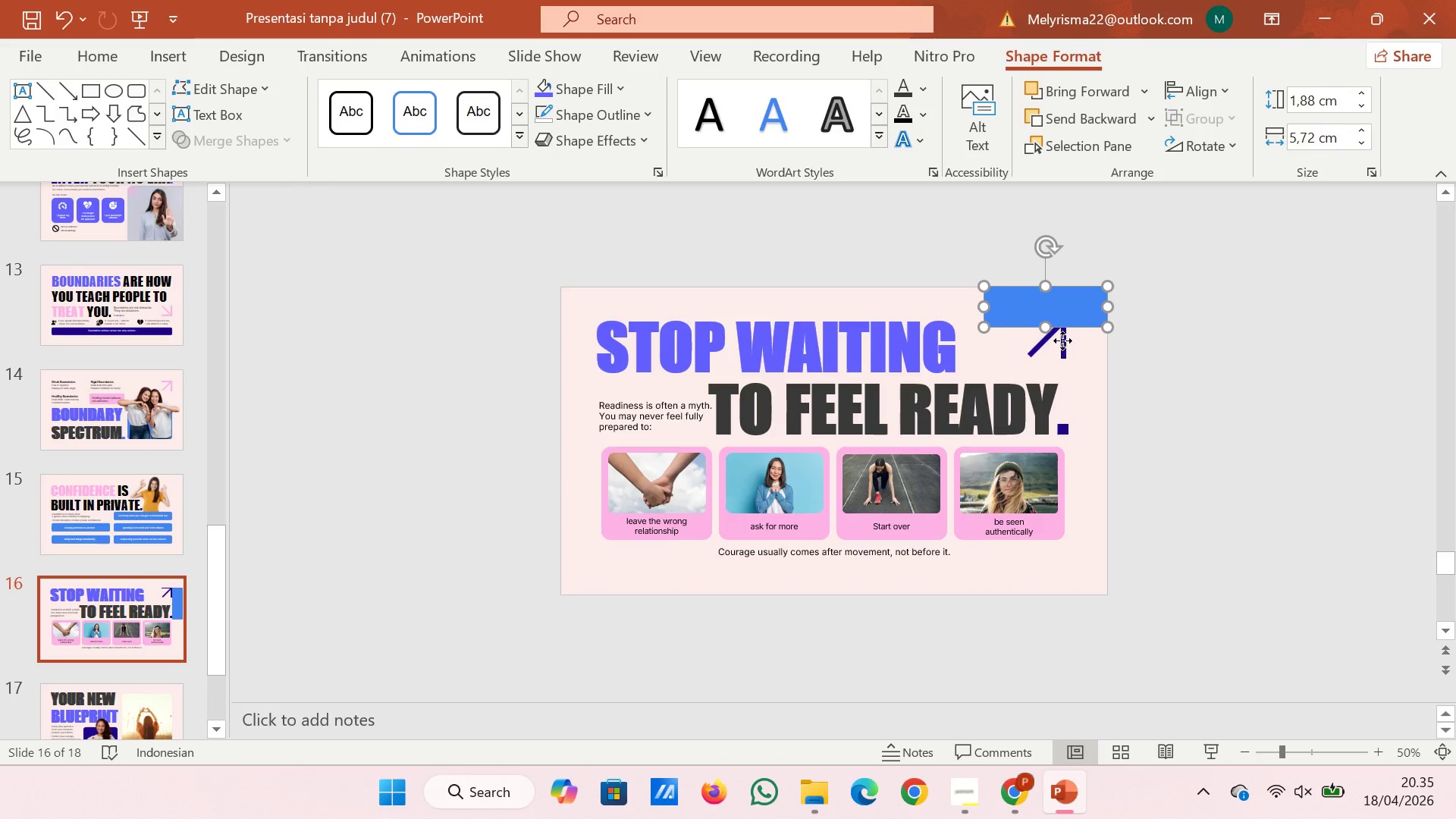 
left_click([1062, 340])
 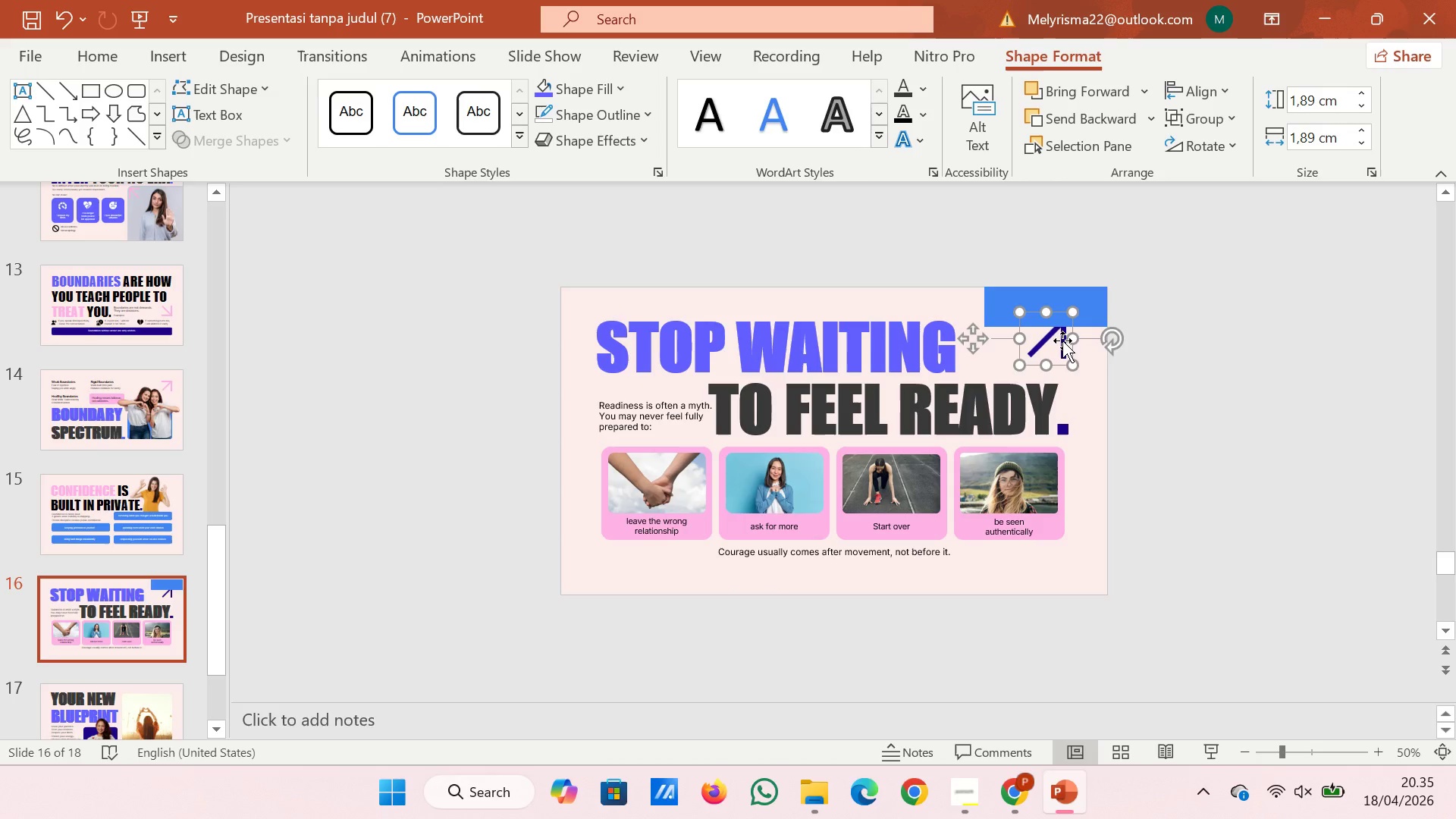 
hold_key(key=ArrowDown, duration=0.77)
 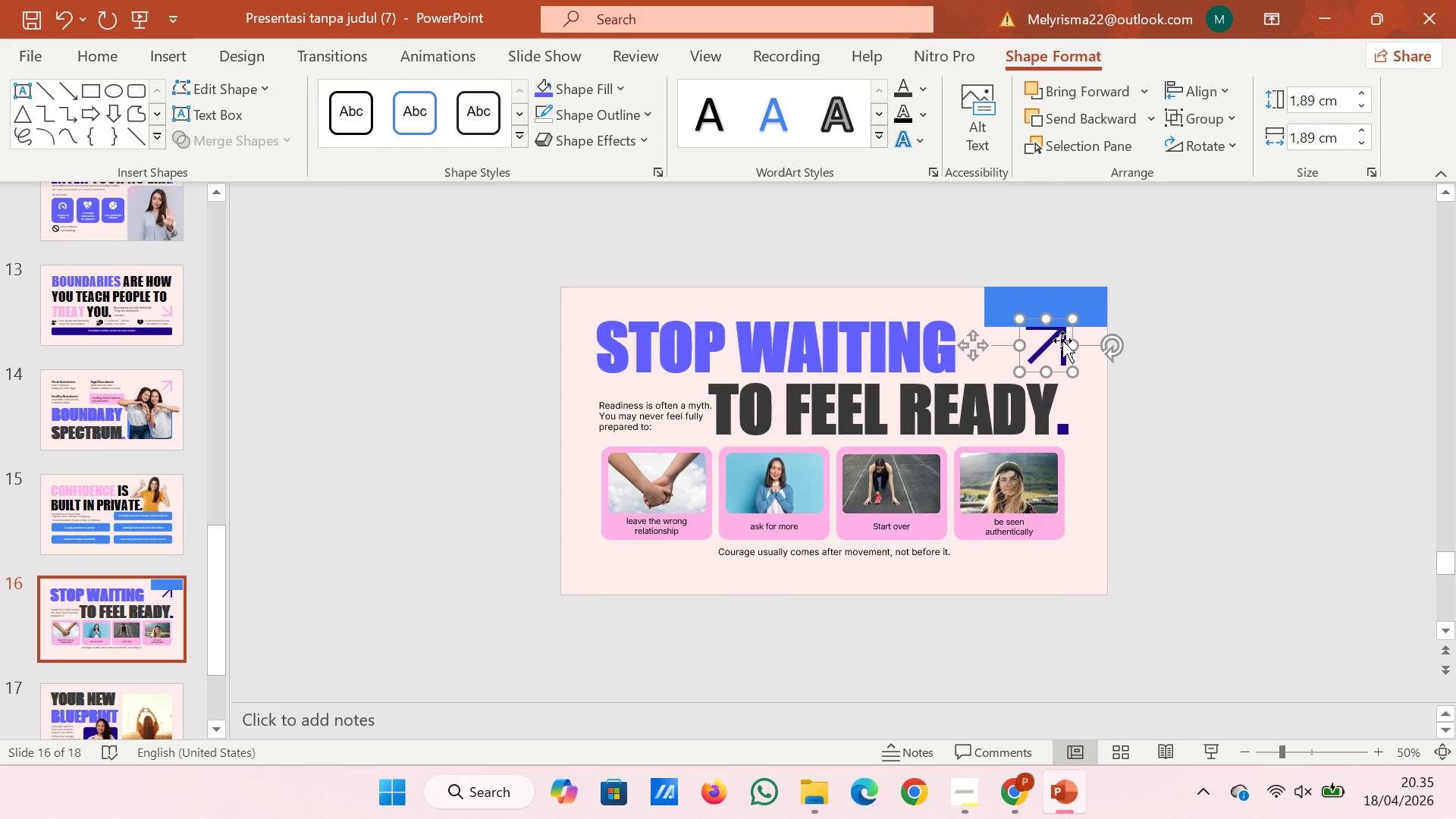 
key(ArrowDown)
 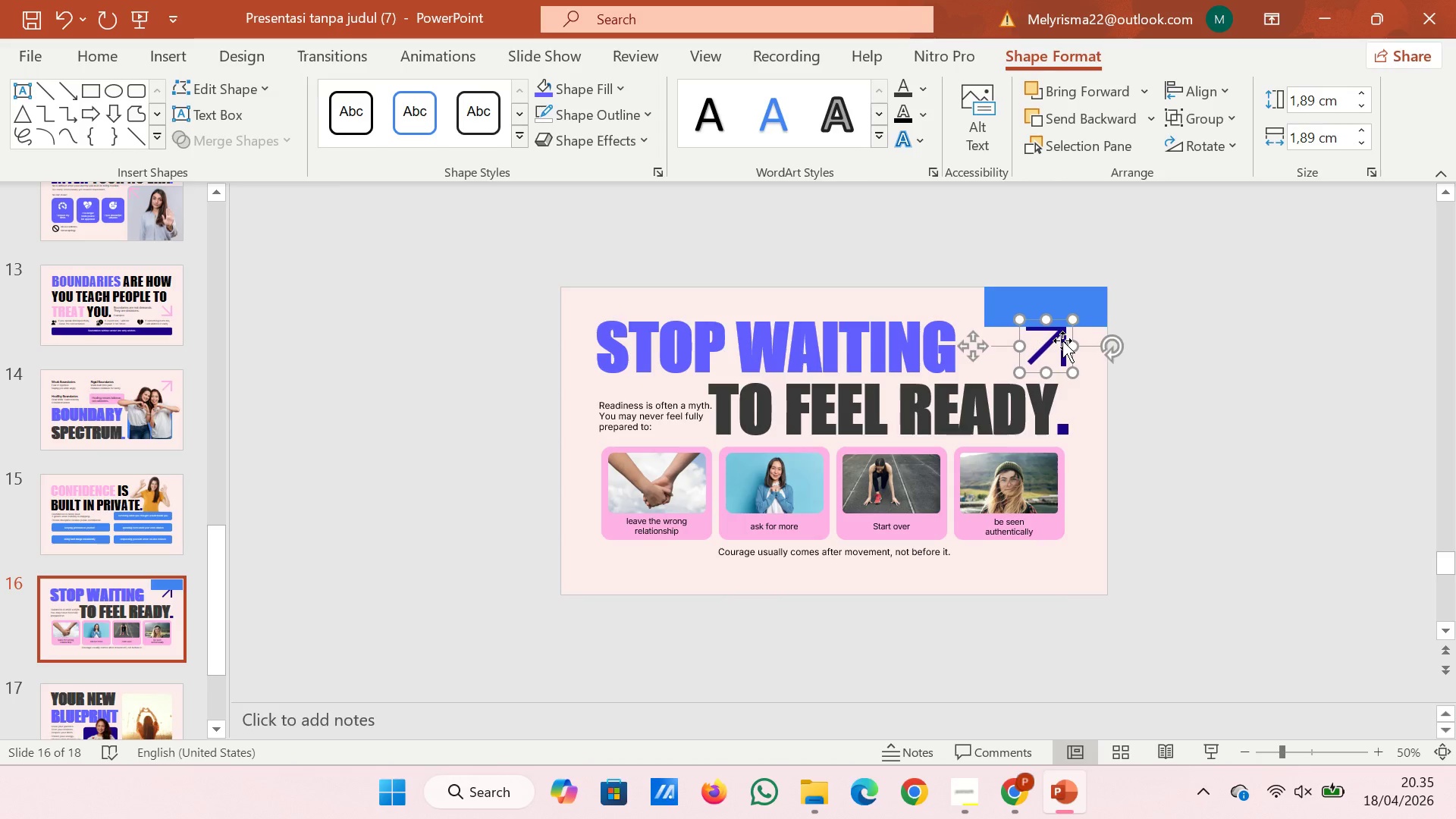 
key(ArrowDown)
 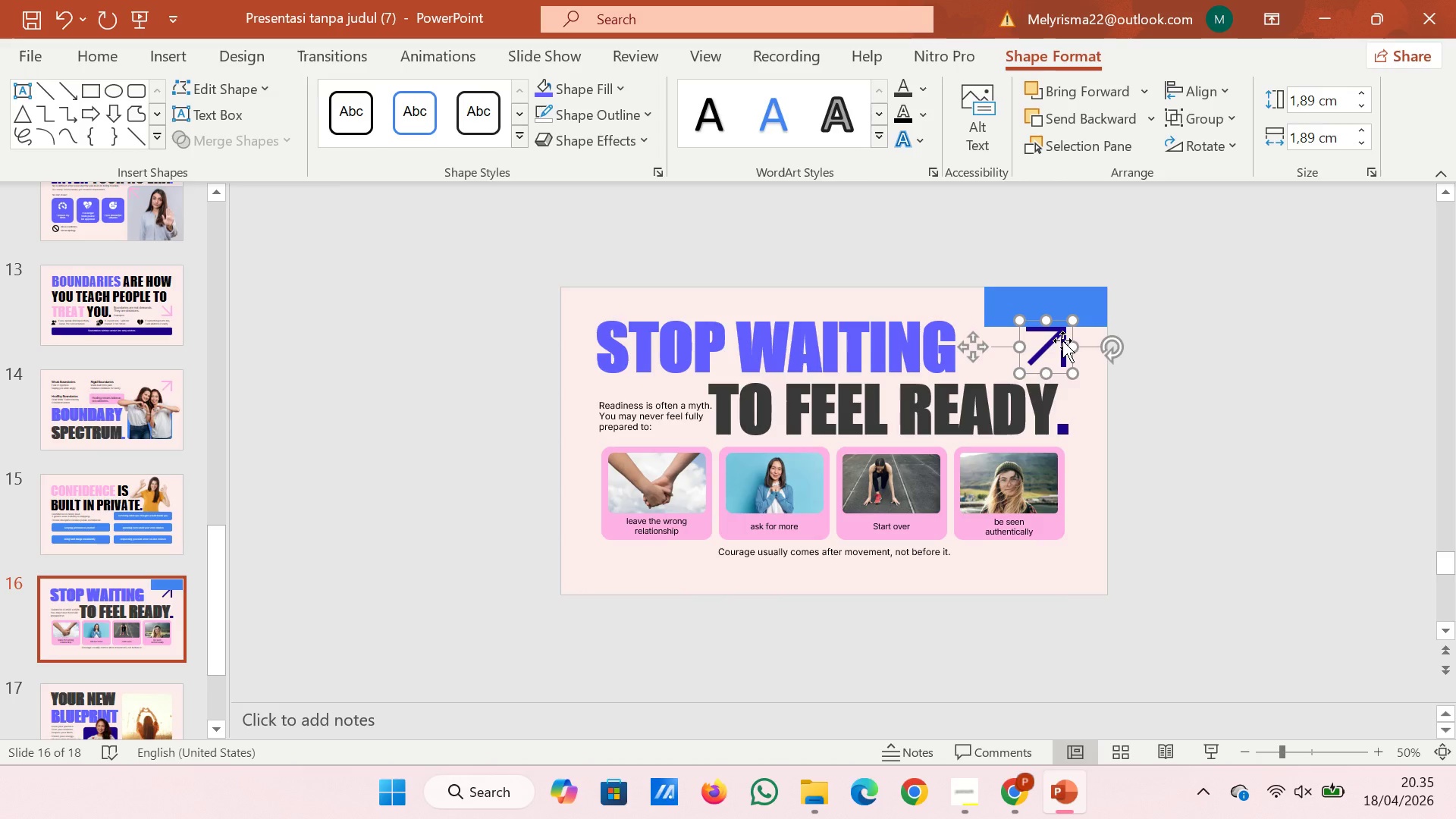 
key(ArrowDown)
 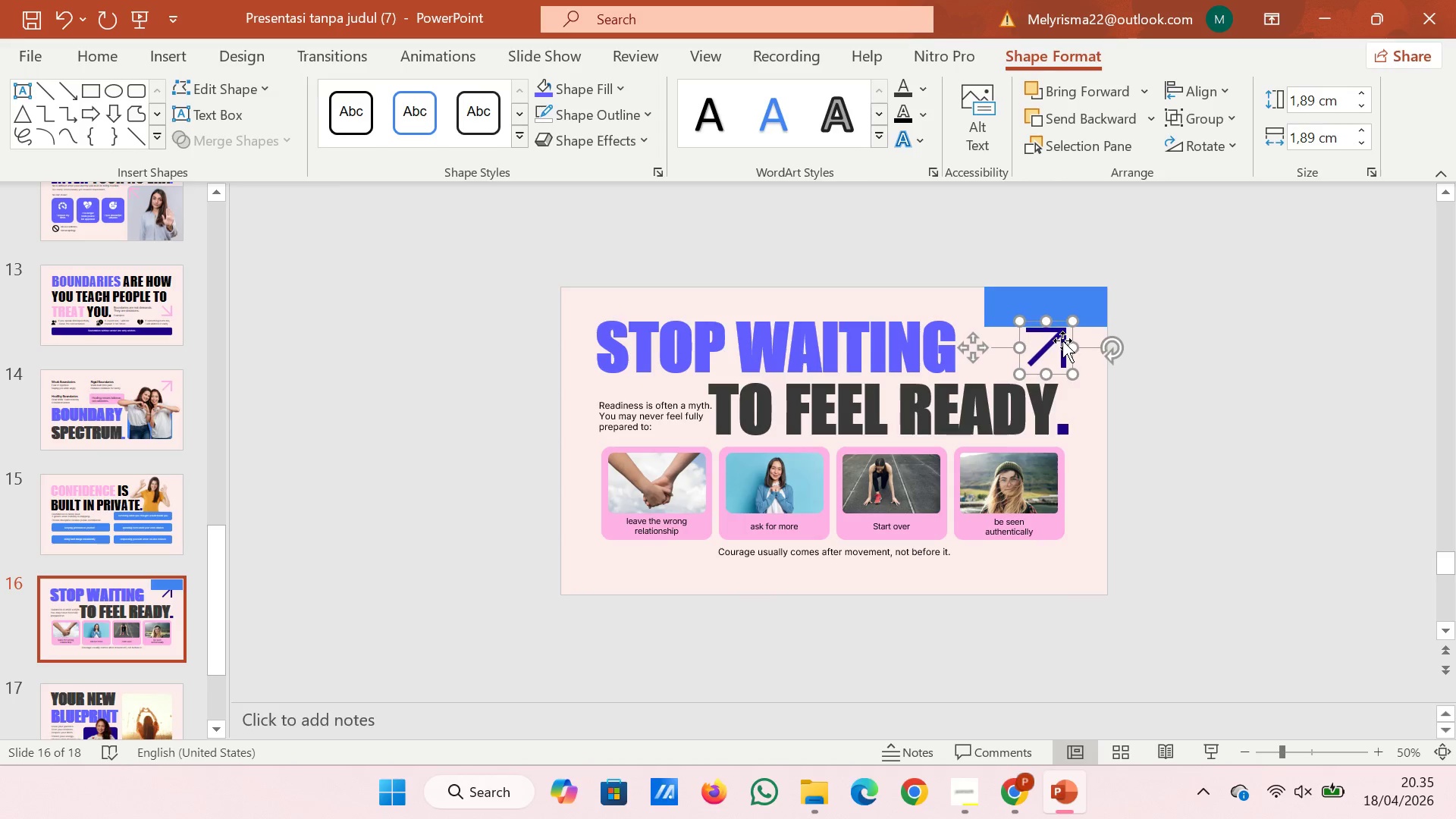 
key(ArrowDown)
 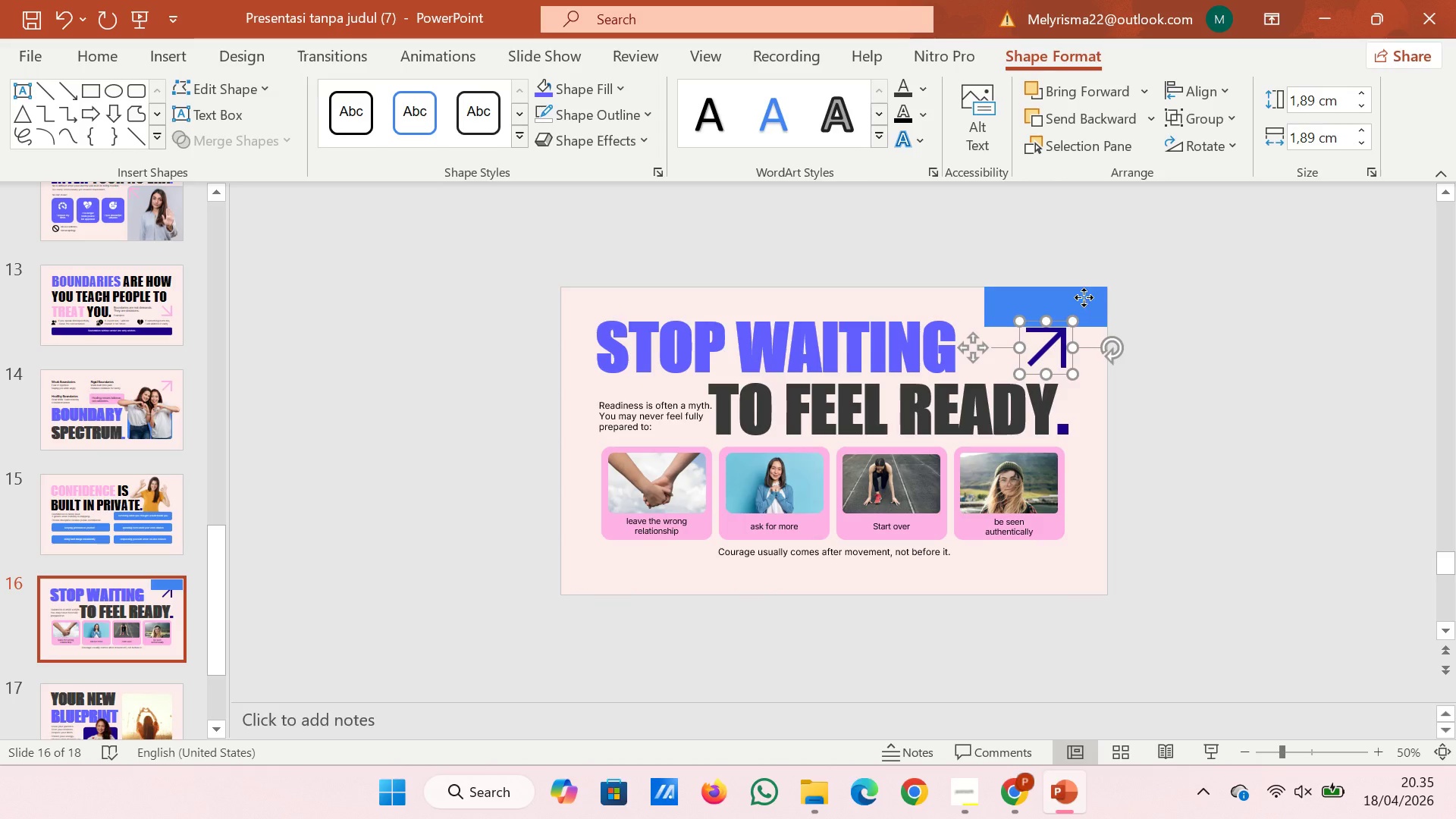 
left_click([1084, 297])
 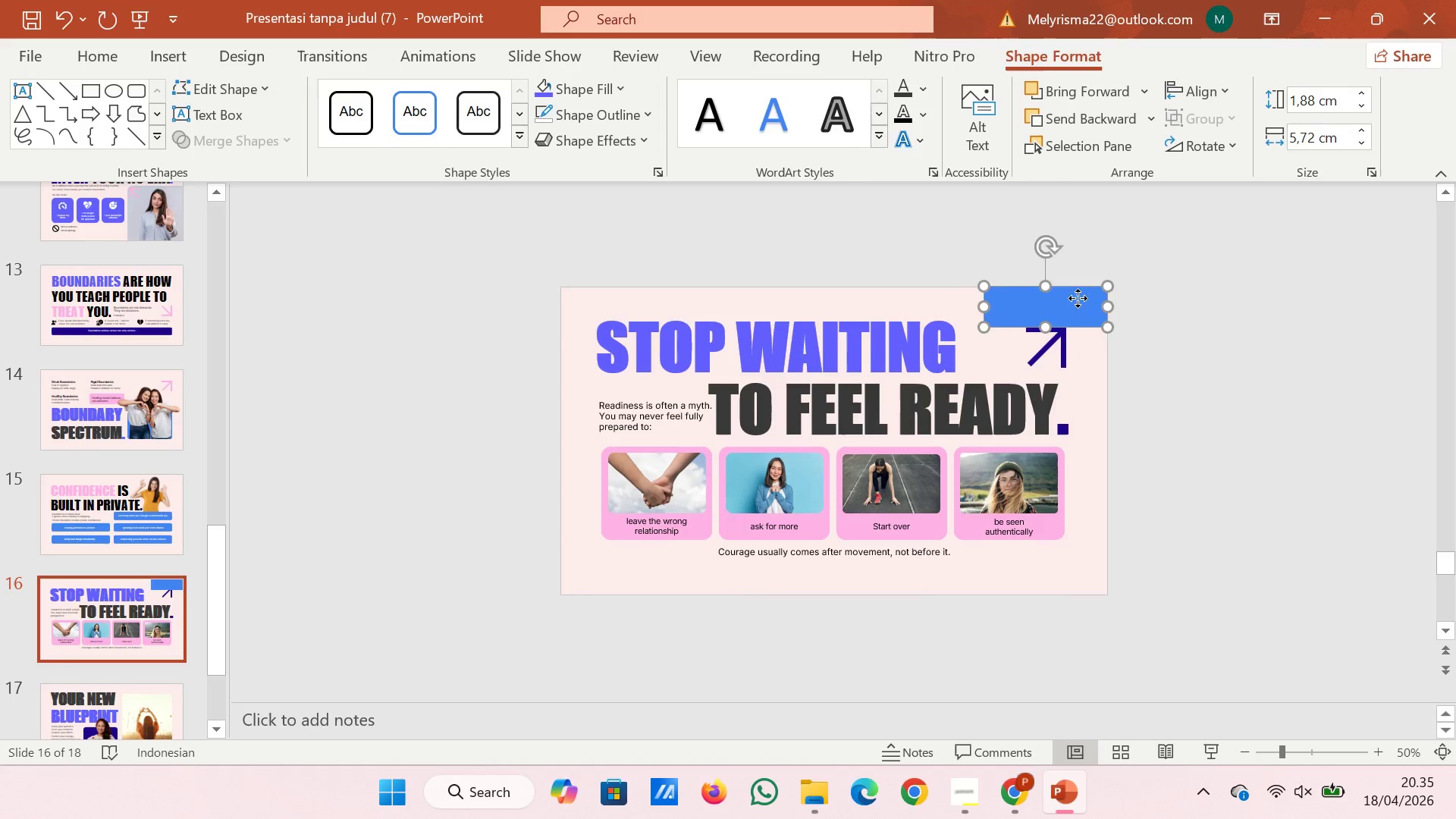 
left_click_drag(start_coordinate=[1078, 298], to_coordinate=[919, 300])
 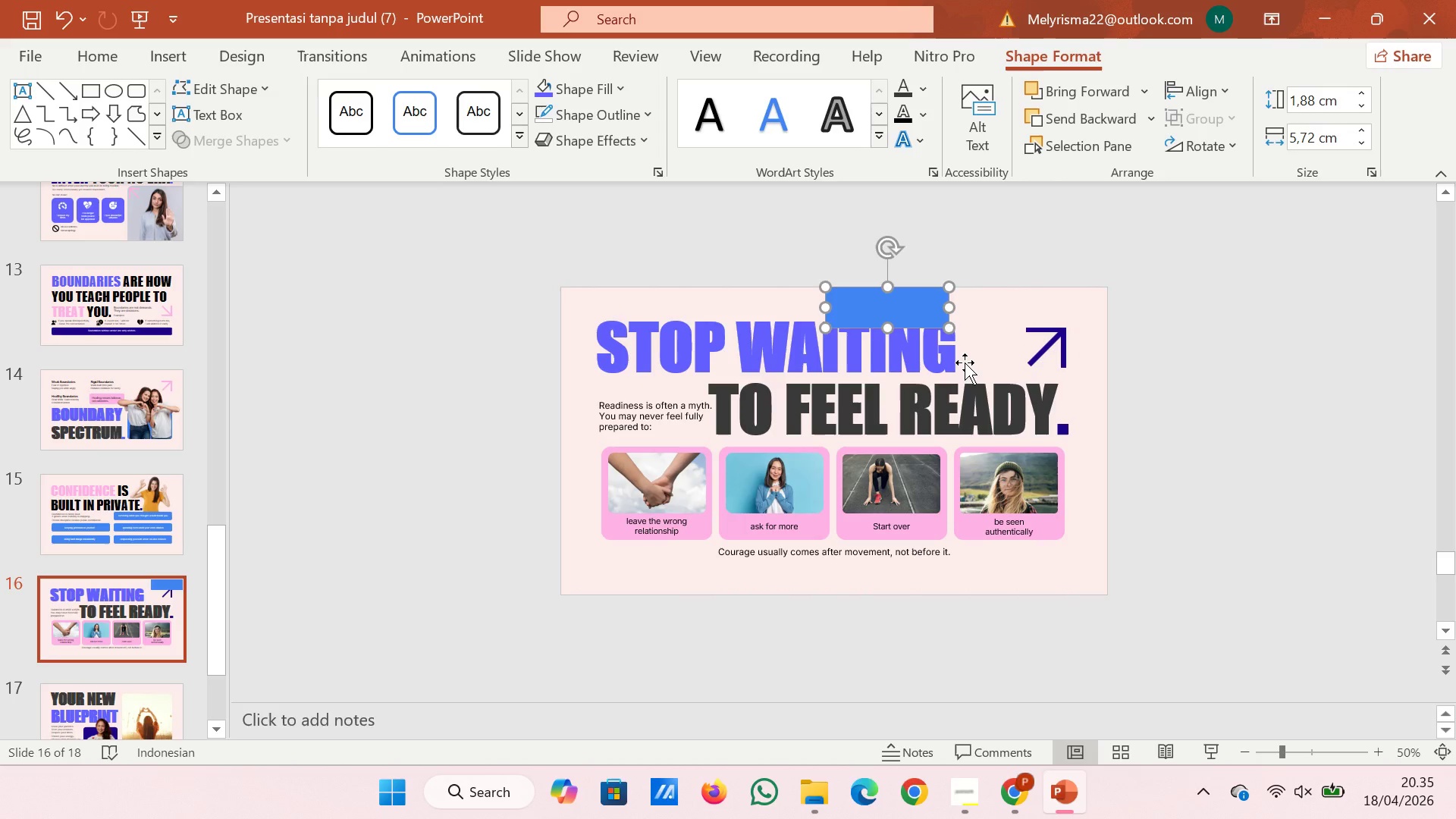 
left_click([965, 362])
 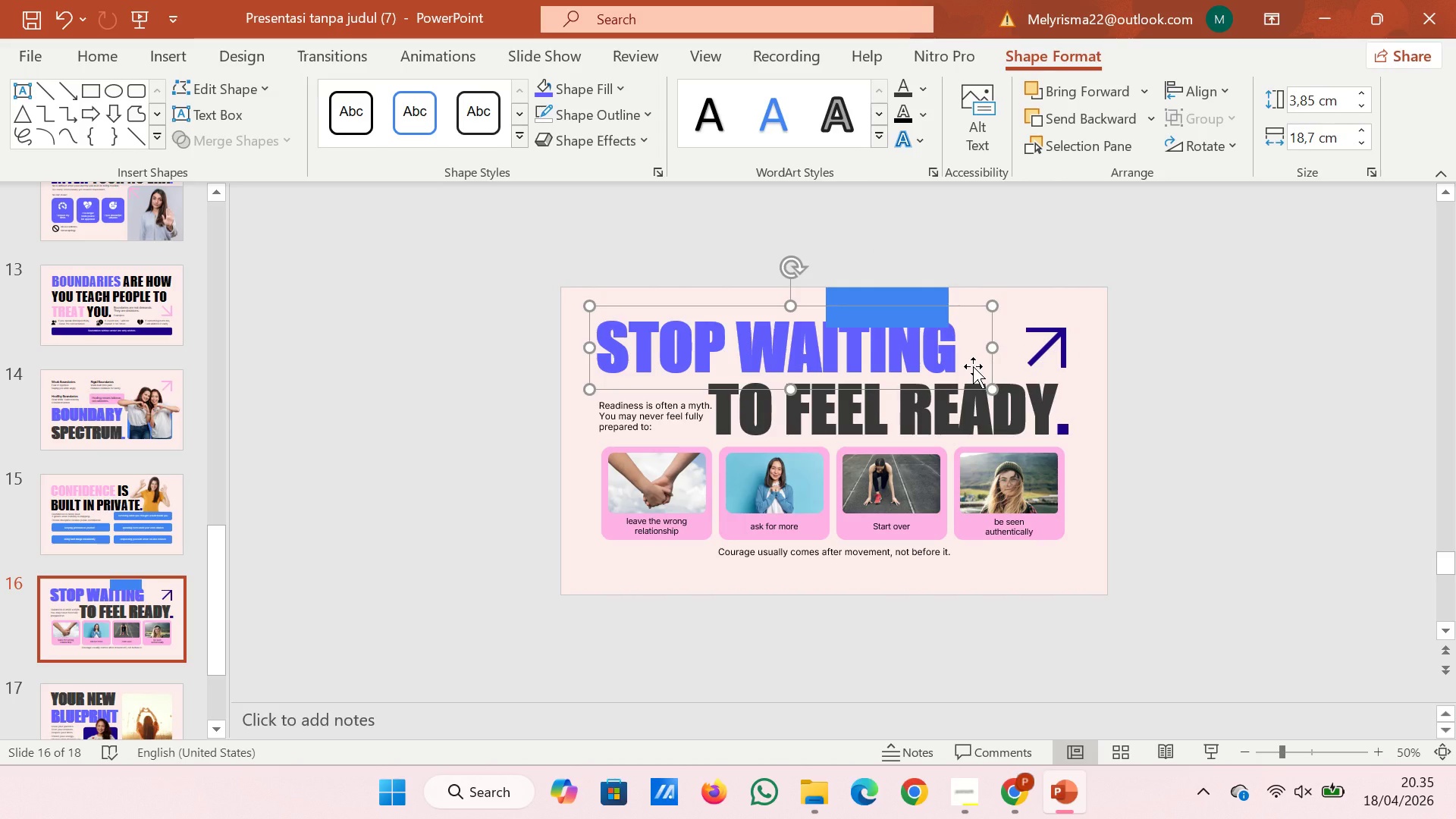 
key(ArrowDown)
 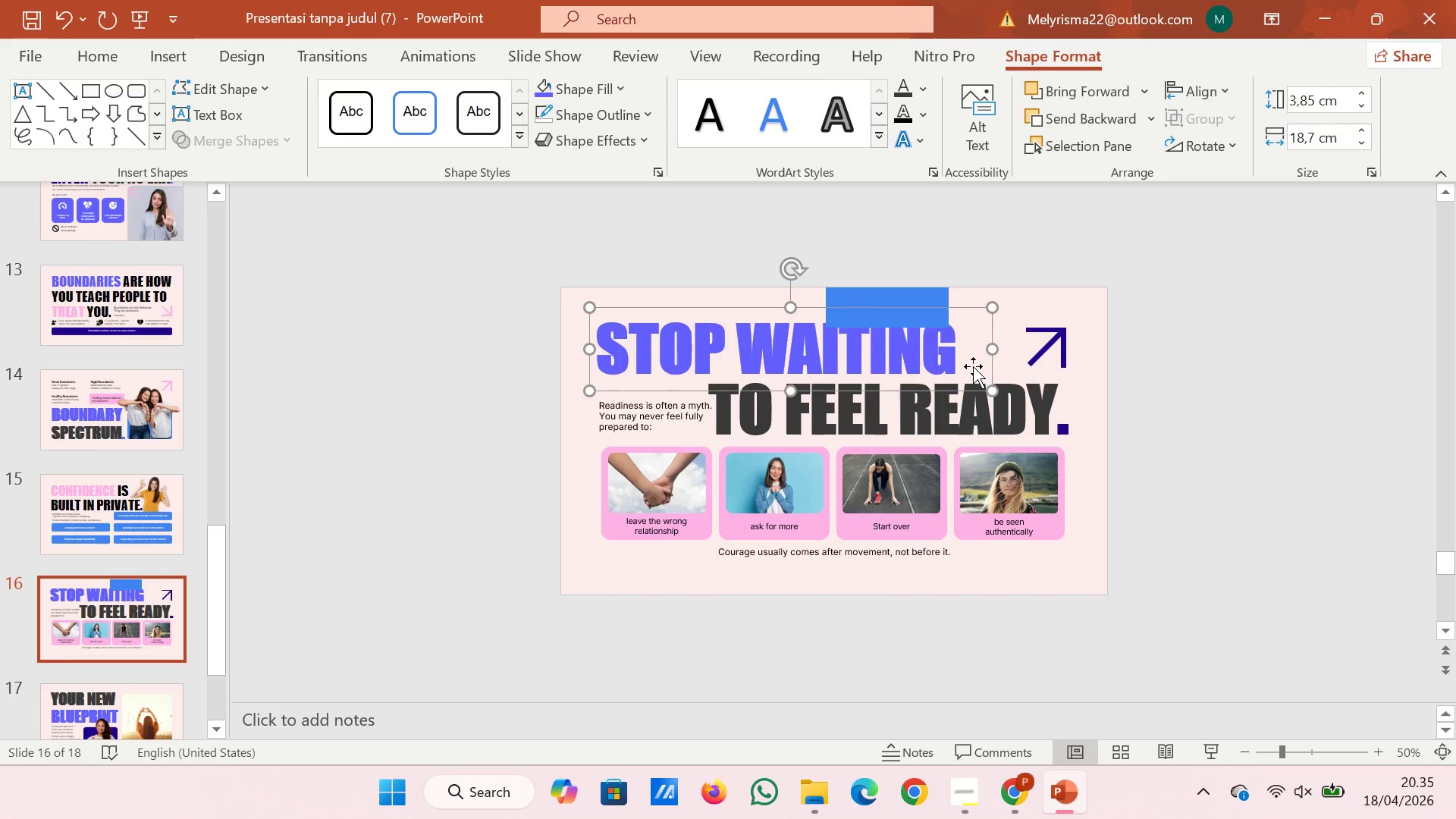 
key(ArrowDown)
 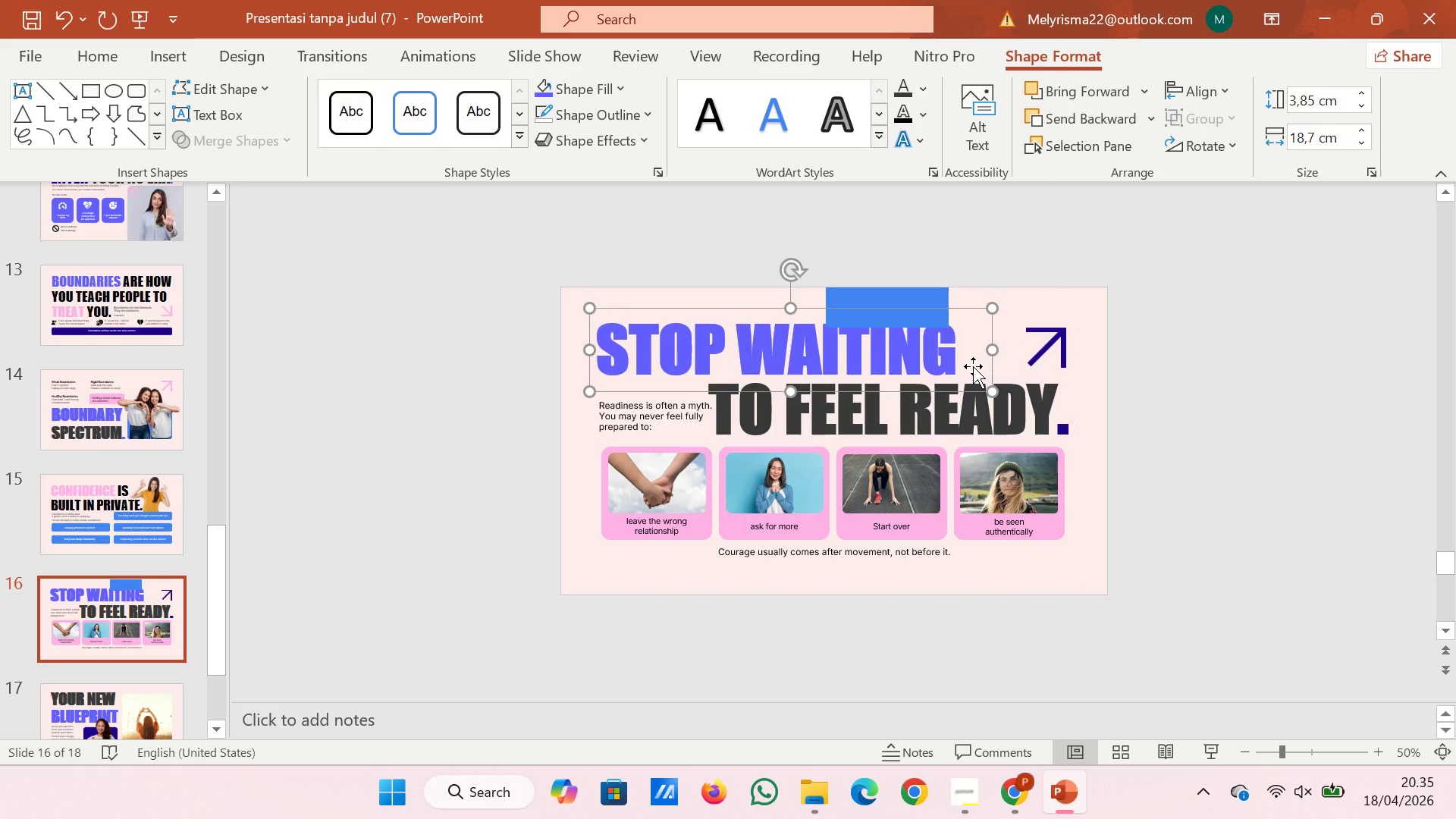 
key(ArrowDown)
 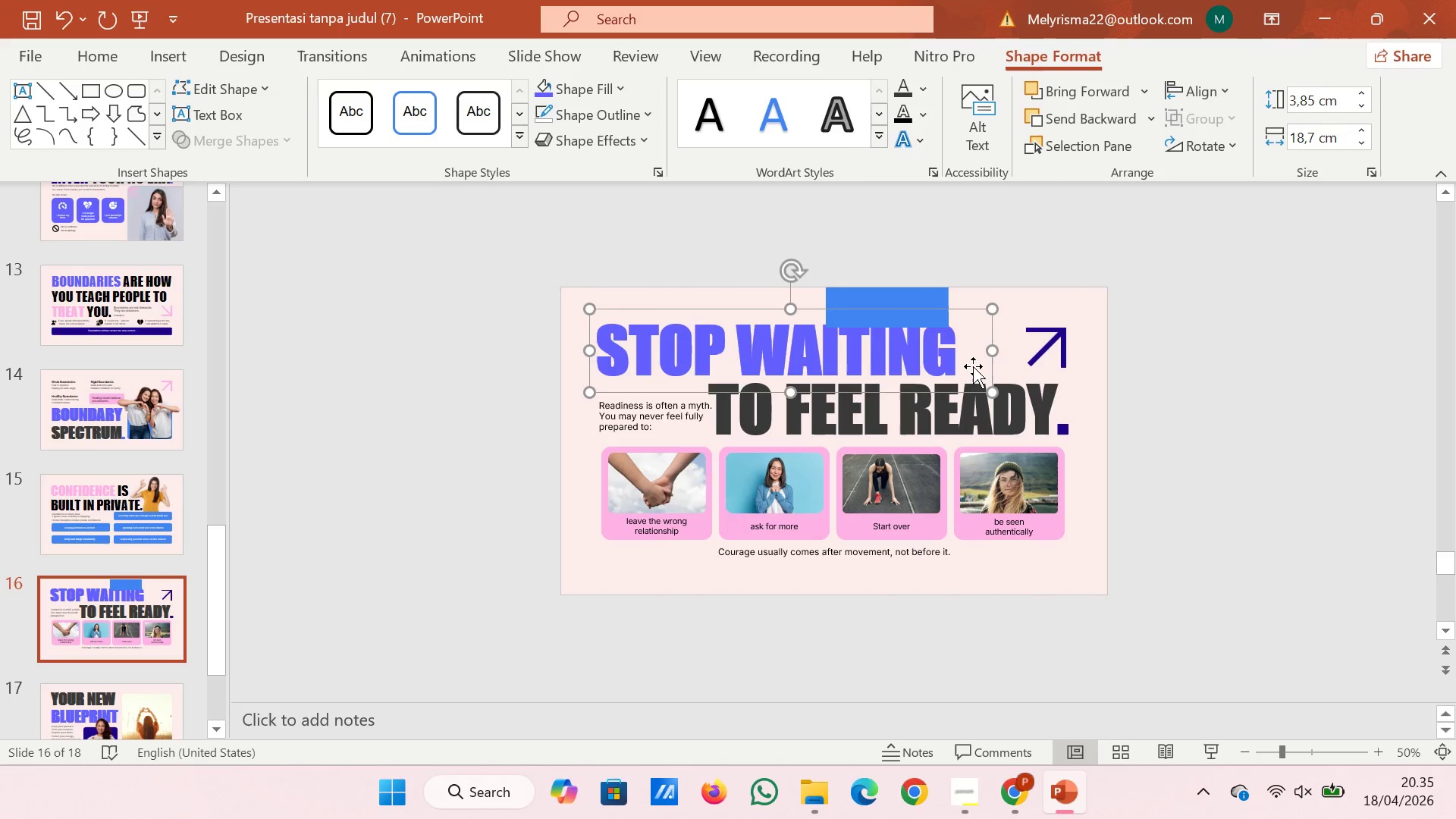 
key(ArrowDown)
 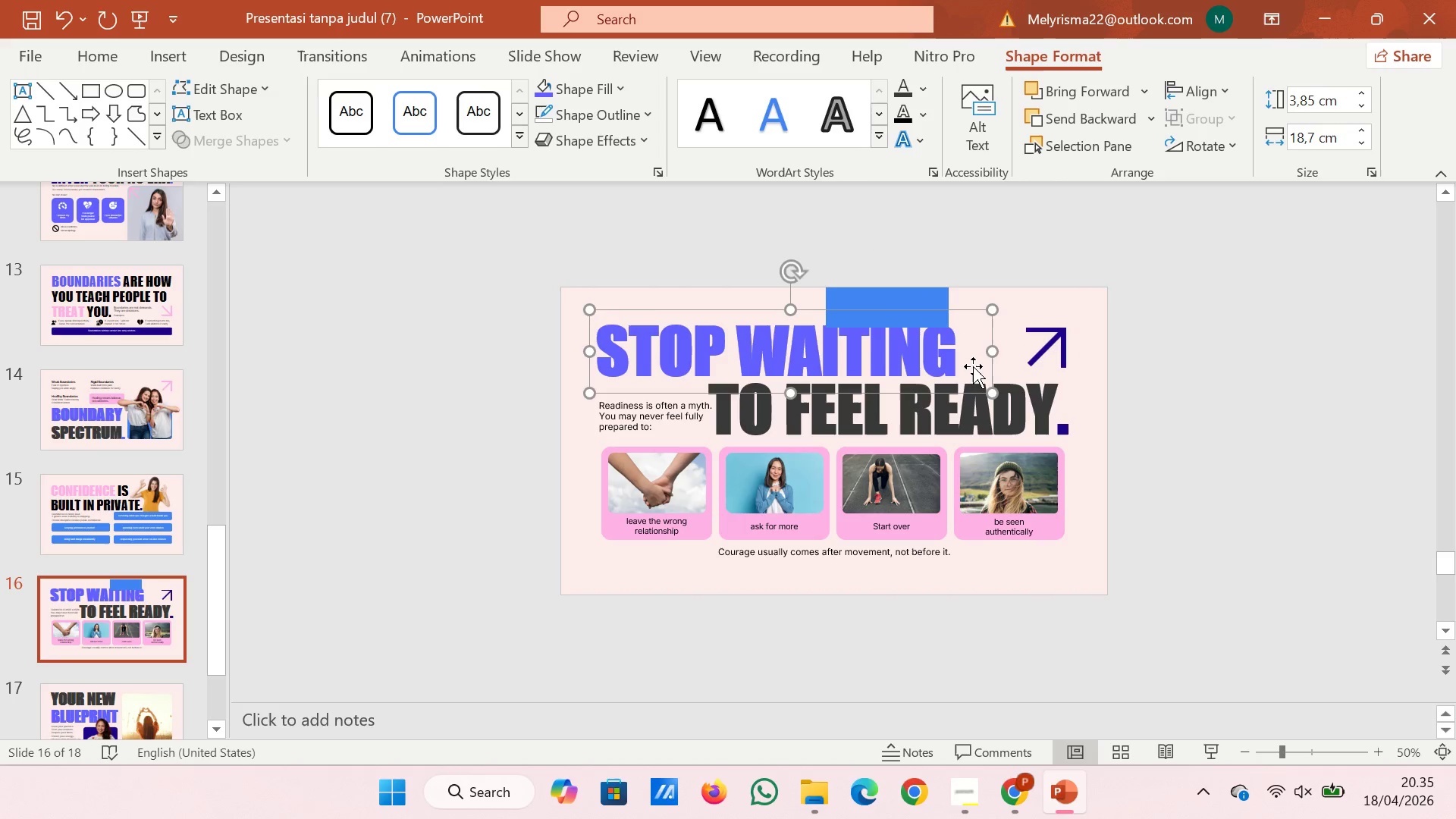 
key(ArrowDown)
 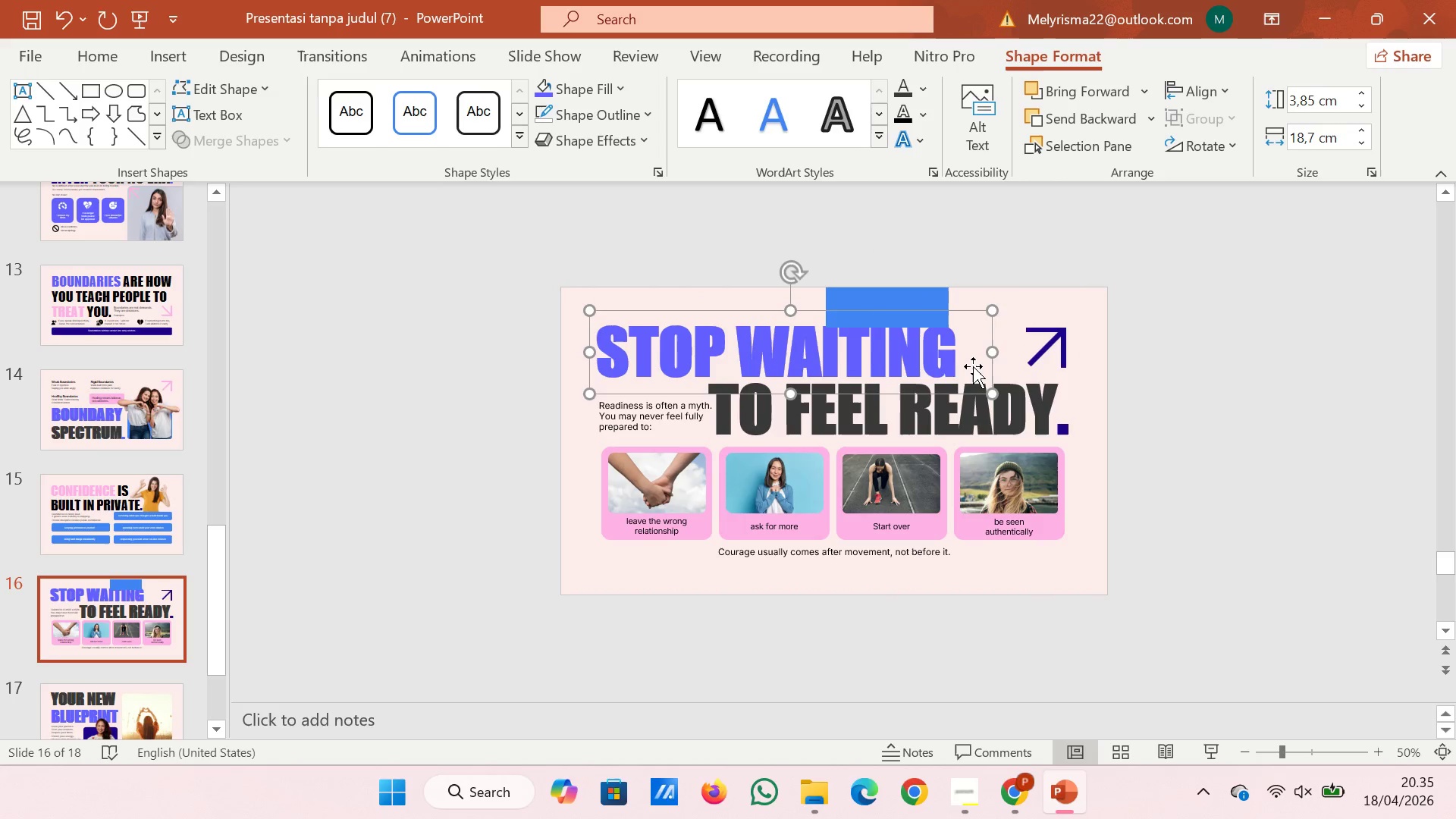 
key(ArrowDown)
 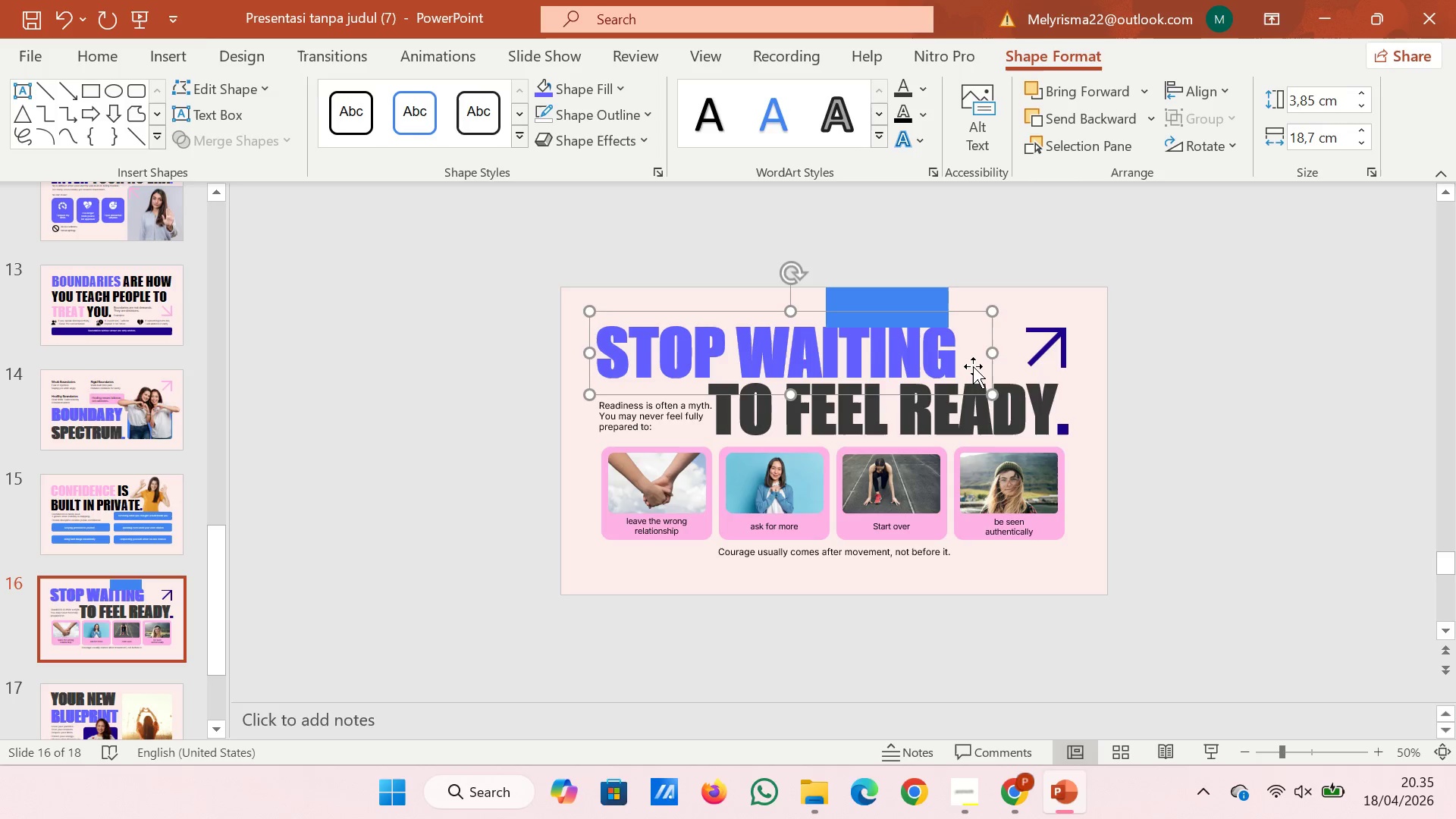 
key(ArrowDown)
 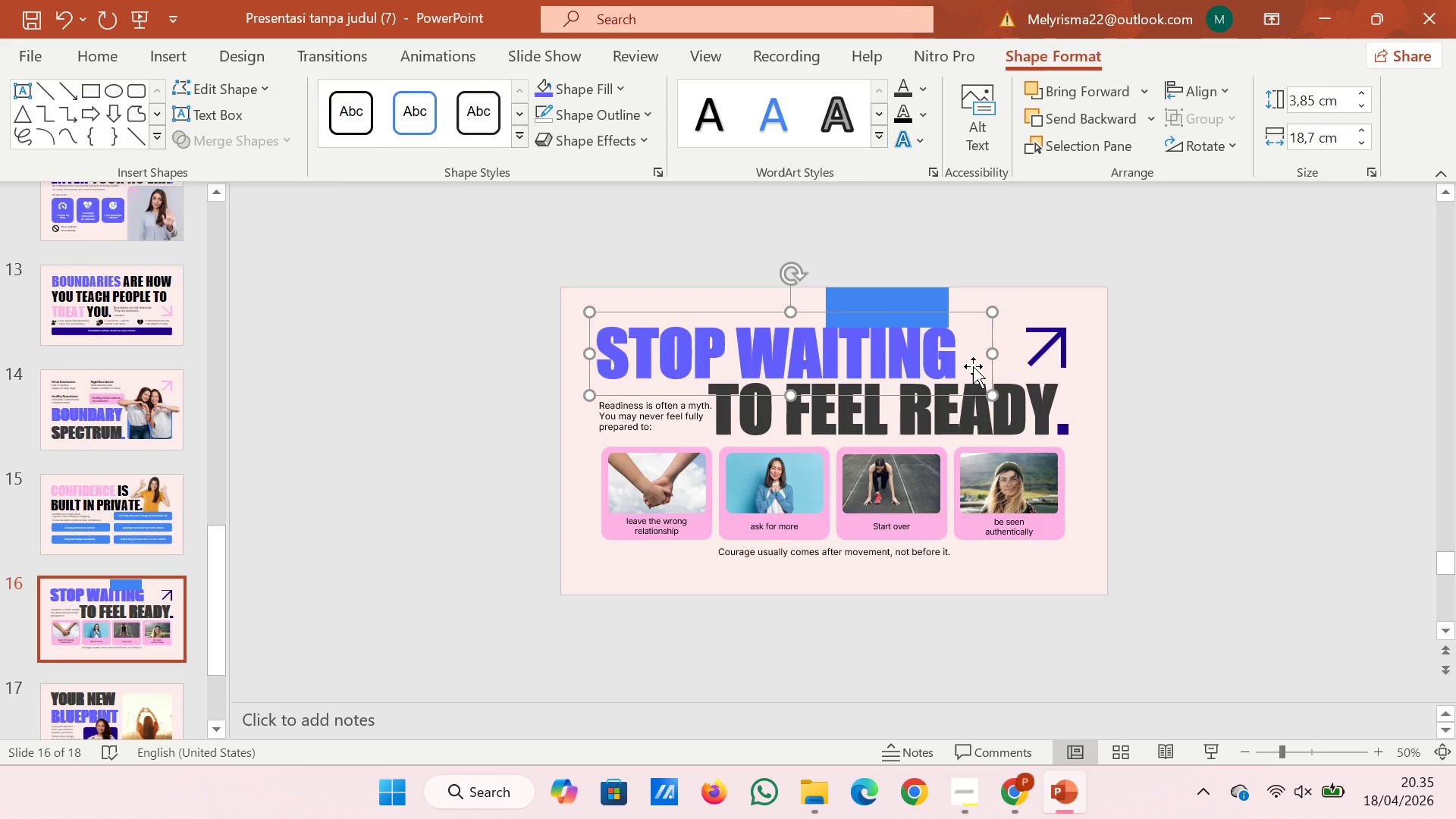 
key(ArrowDown)
 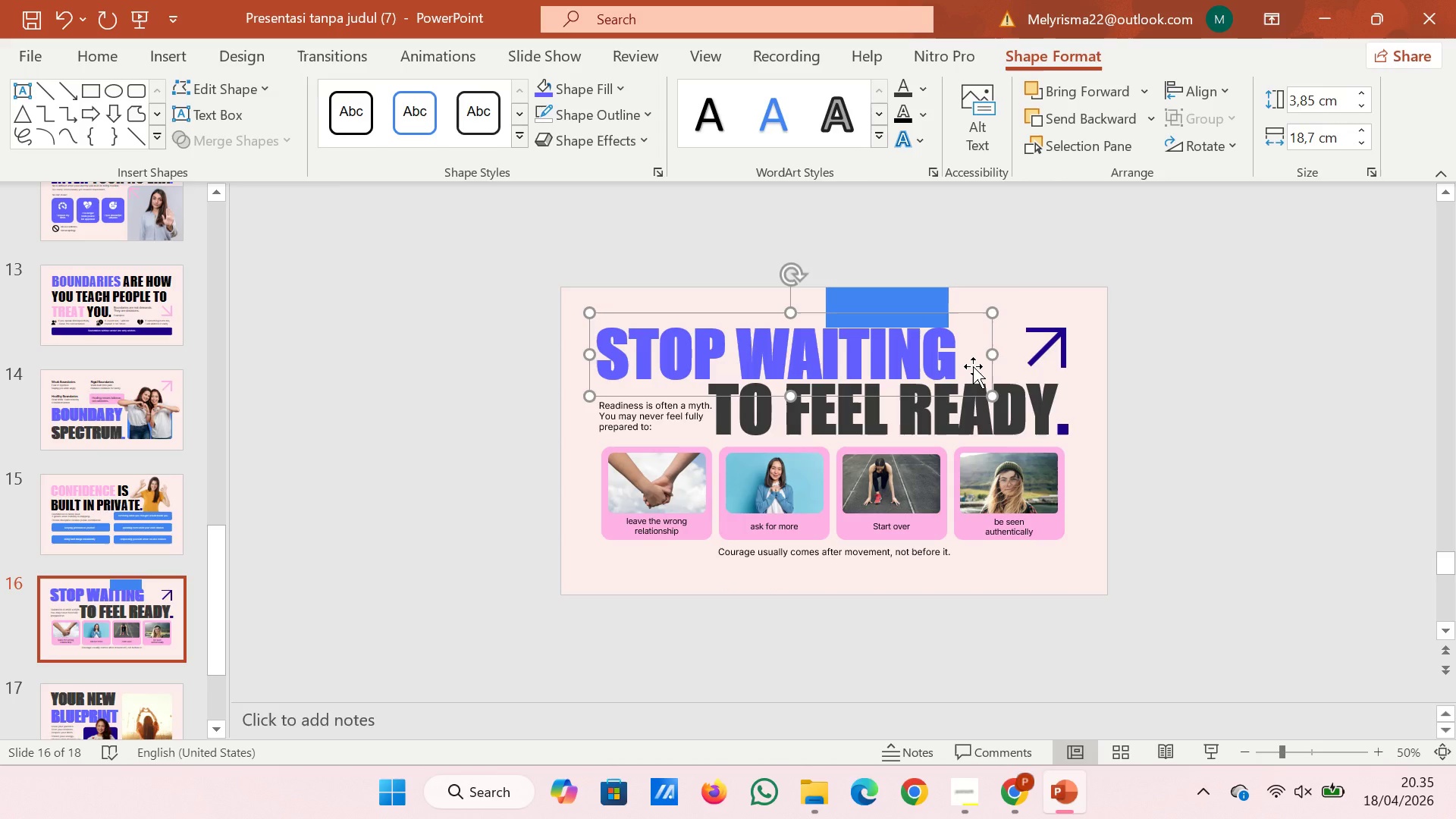 
key(ArrowDown)
 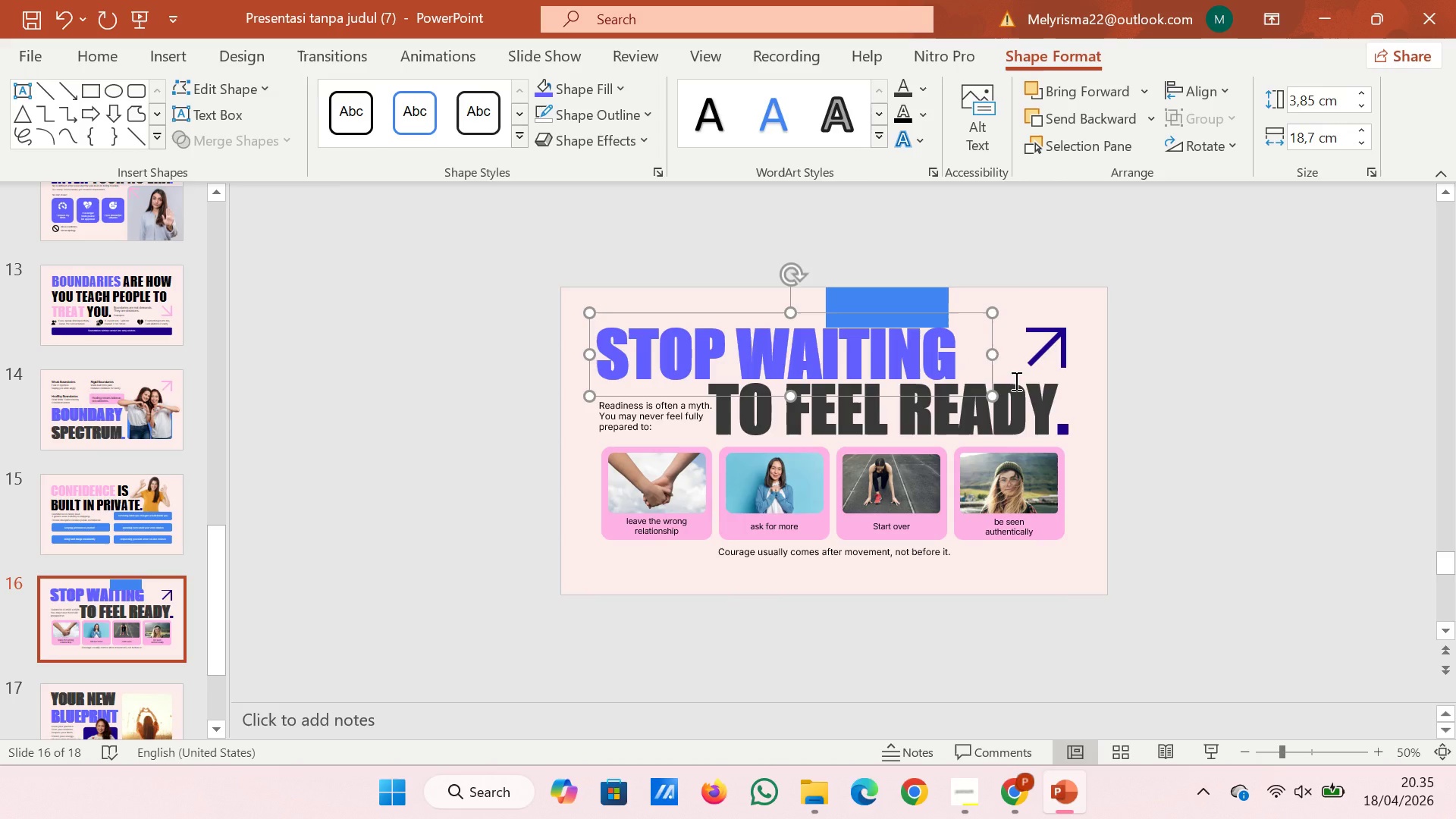 
left_click([1015, 381])
 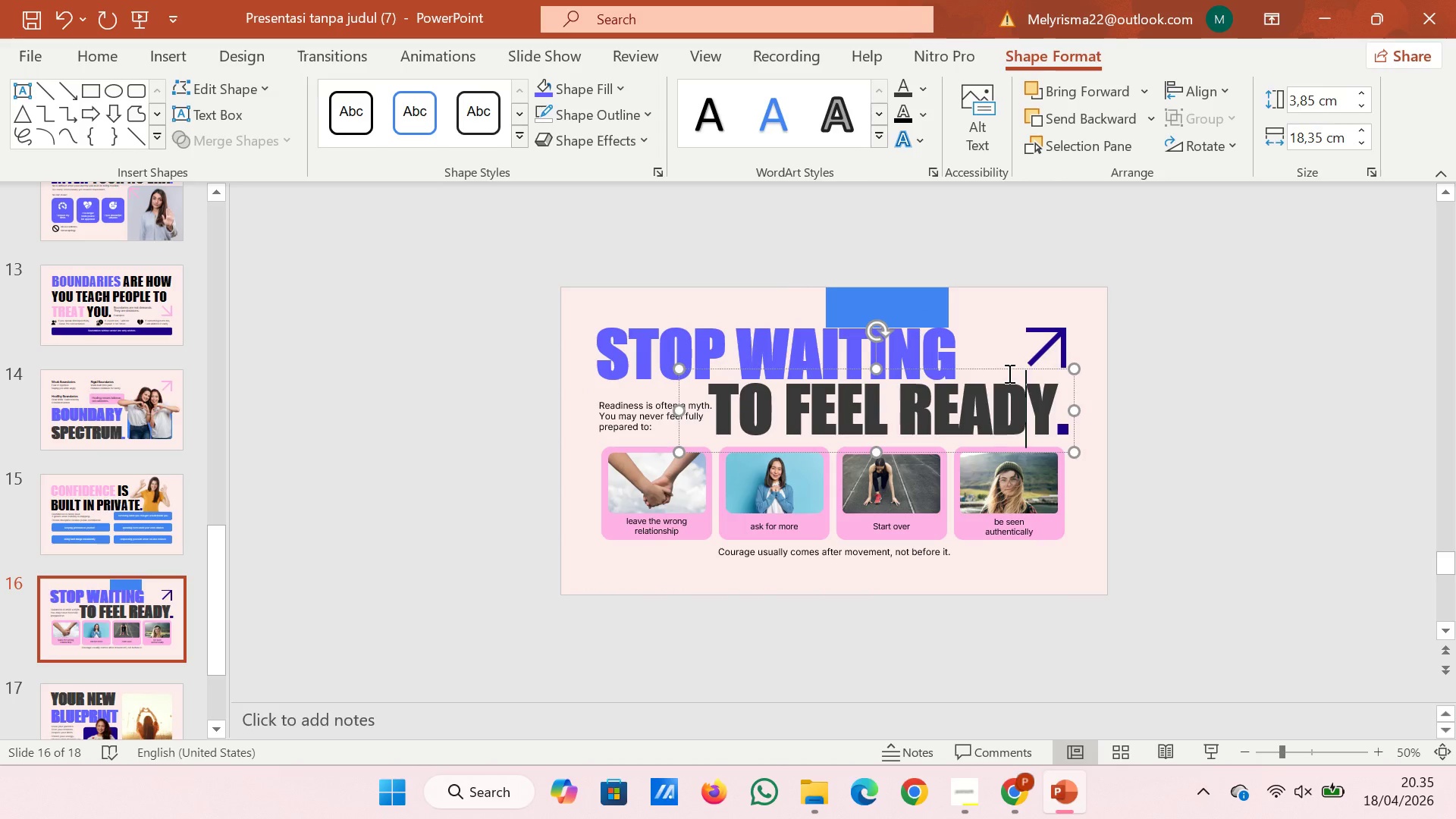 
double_click([1008, 370])
 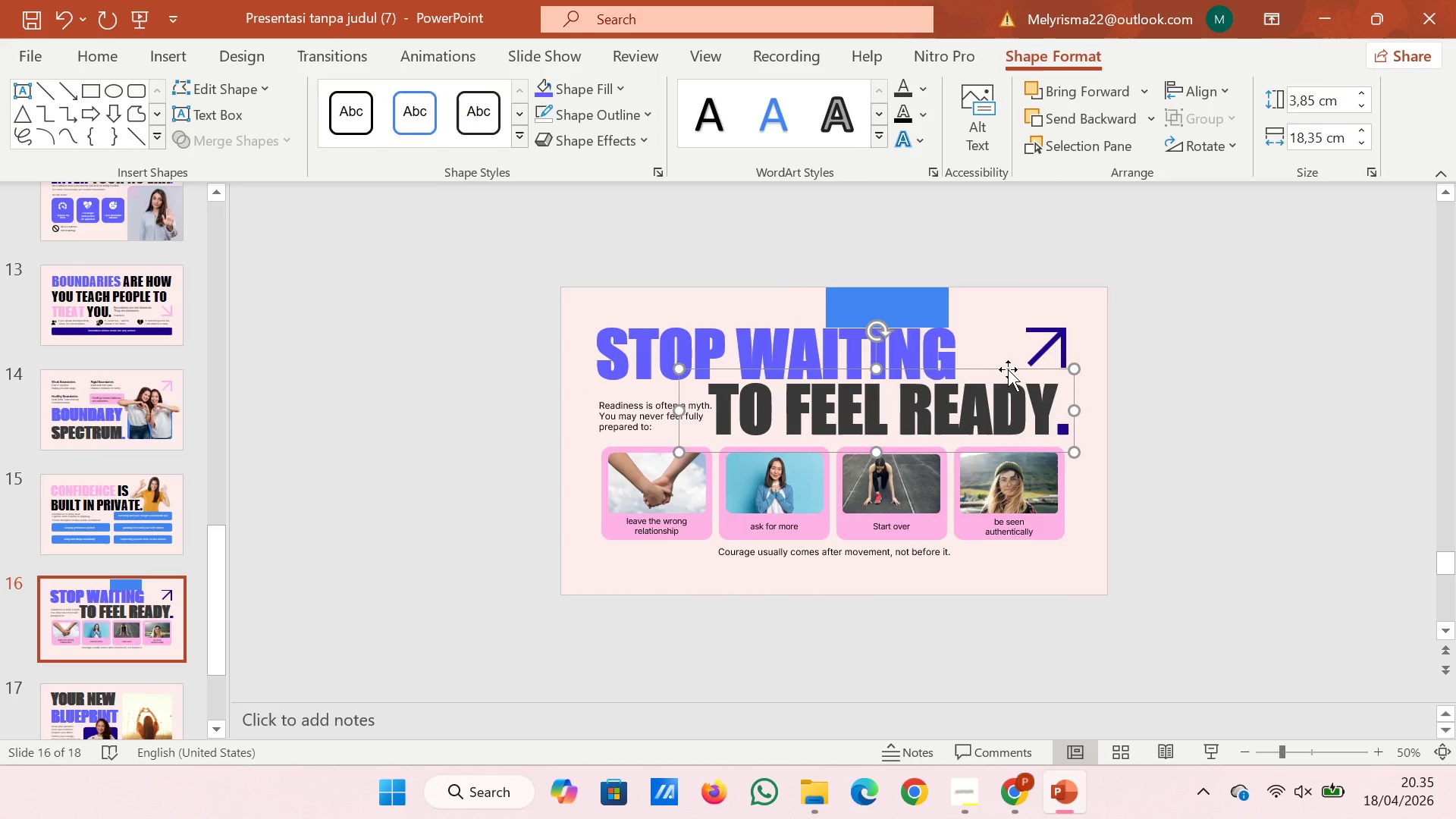 
key(ArrowDown)
 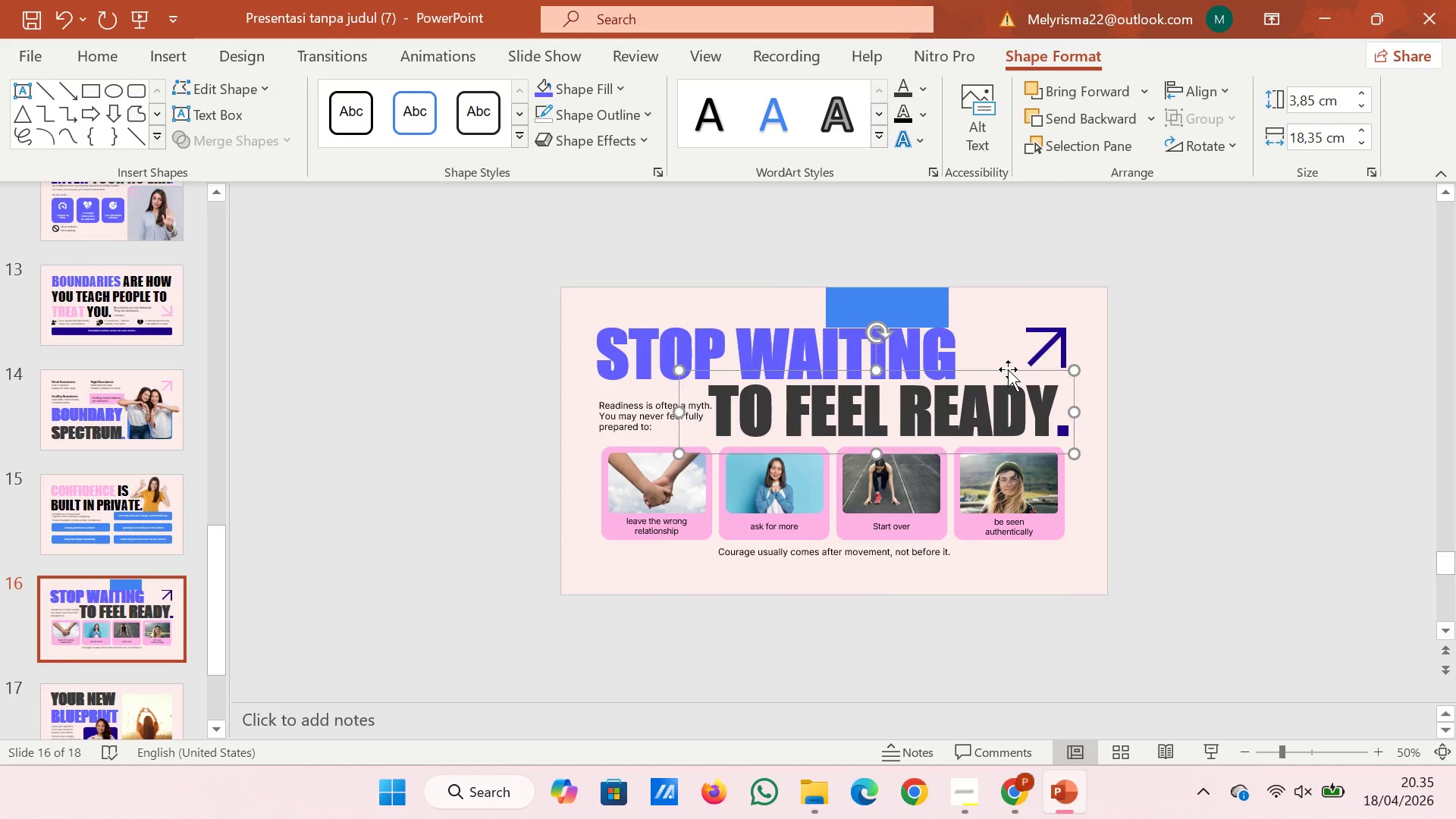 
key(ArrowDown)
 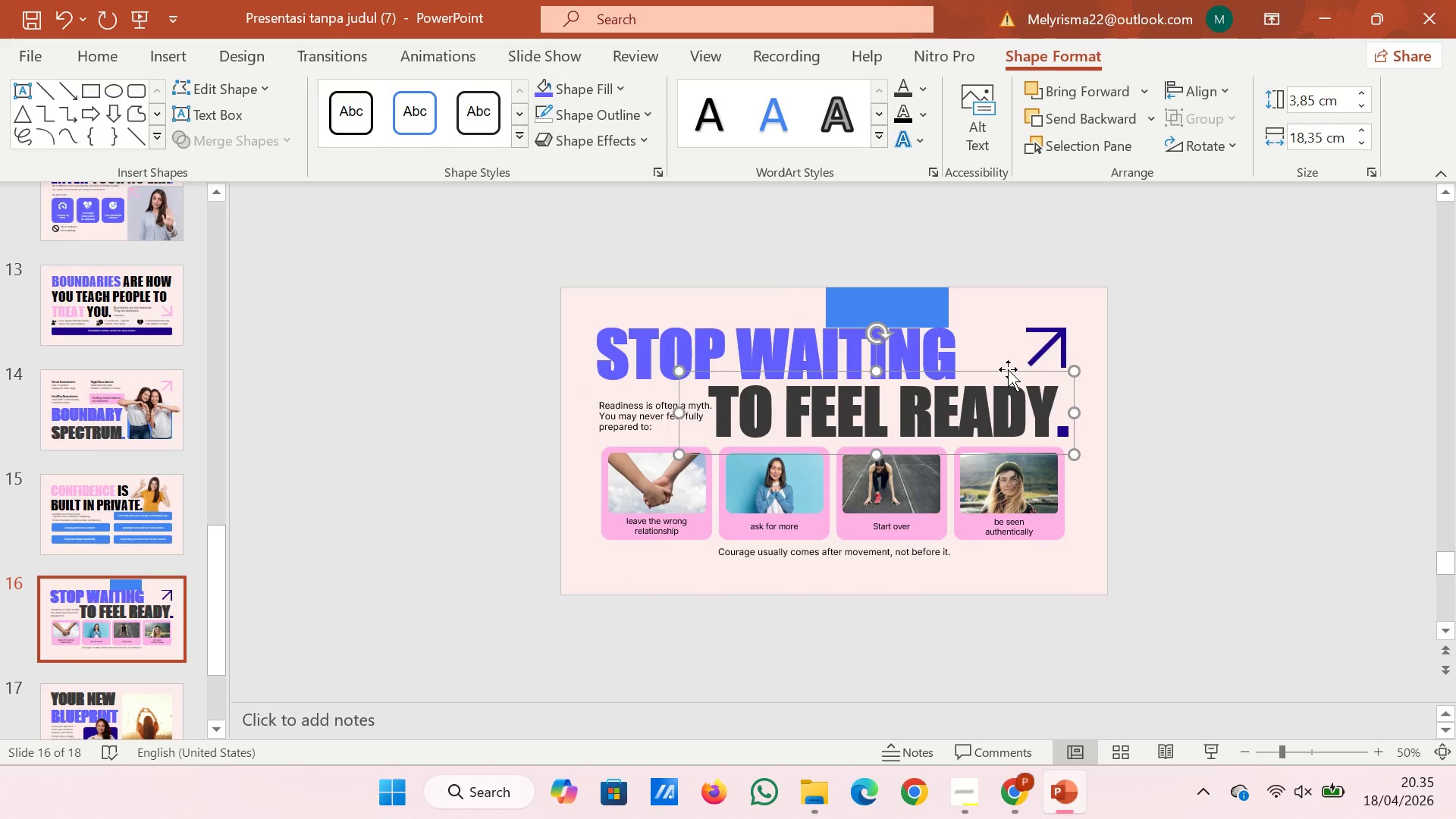 
key(ArrowDown)
 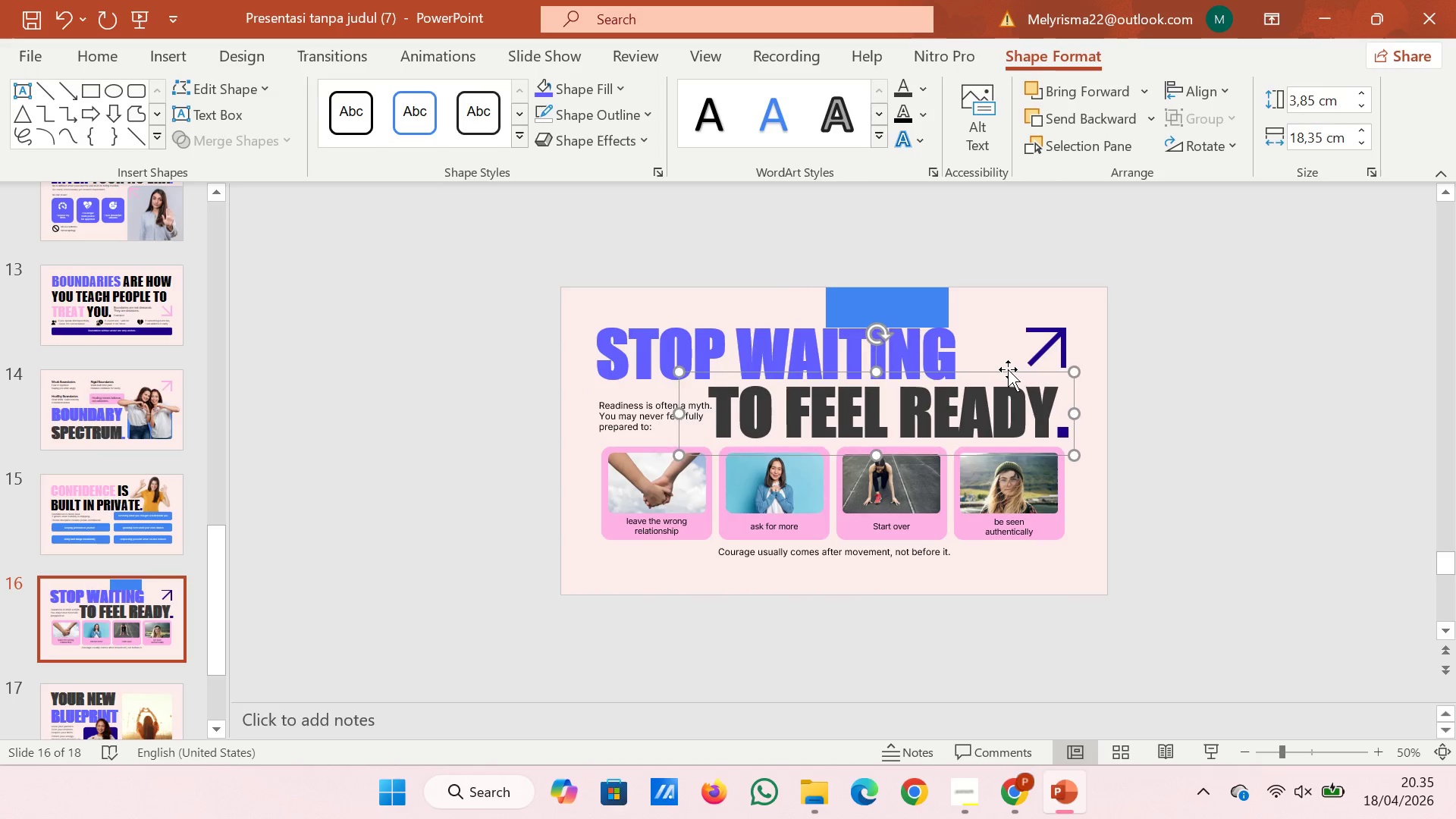 
key(ArrowDown)
 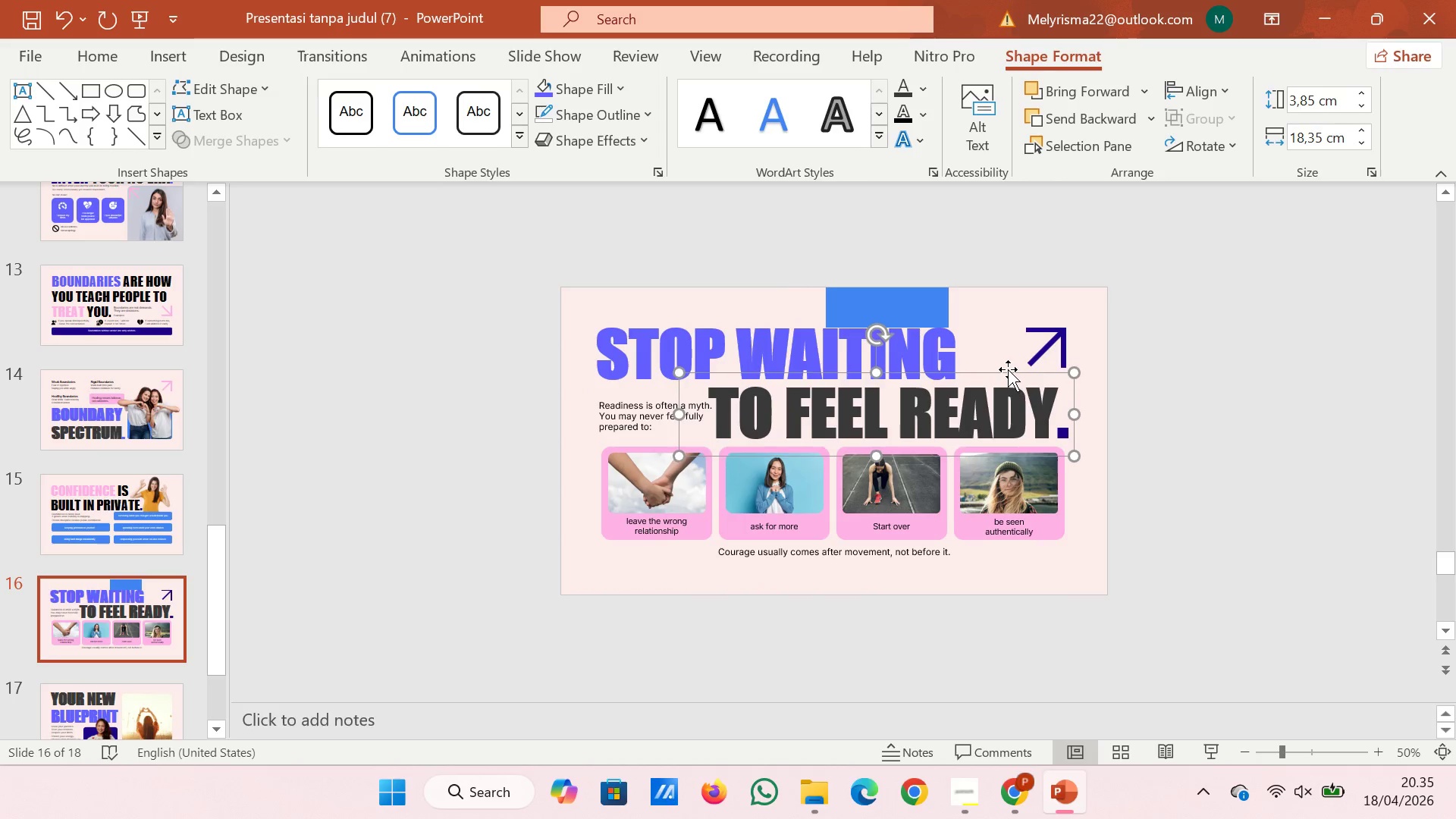 
key(ArrowDown)
 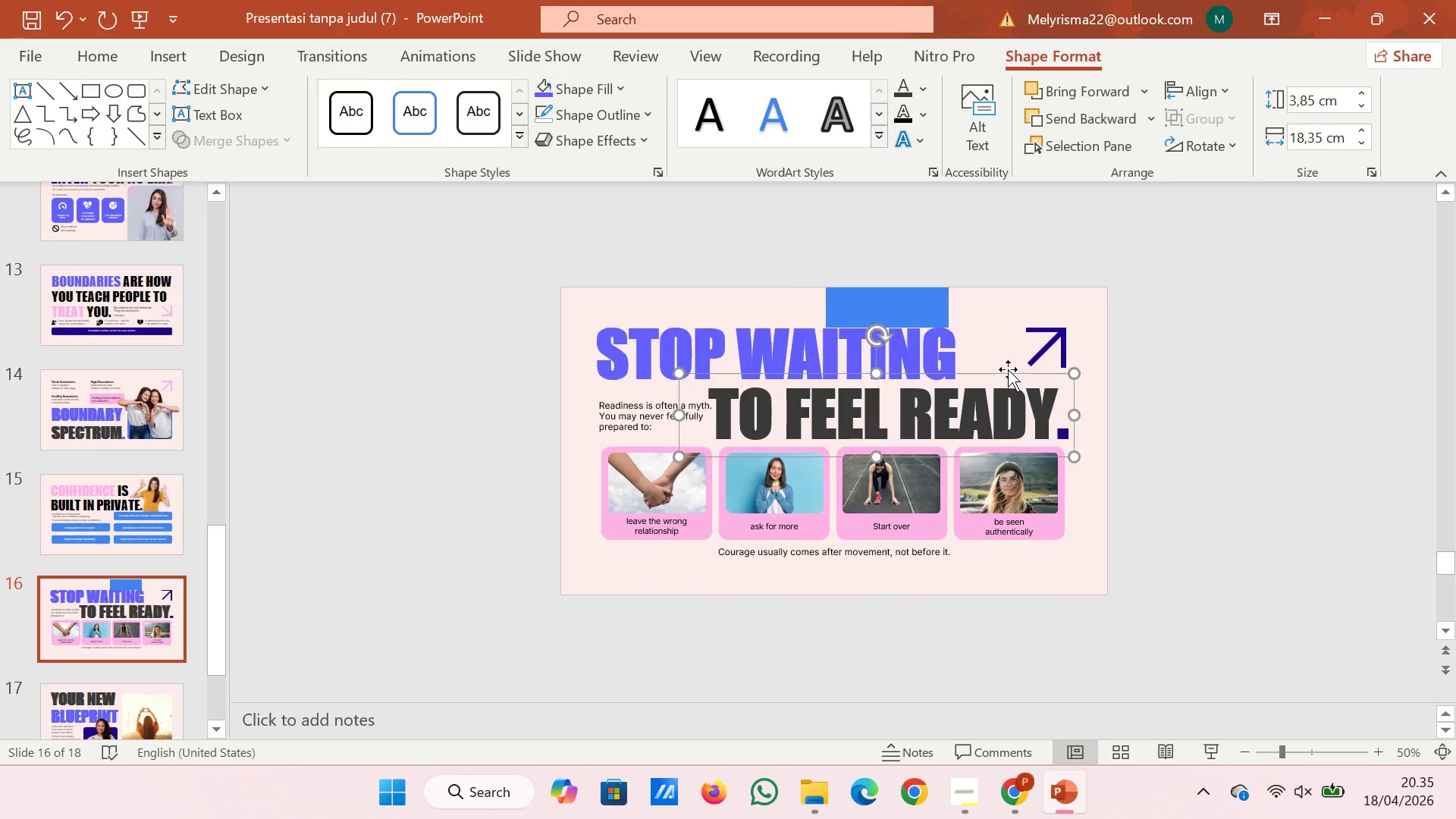 
key(ArrowDown)
 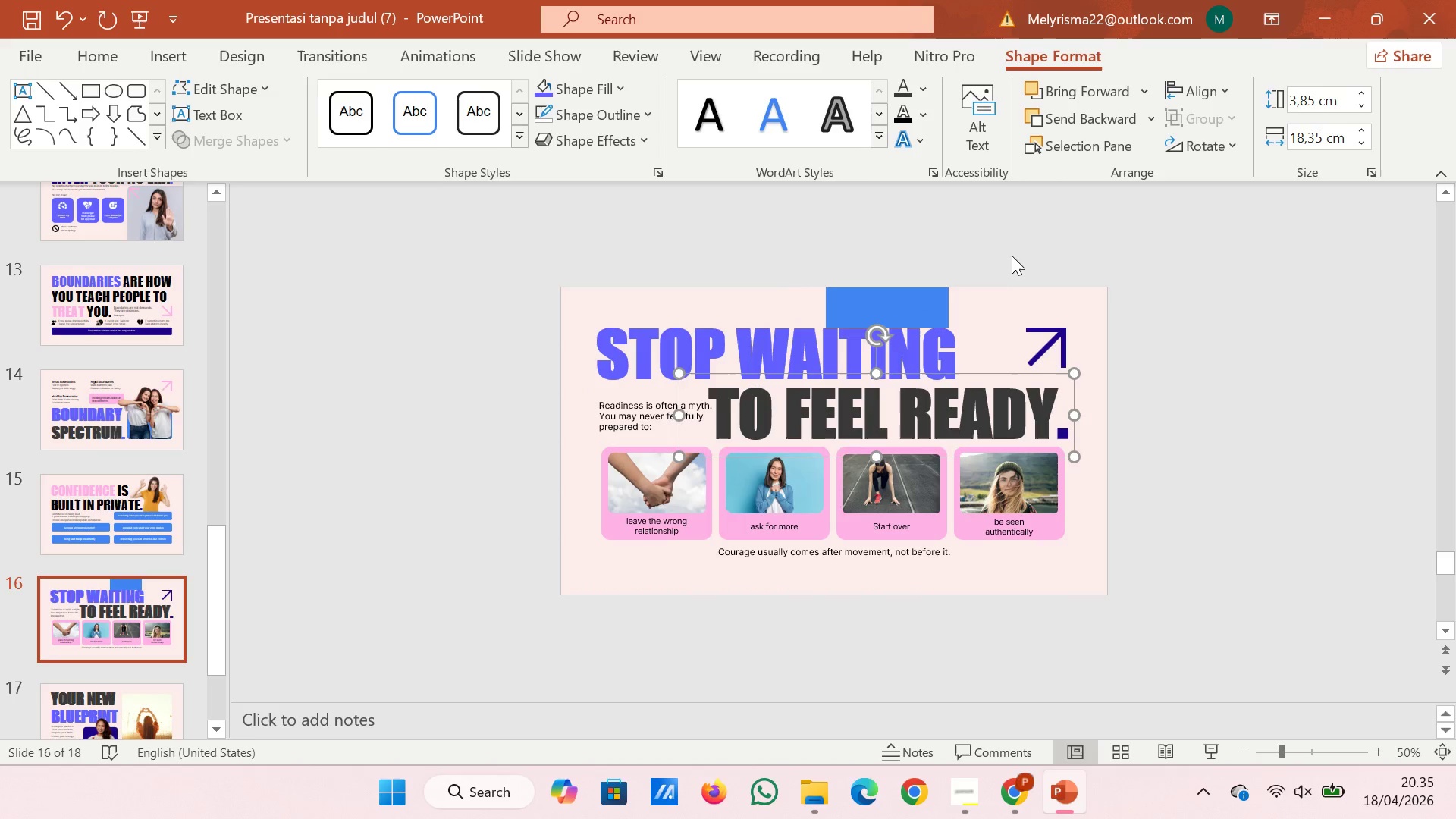 
left_click([1012, 252])
 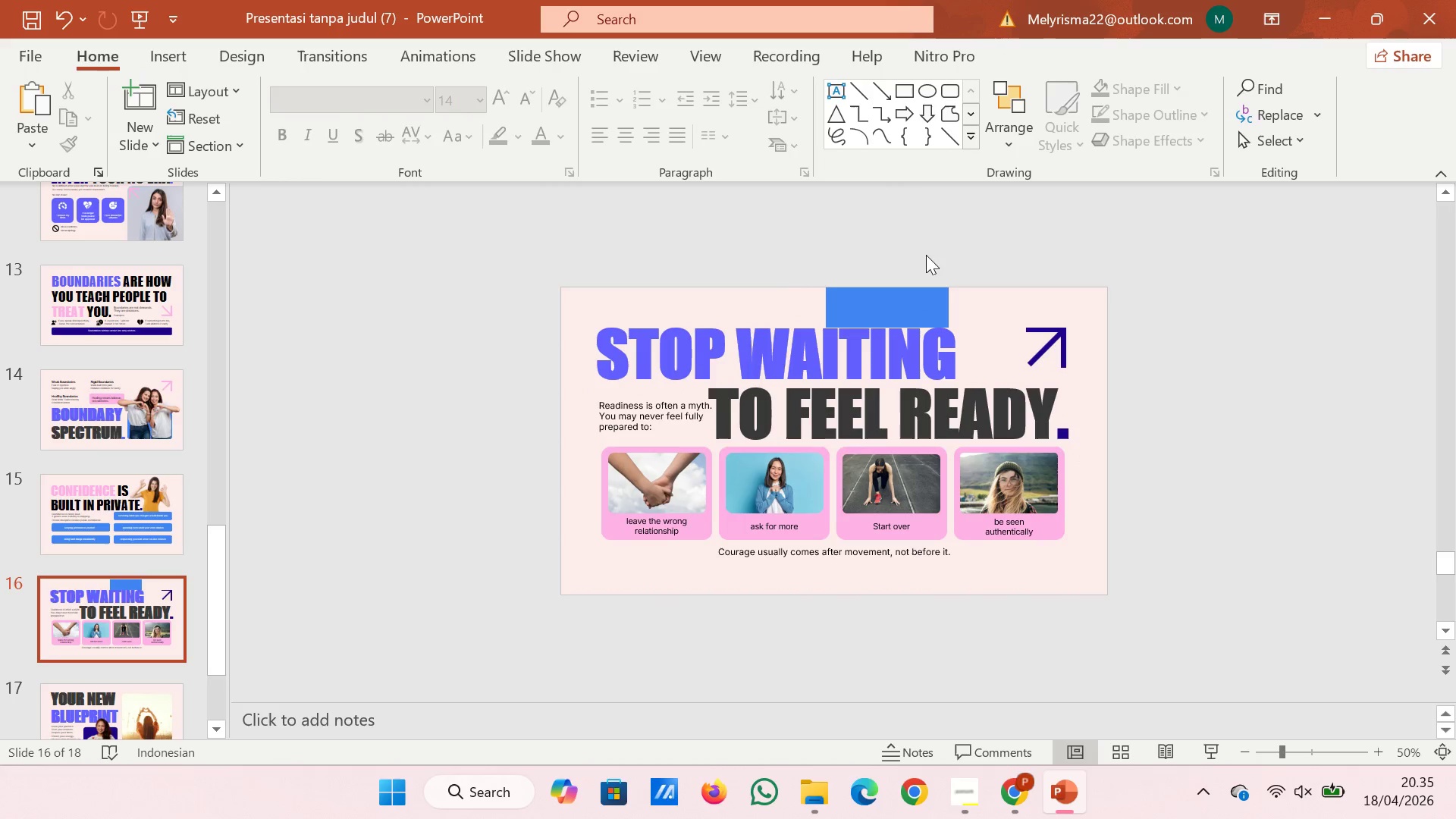 
left_click([878, 297])
 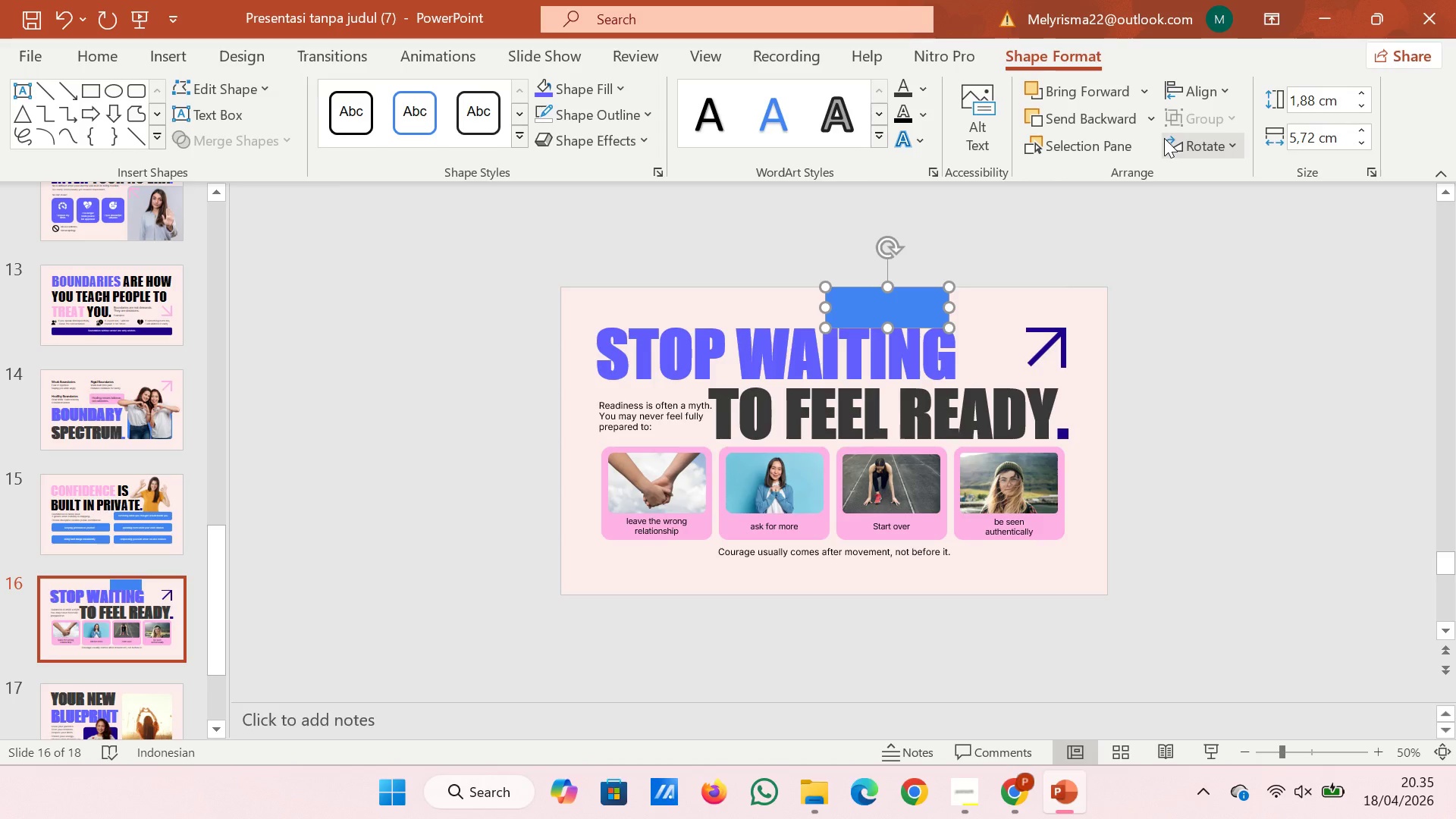 
left_click([1164, 138])
 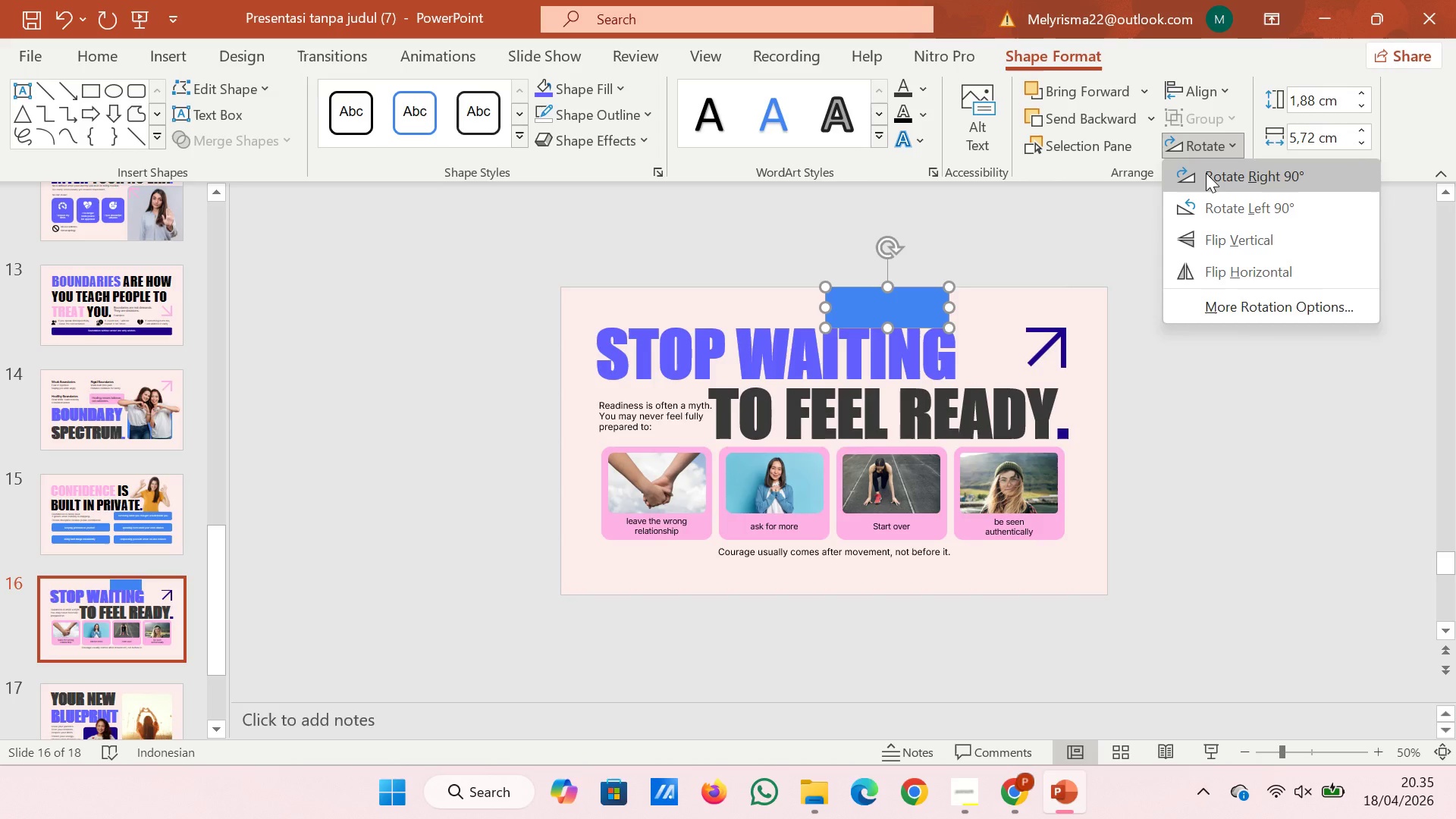 
left_click([1206, 173])
 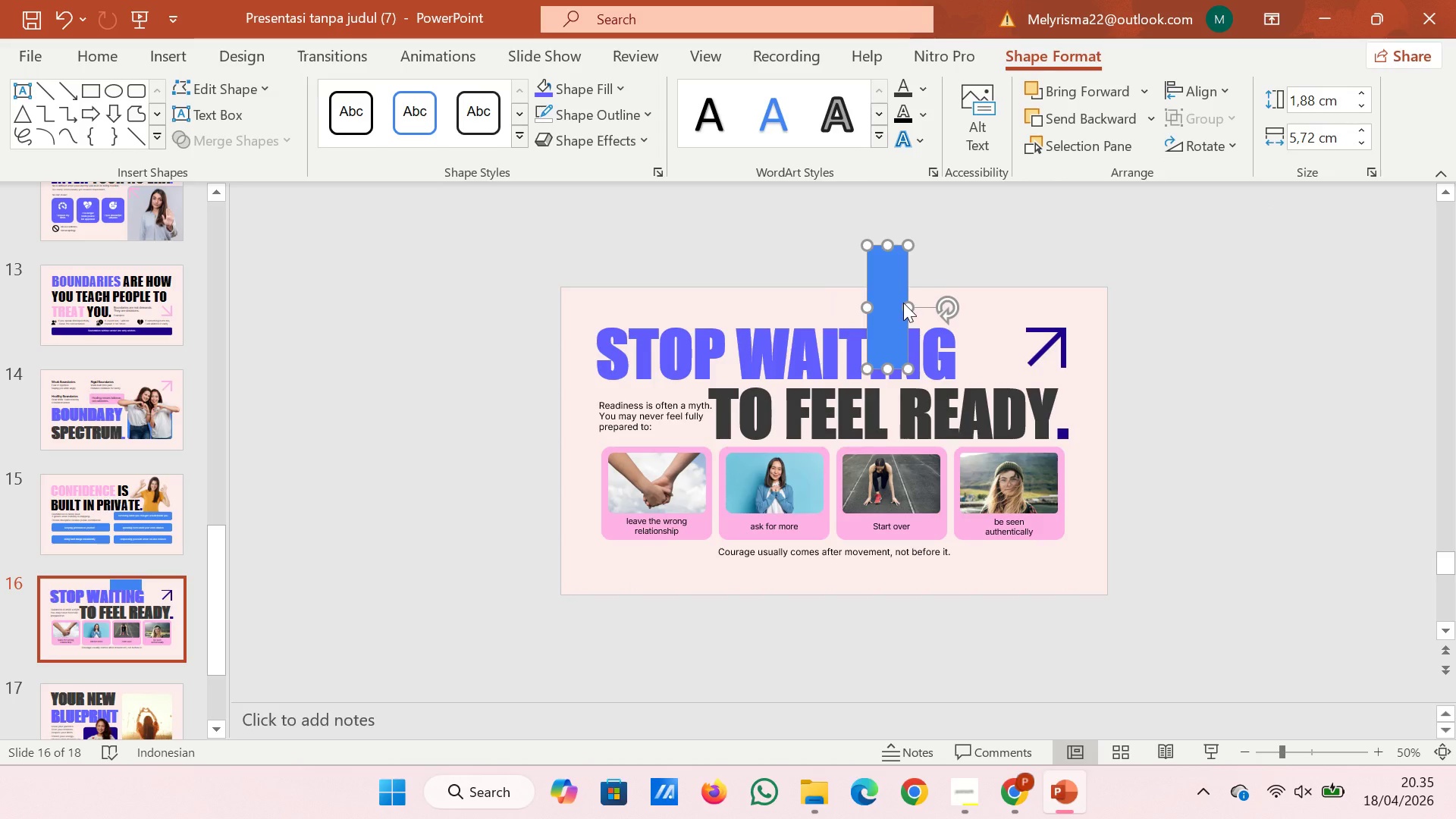 
left_click_drag(start_coordinate=[899, 299], to_coordinate=[594, 375])
 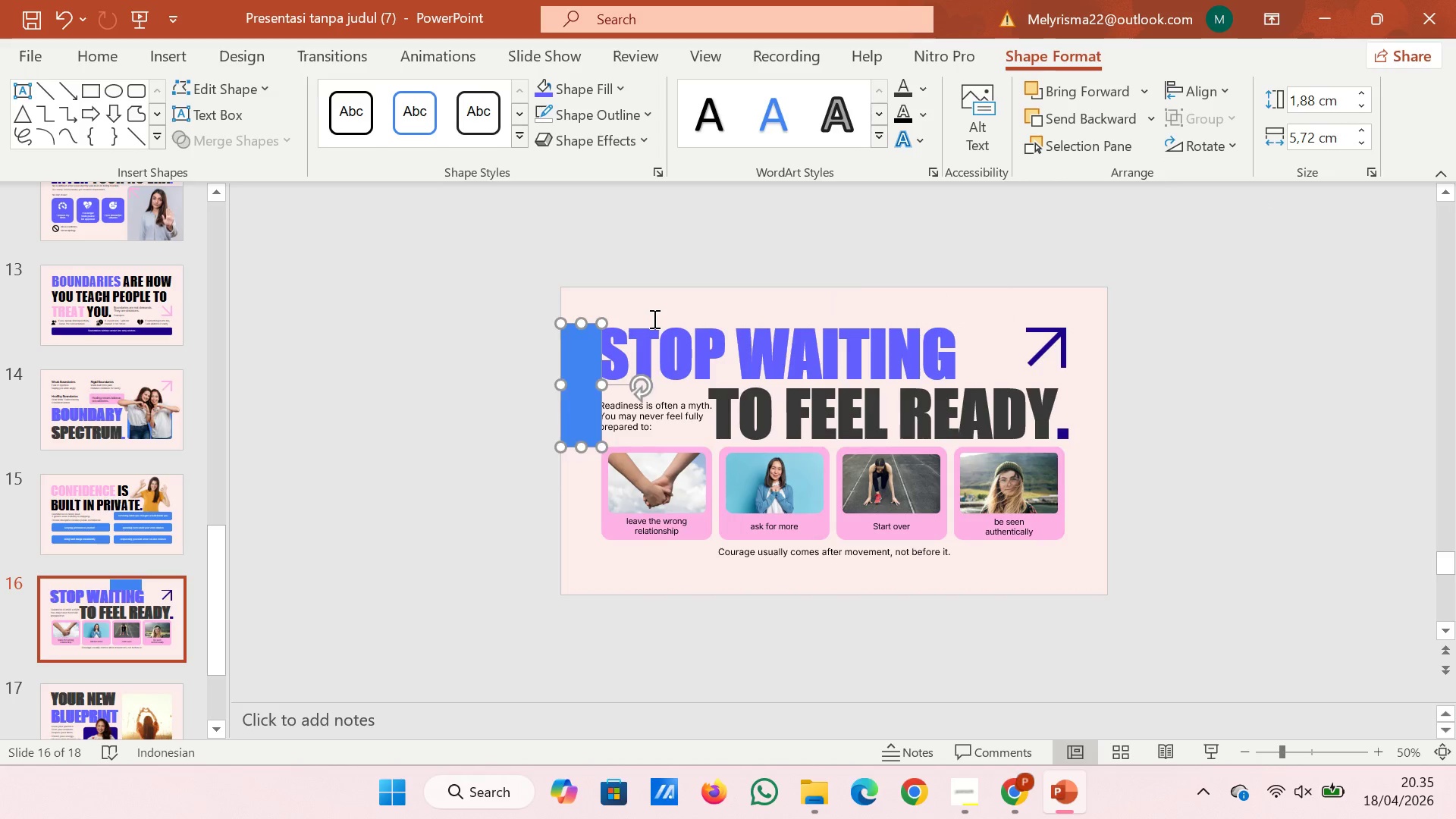 
left_click([653, 318])
 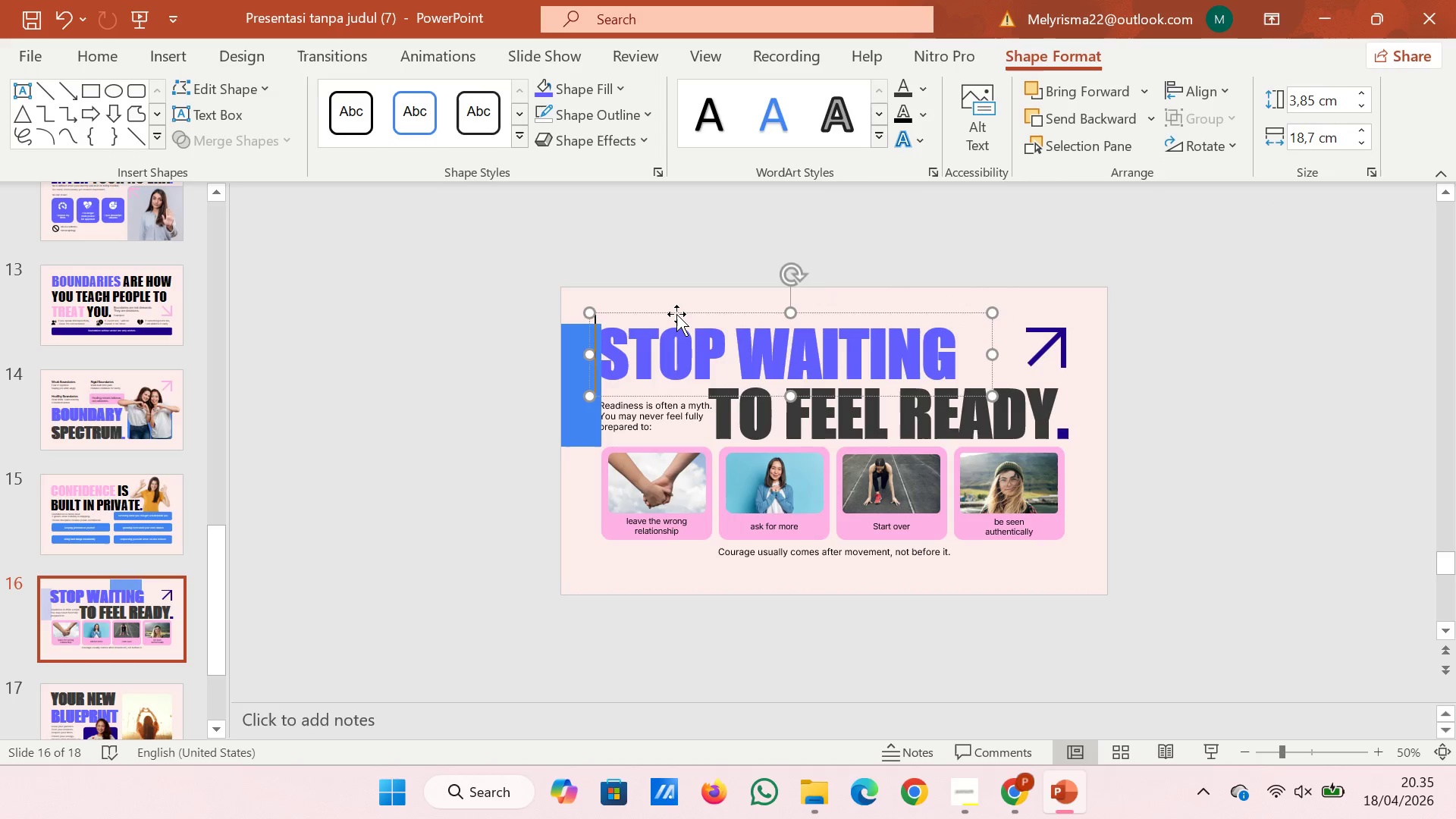 
left_click([676, 313])
 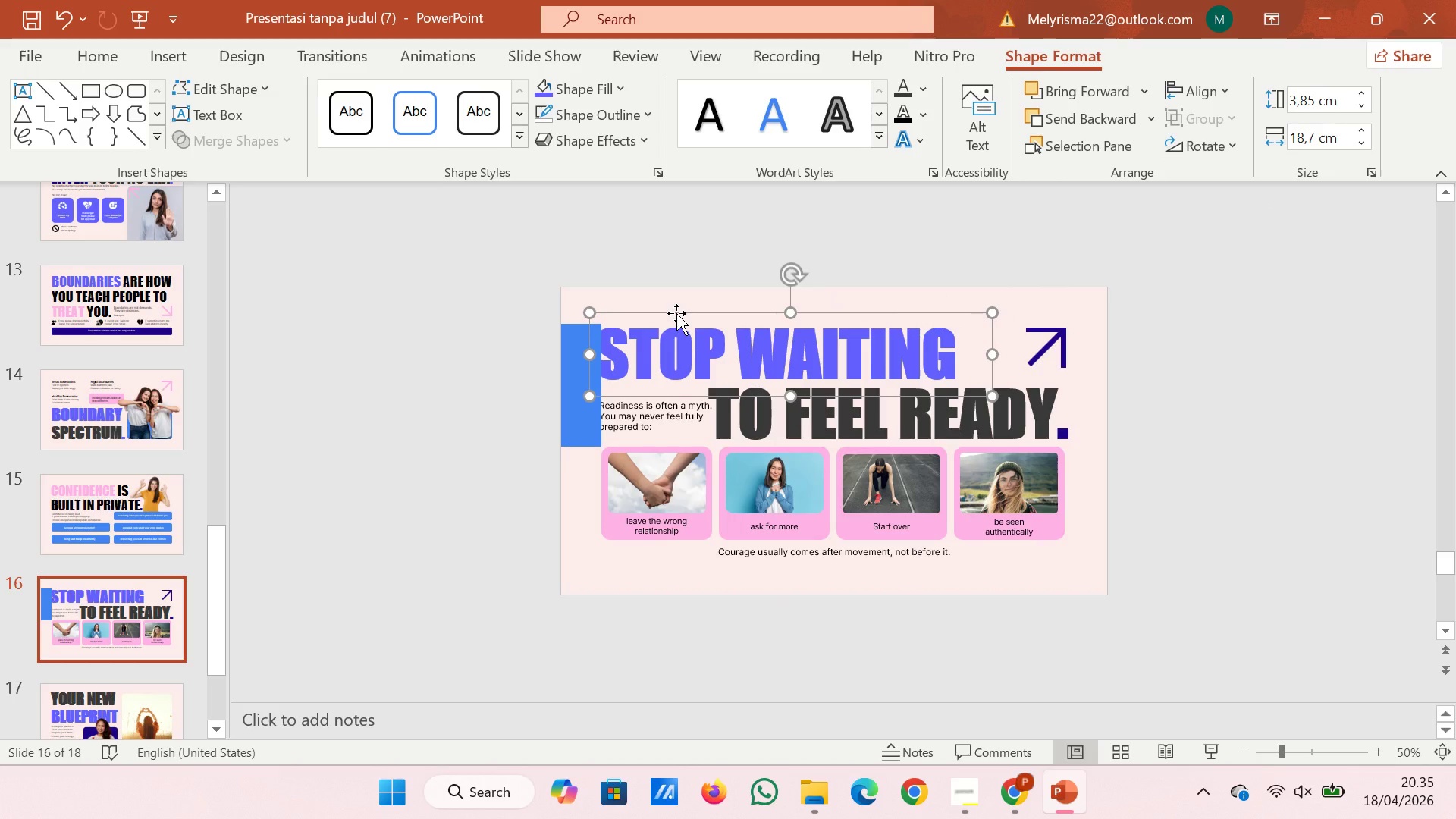 
key(ArrowRight)
 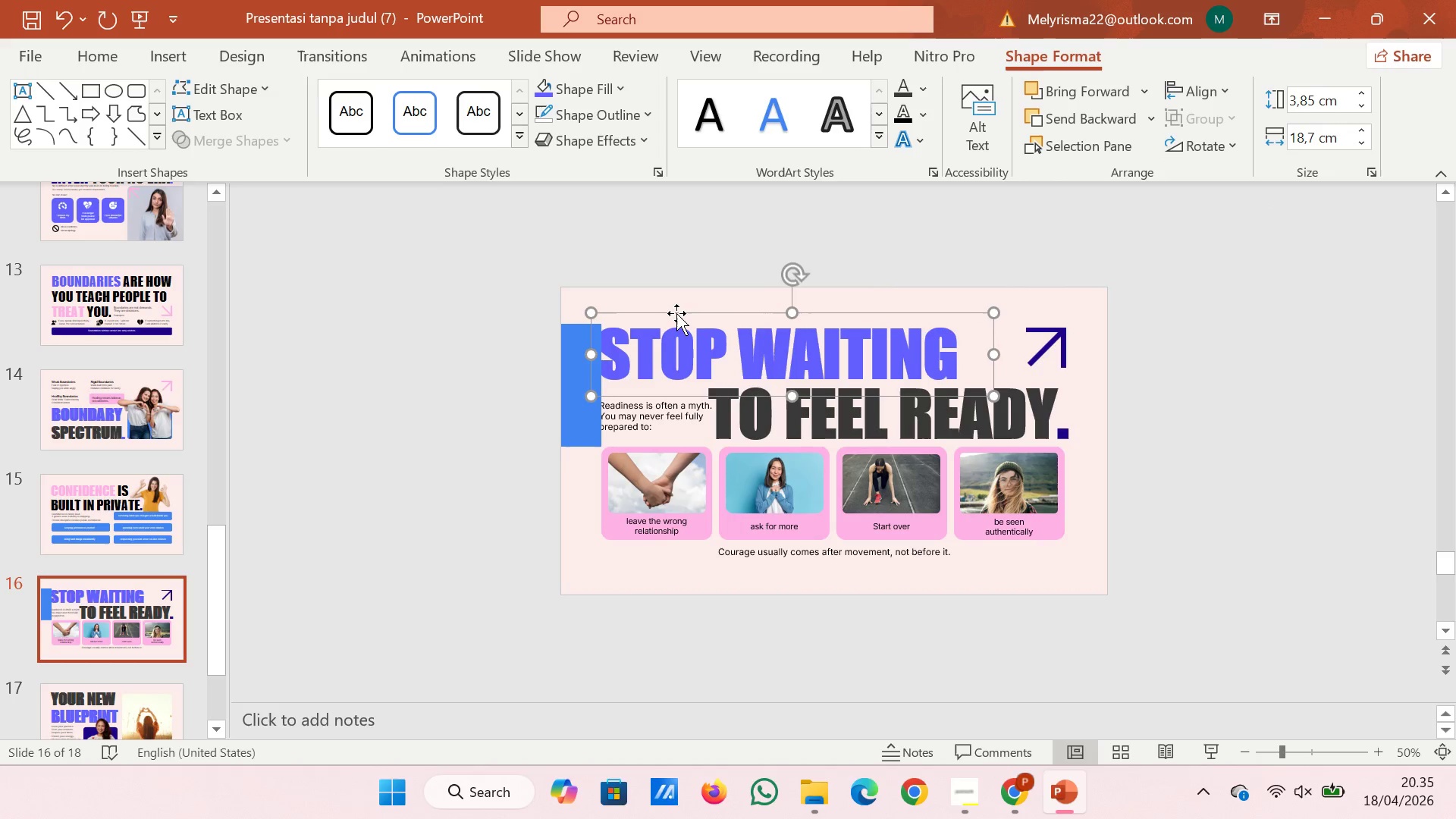 
key(ArrowRight)
 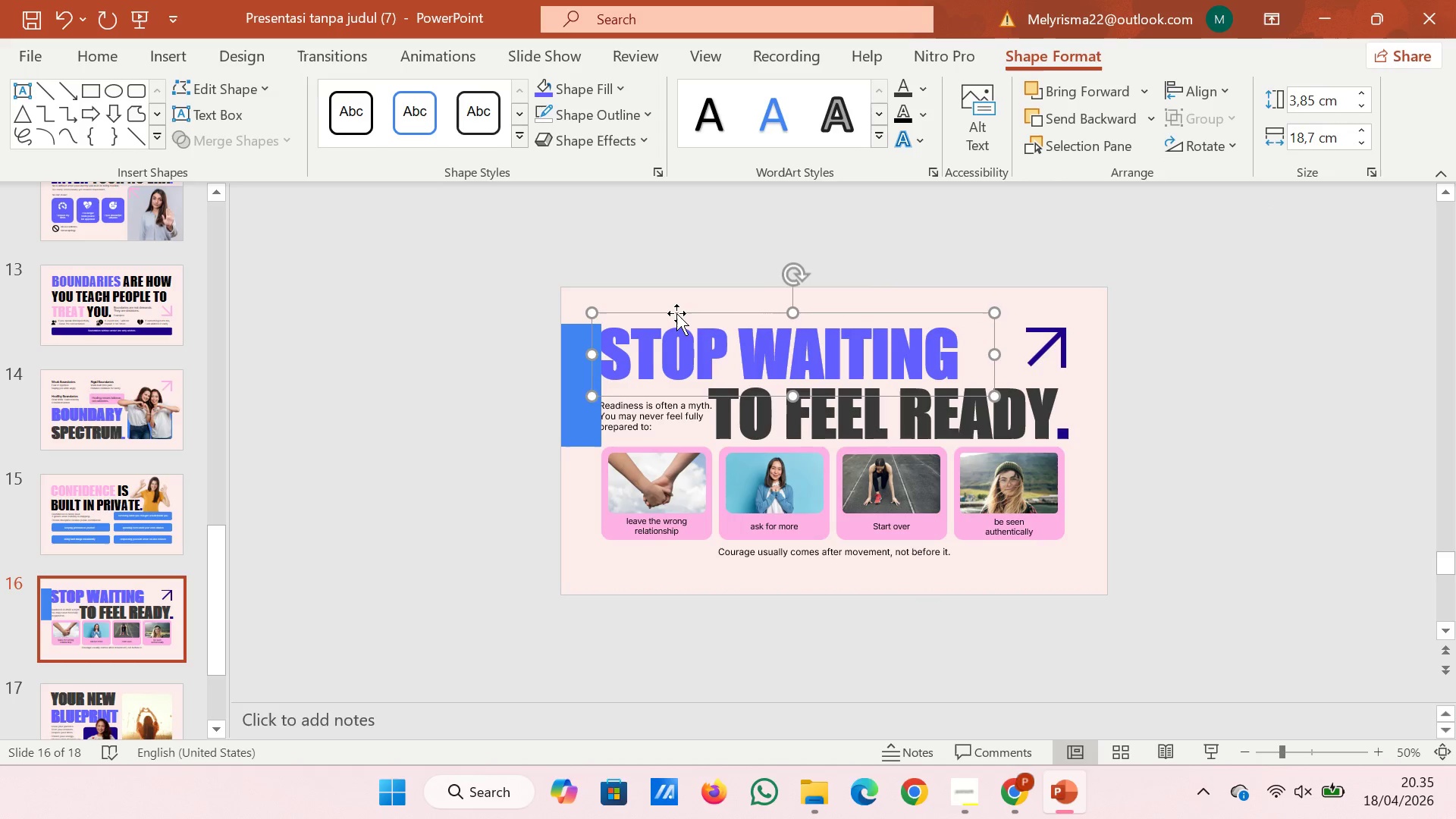 
key(ArrowRight)
 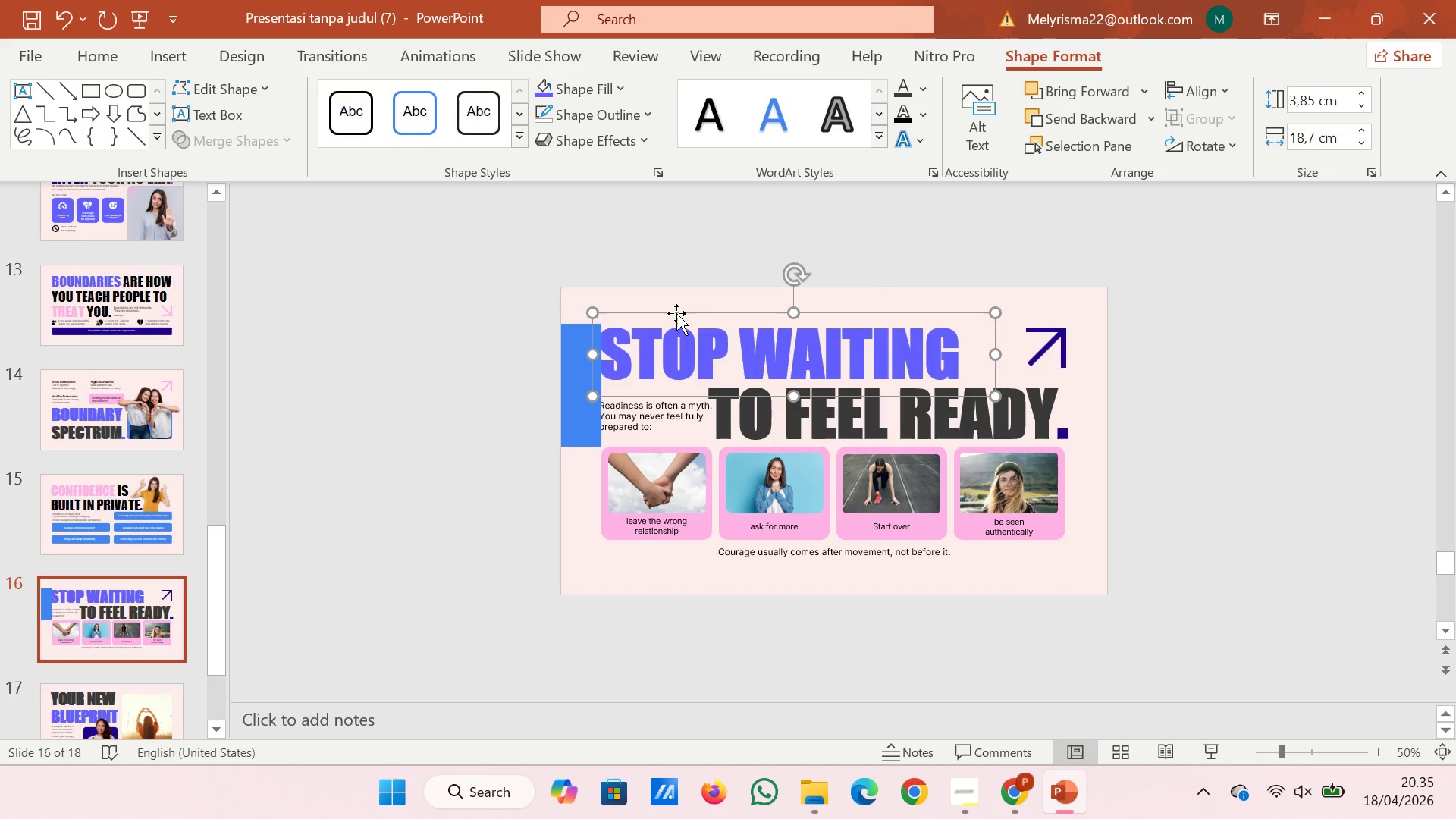 
key(ArrowRight)
 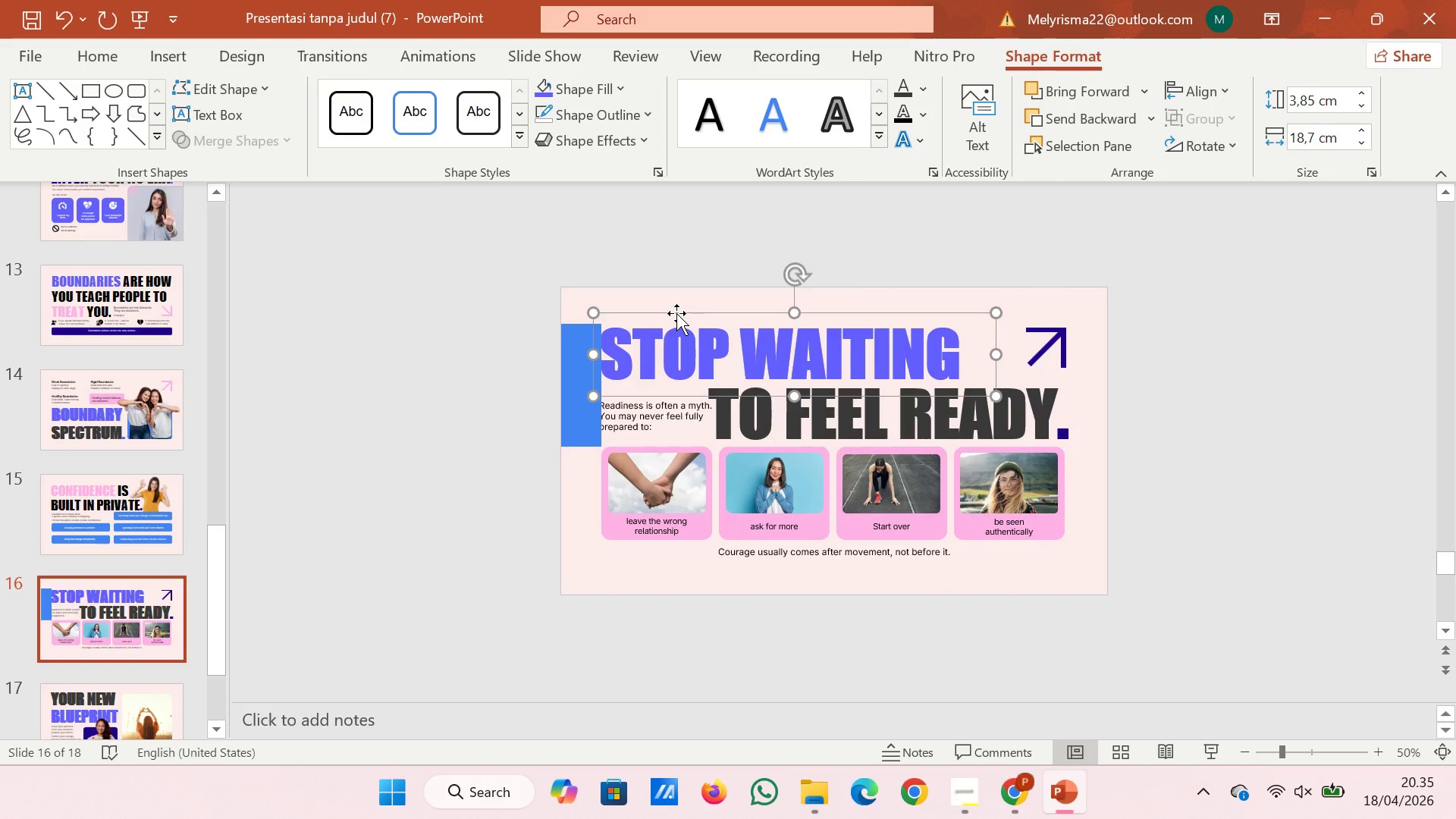 
key(ArrowRight)
 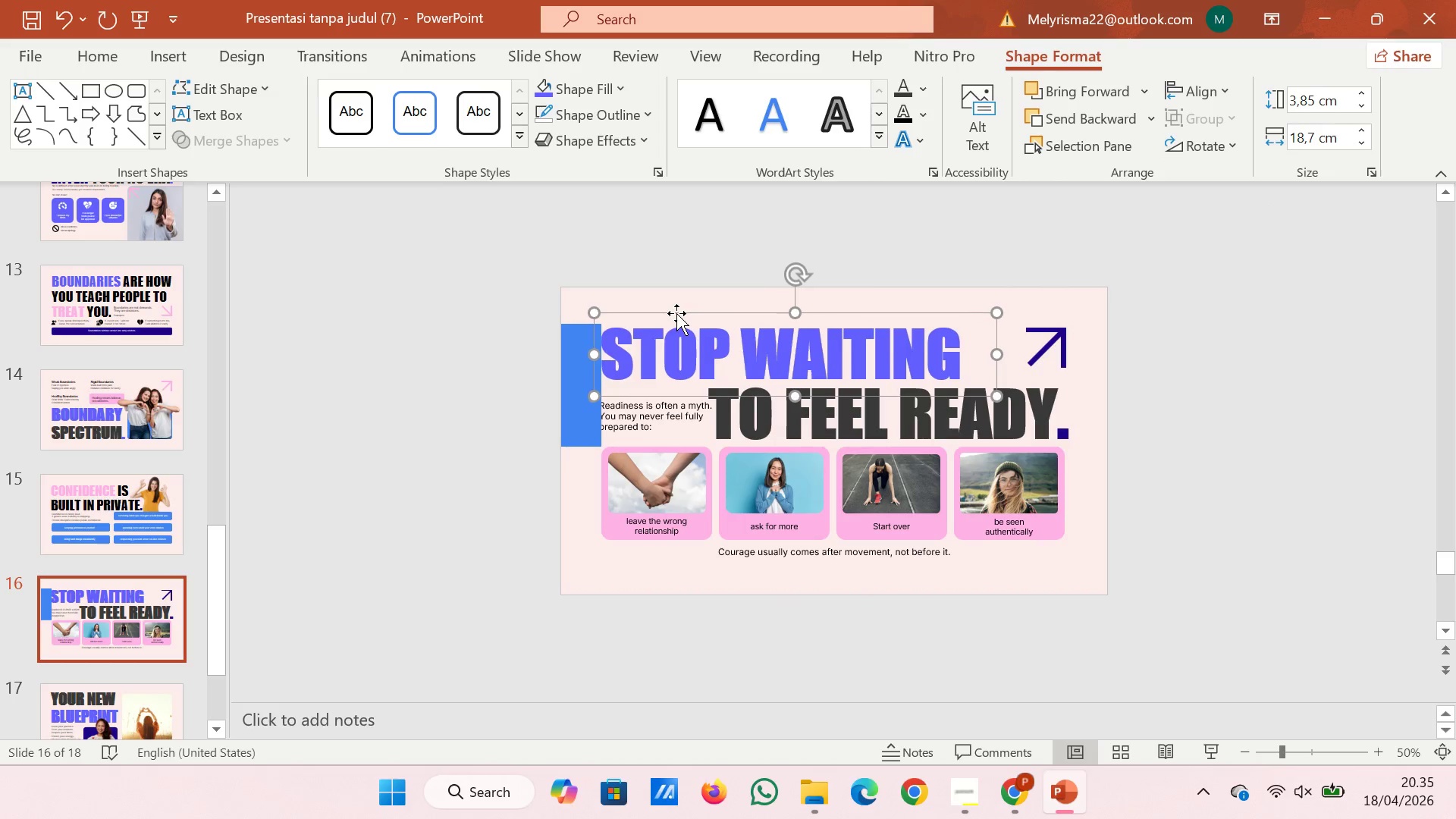 
key(ArrowRight)
 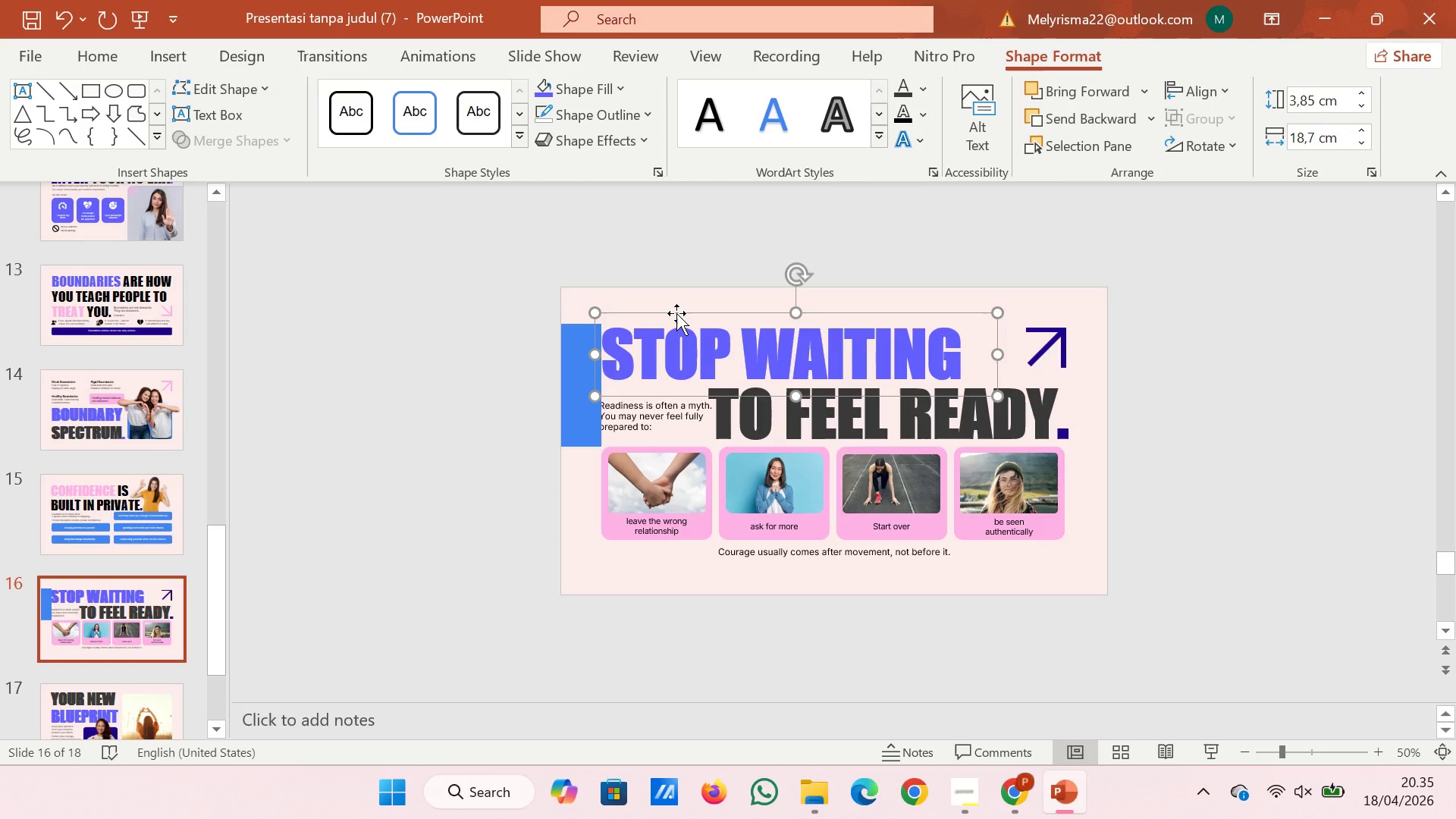 
key(ArrowRight)
 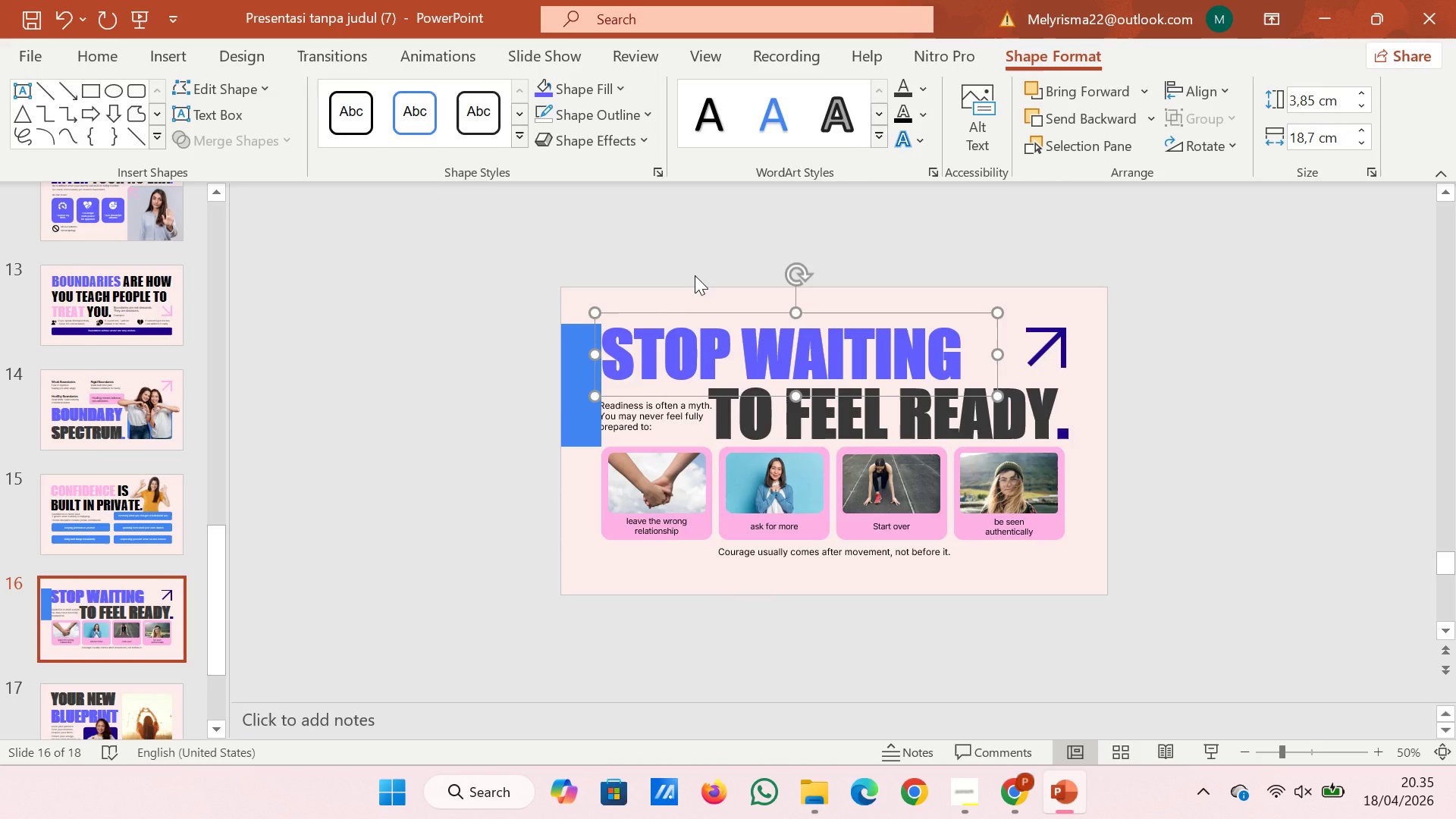 
left_click([695, 275])
 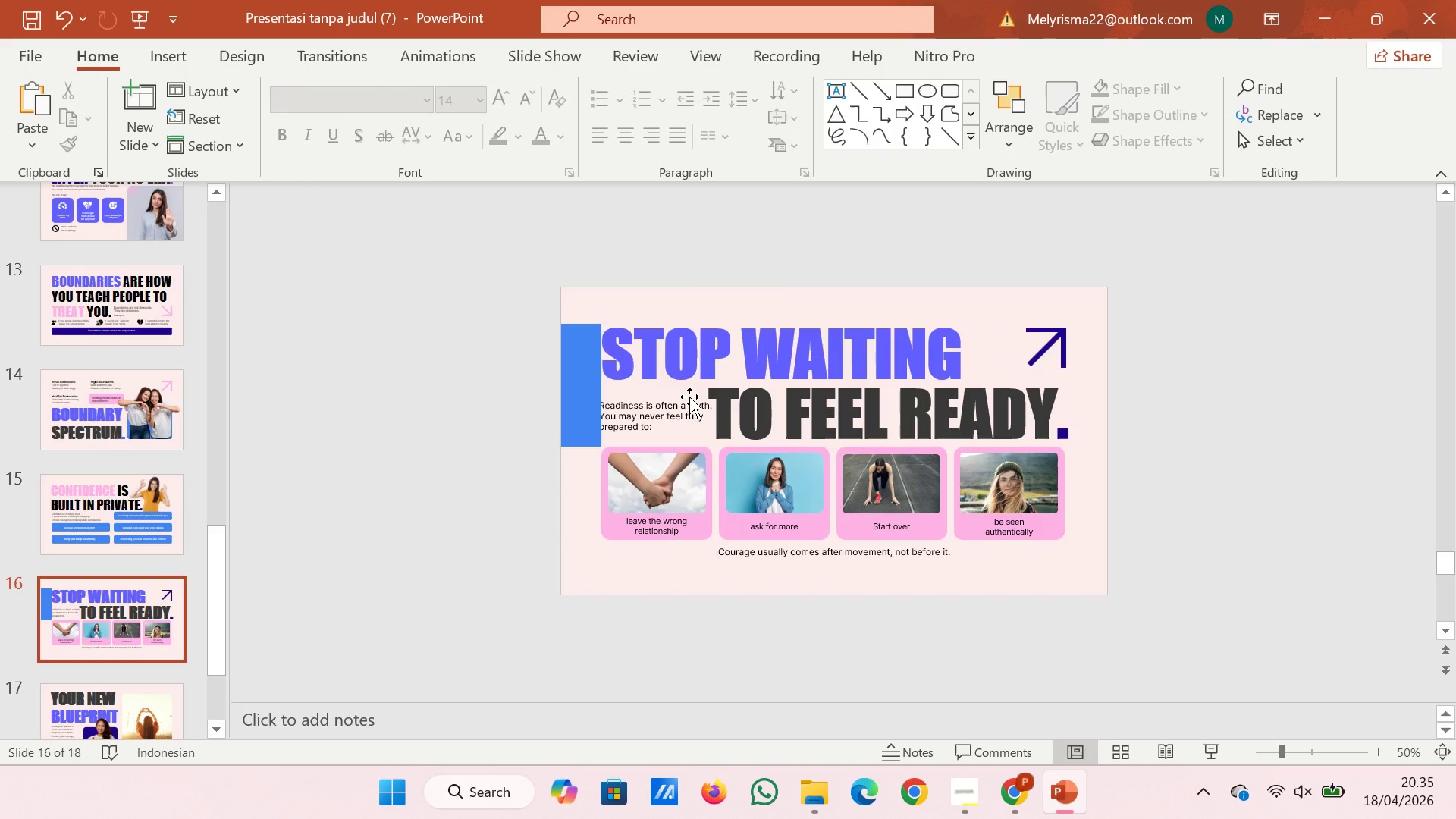 
left_click([689, 397])
 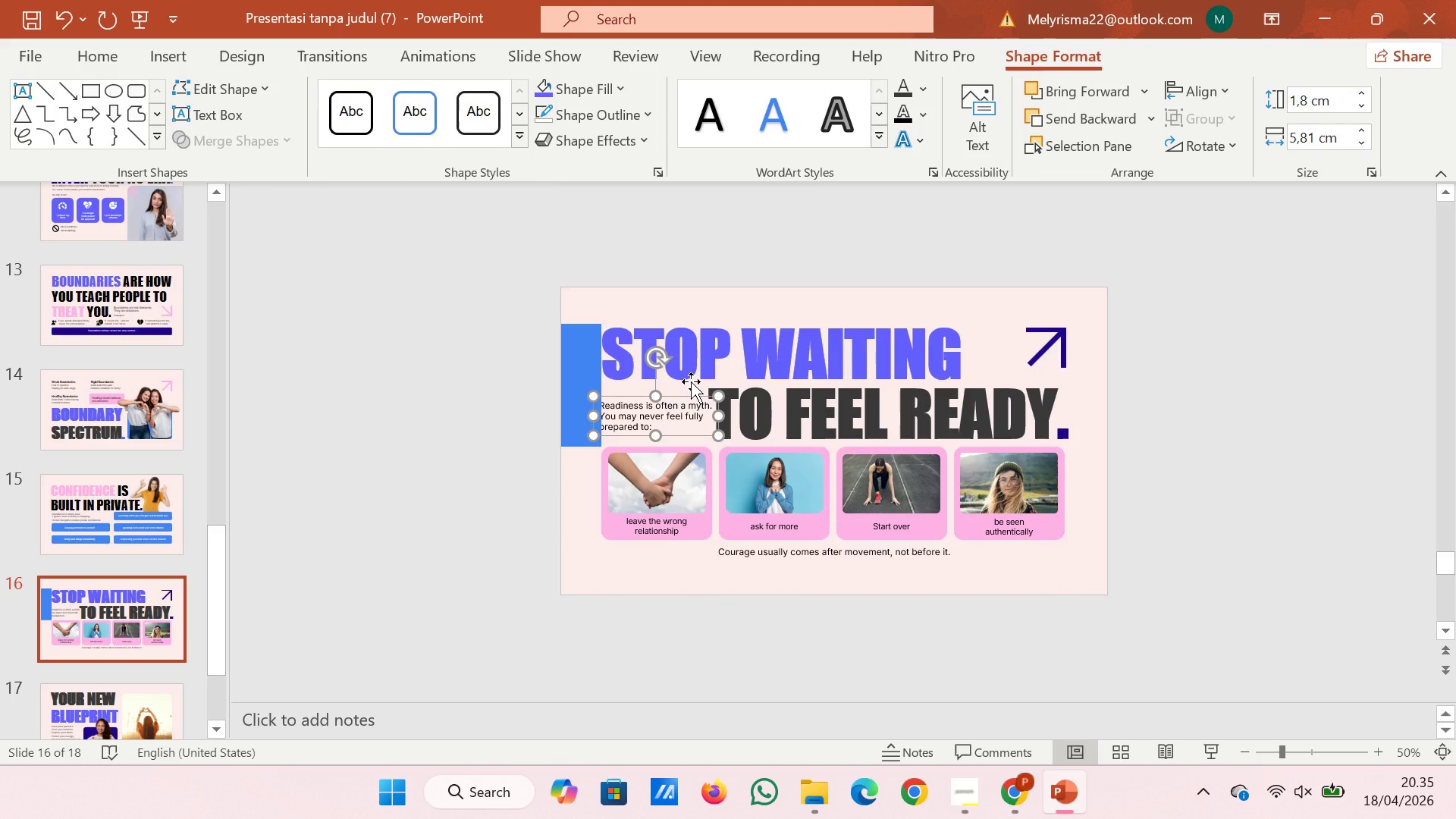 
key(ArrowRight)
 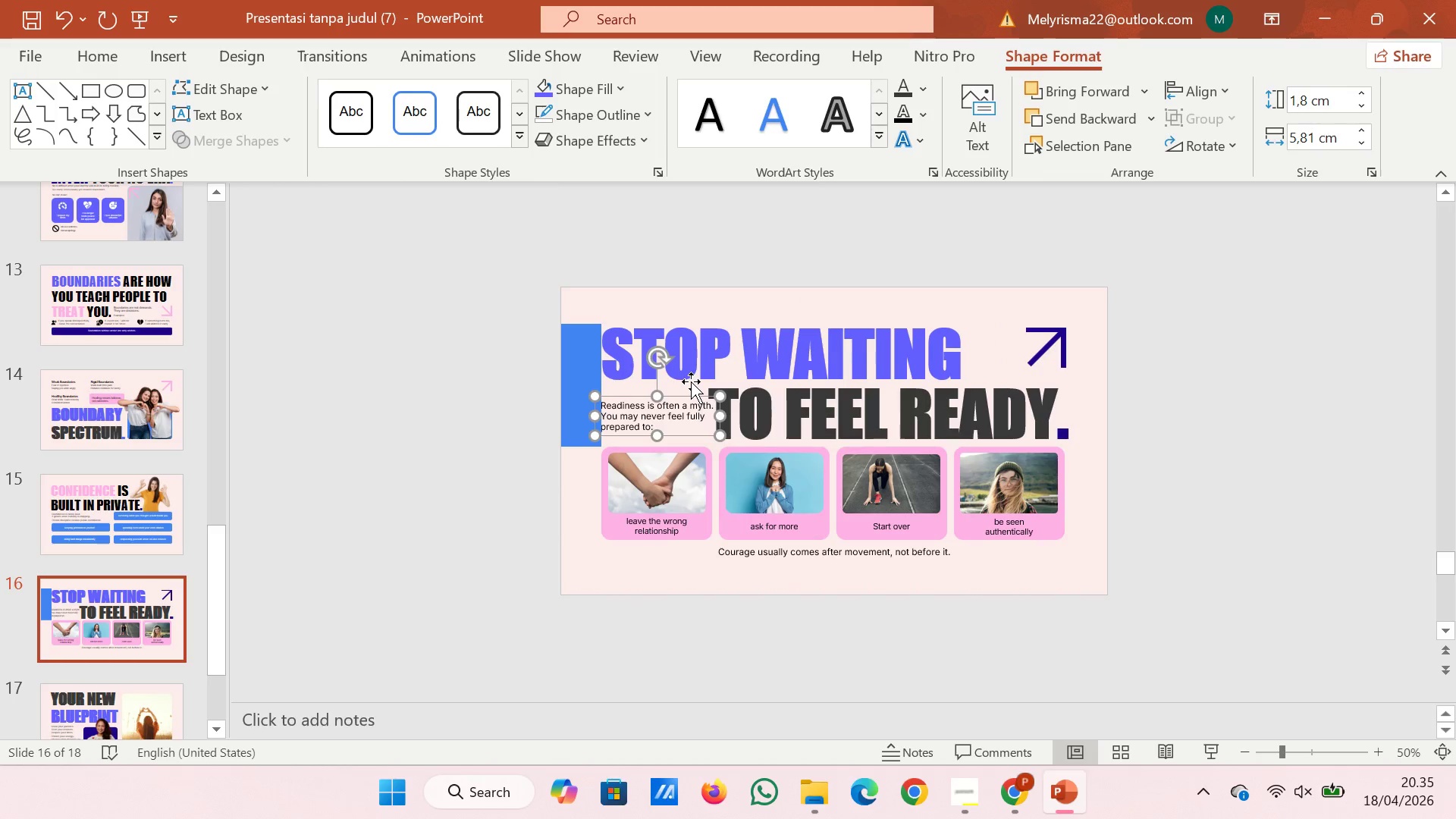 
key(ArrowRight)
 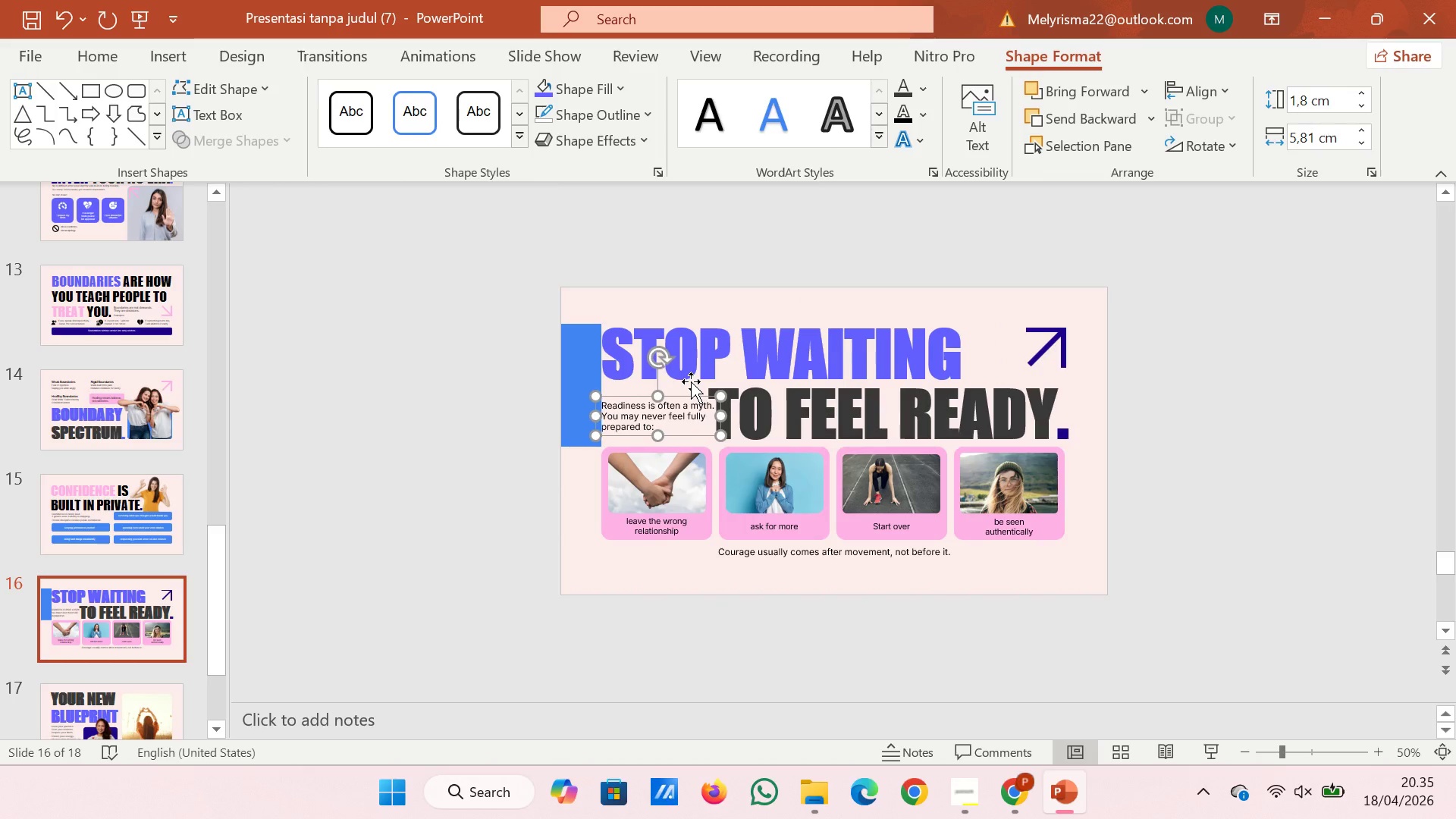 
key(ArrowRight)
 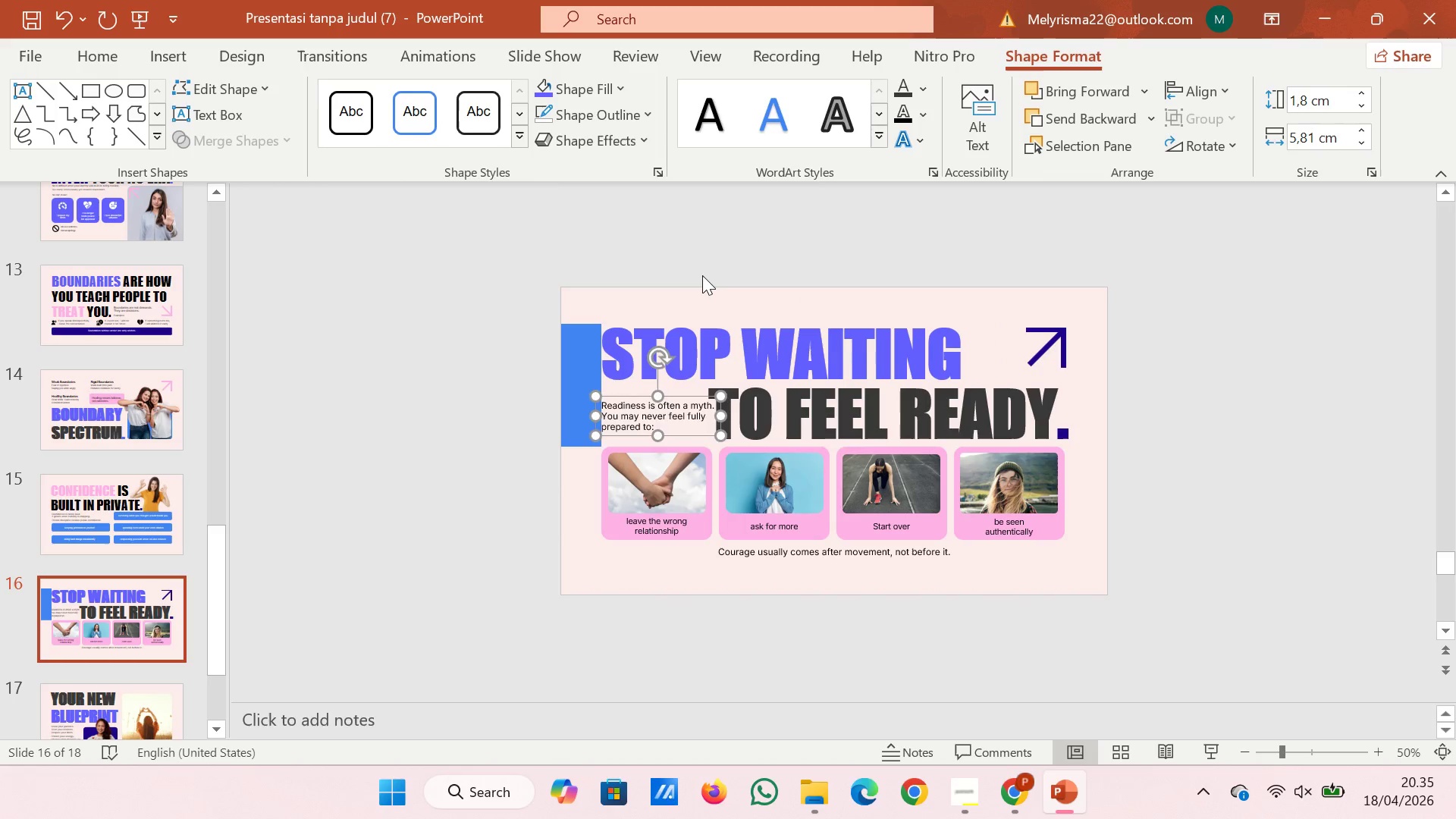 
left_click([702, 275])
 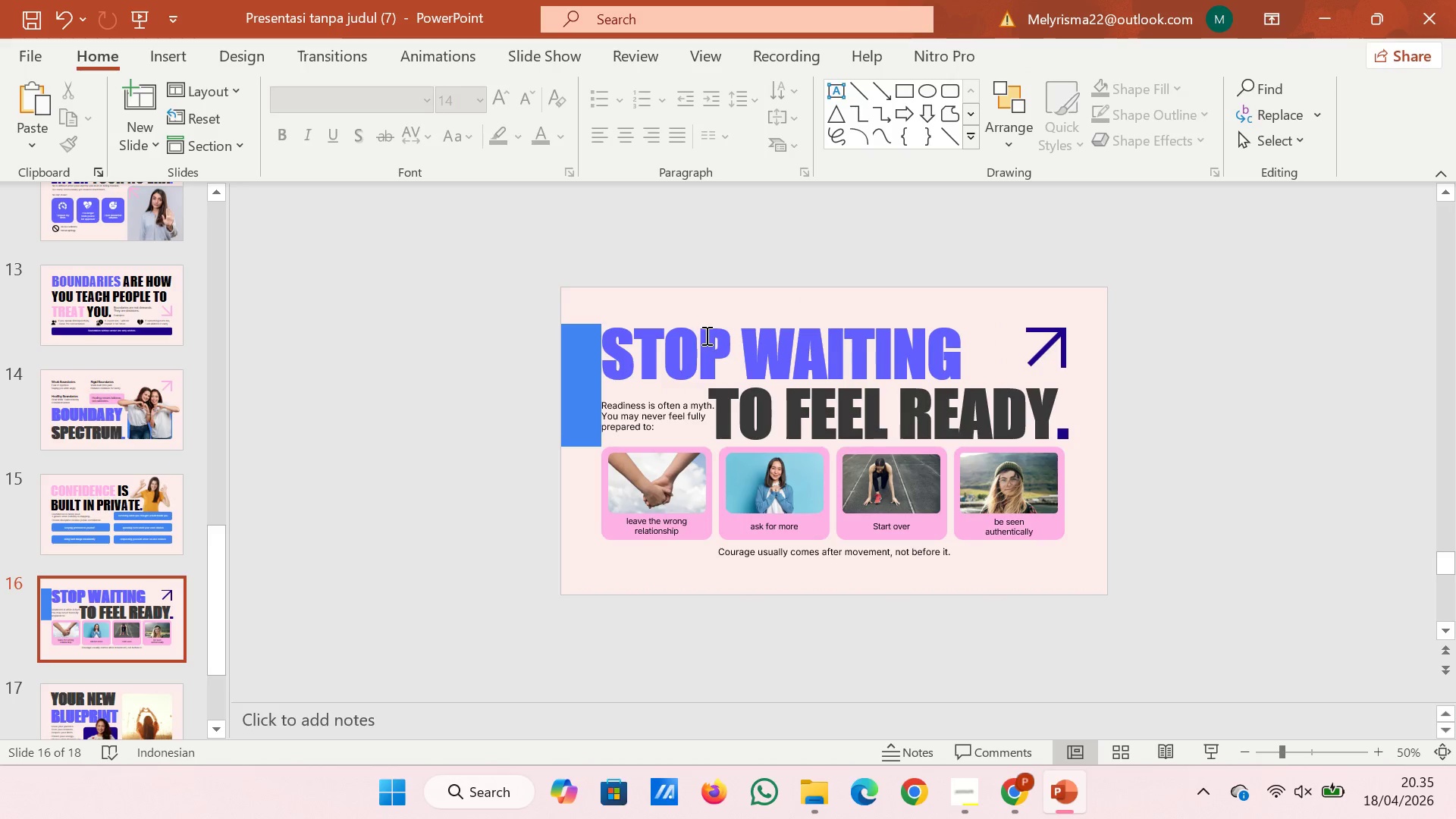 
left_click_drag(start_coordinate=[576, 389], to_coordinate=[542, 398])
 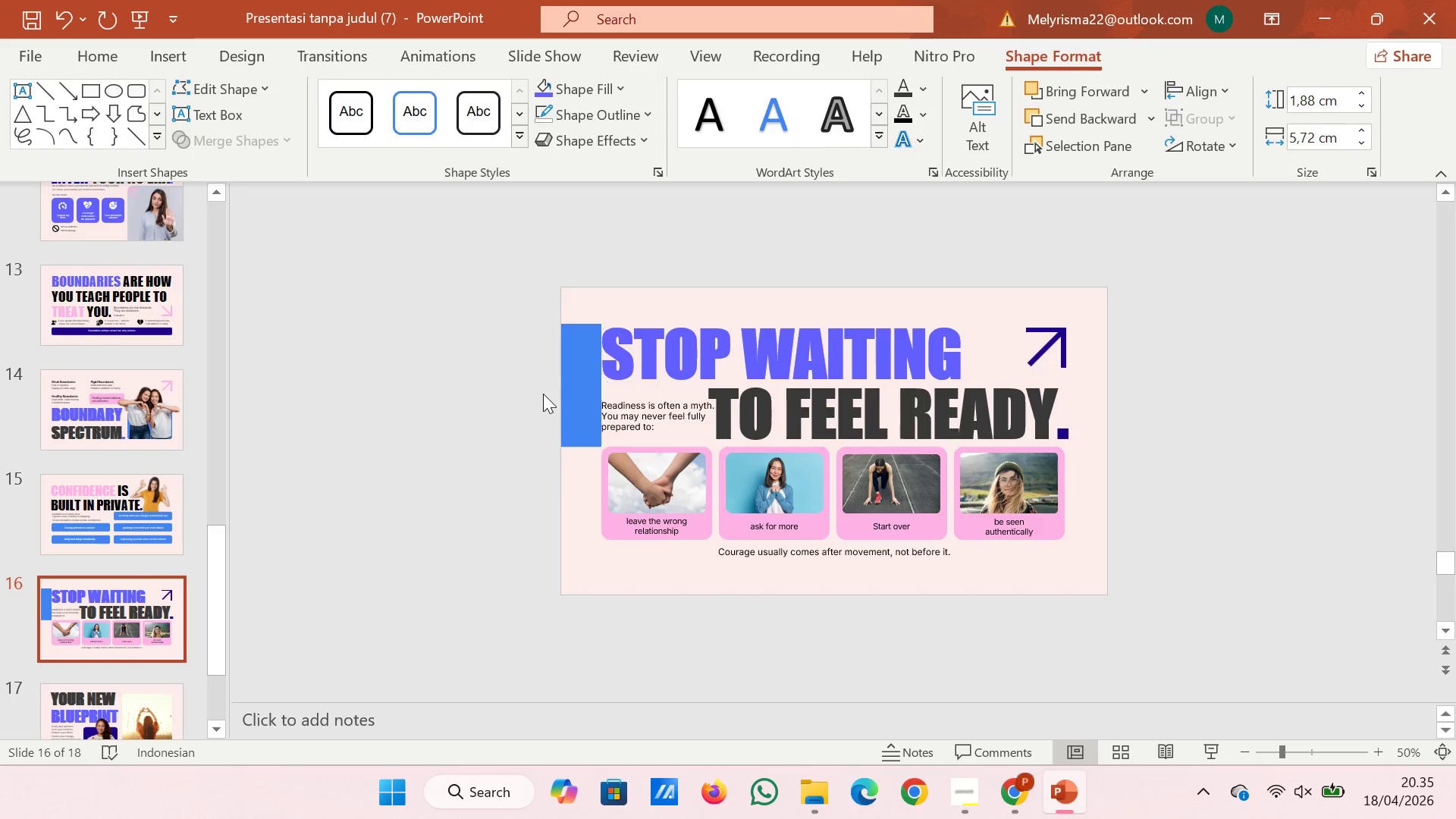 
left_click([543, 394])
 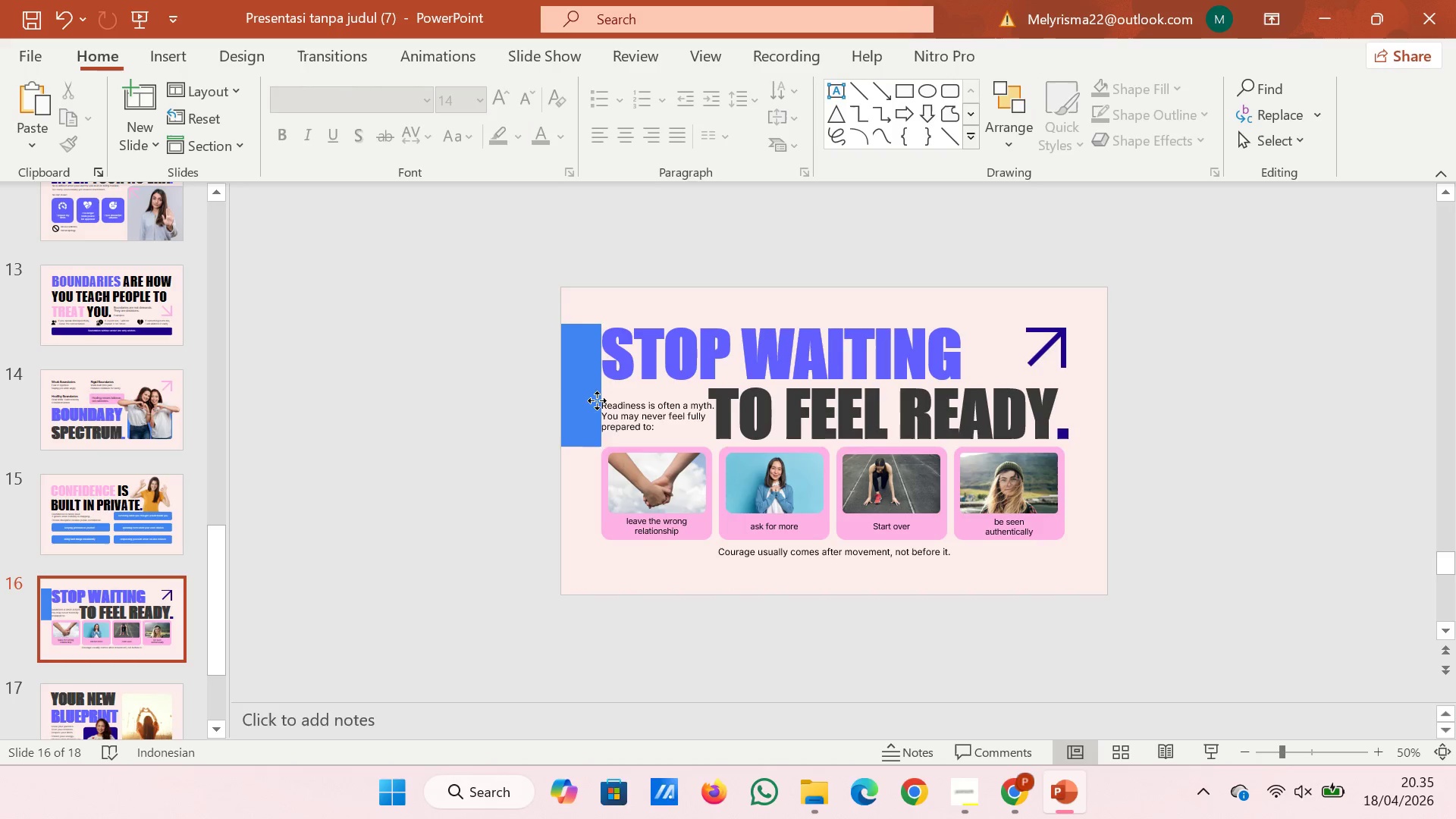 
left_click_drag(start_coordinate=[597, 400], to_coordinate=[677, 162])
 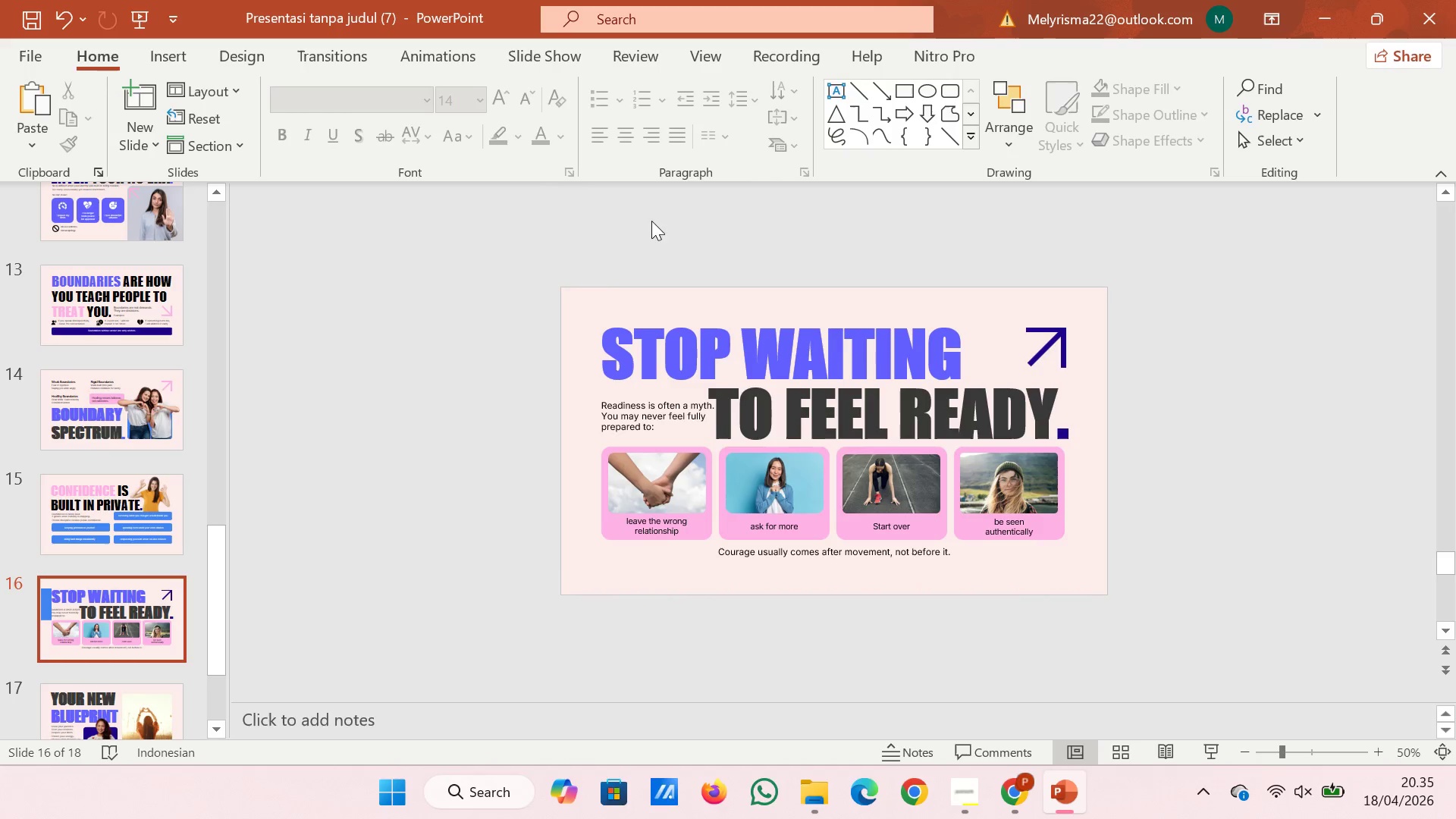 
right_click([576, 398])
 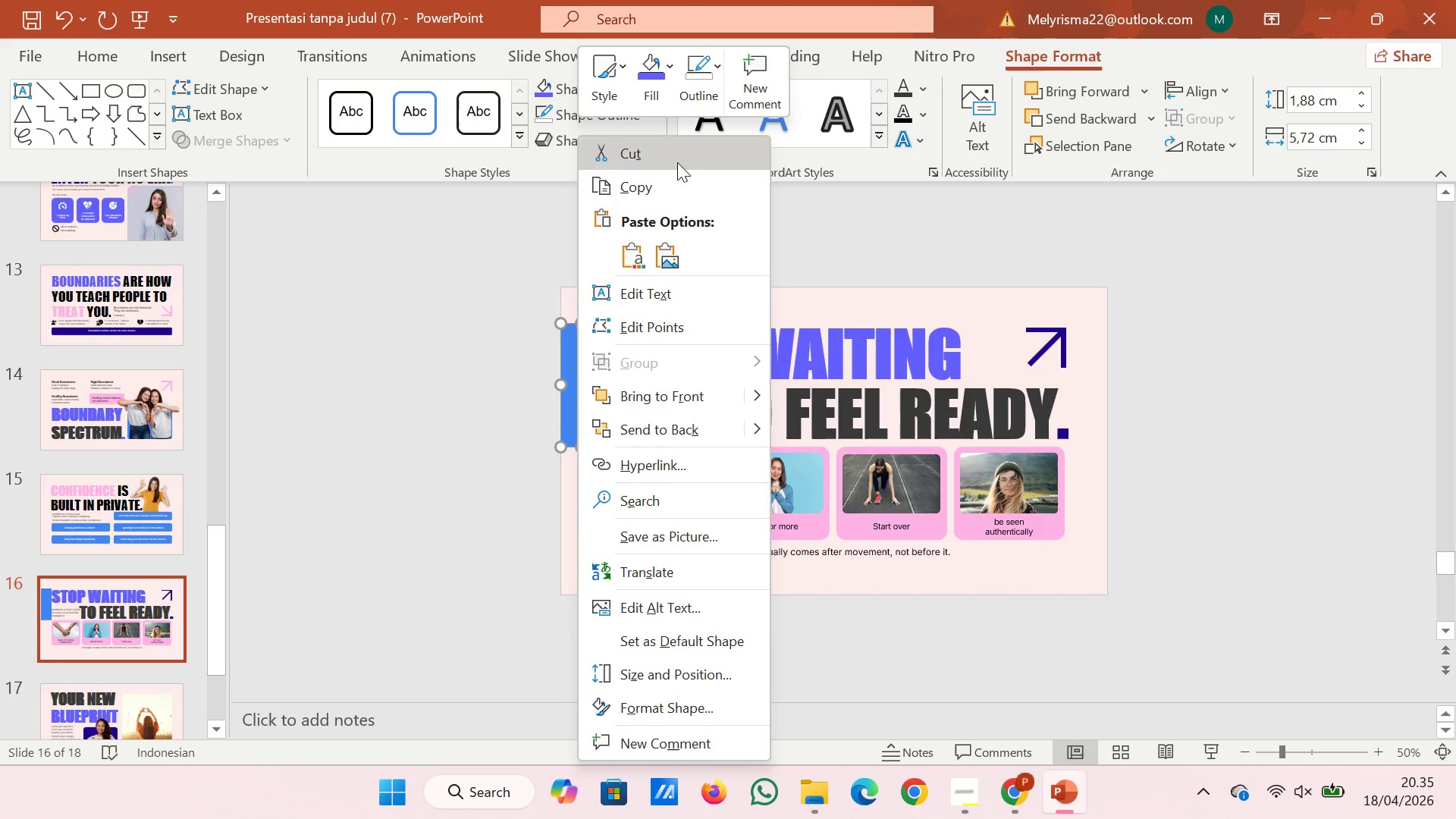 
left_click([677, 162])
 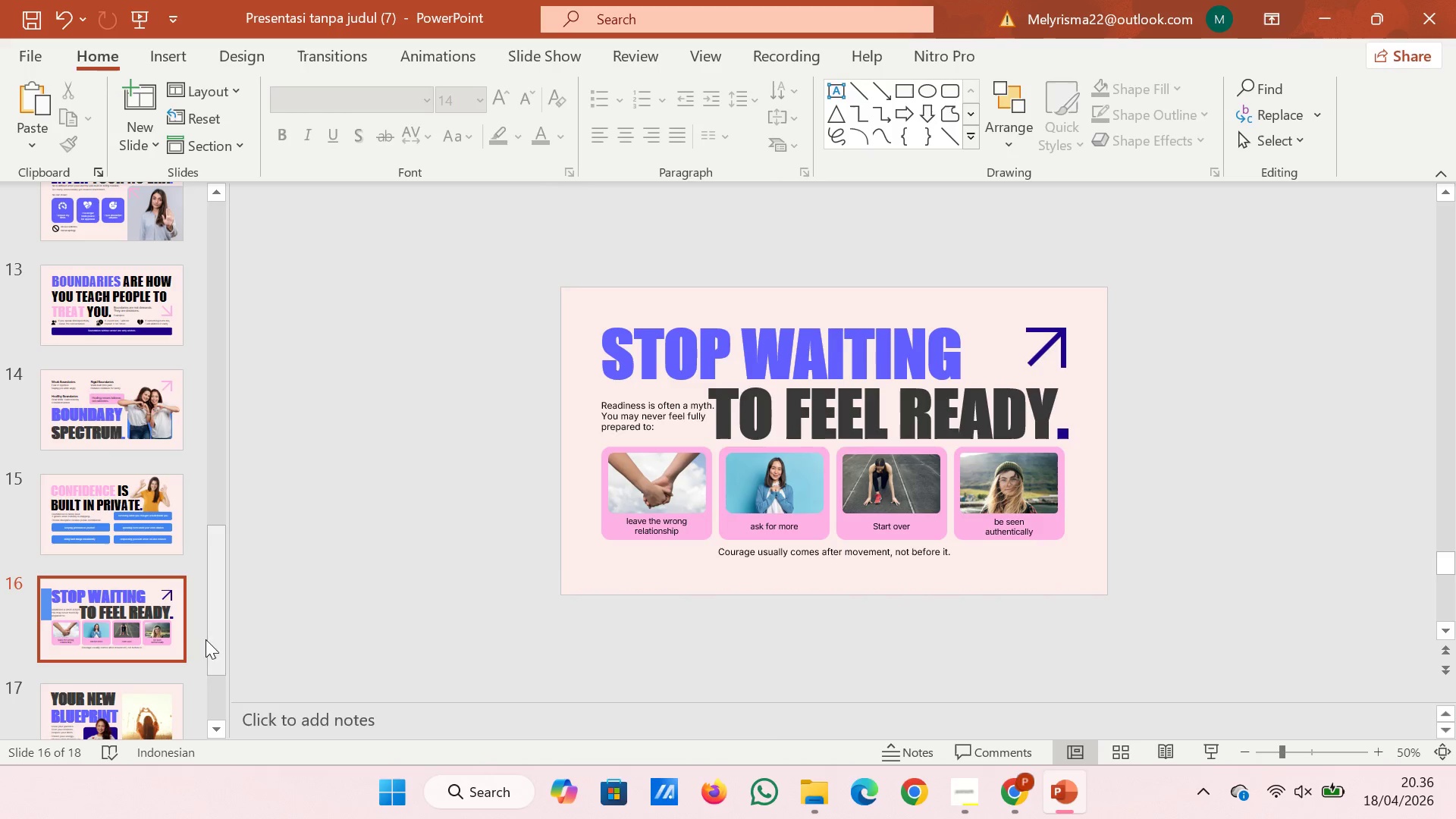 
left_click([117, 701])
 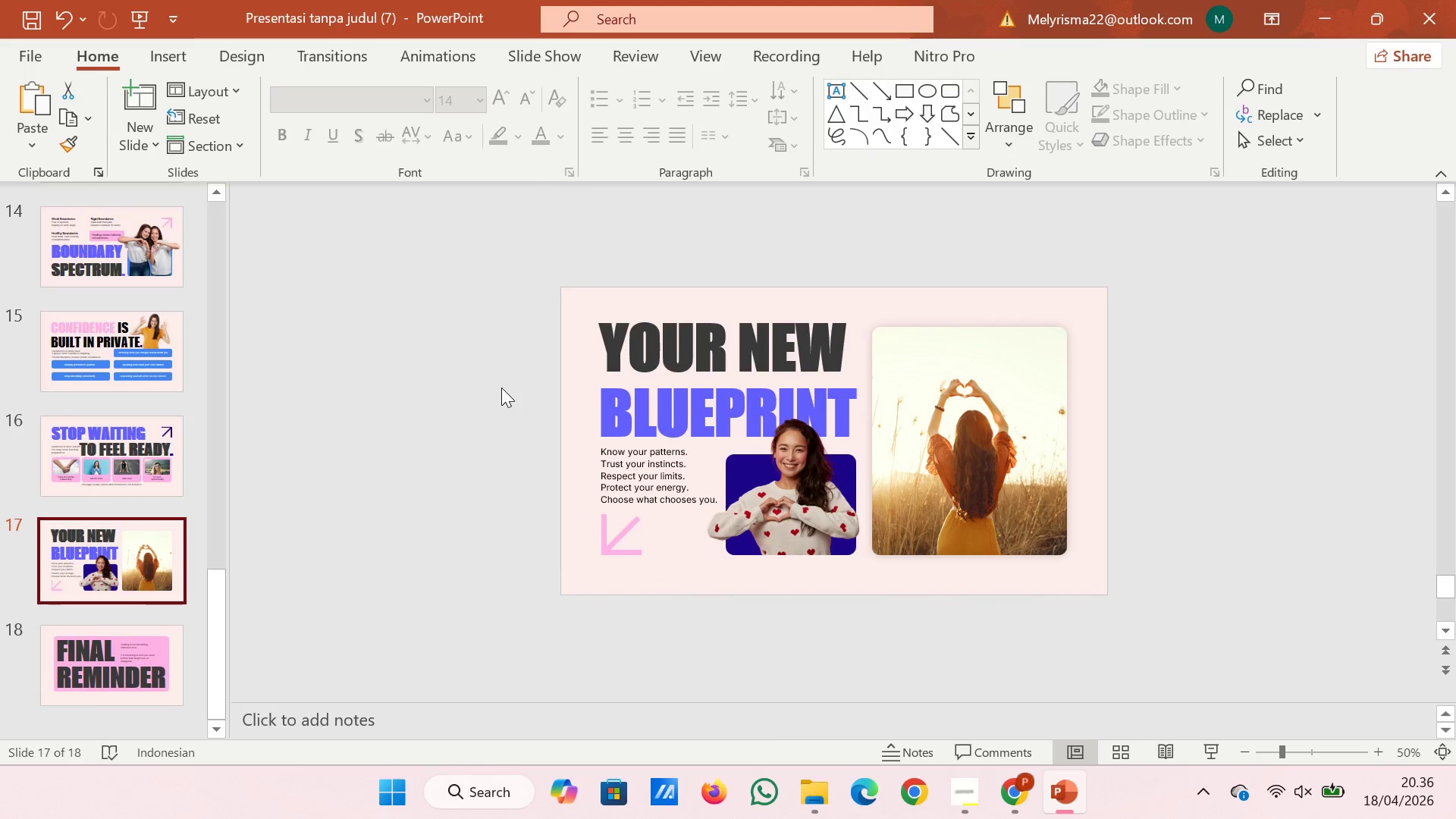 
right_click([501, 388])
 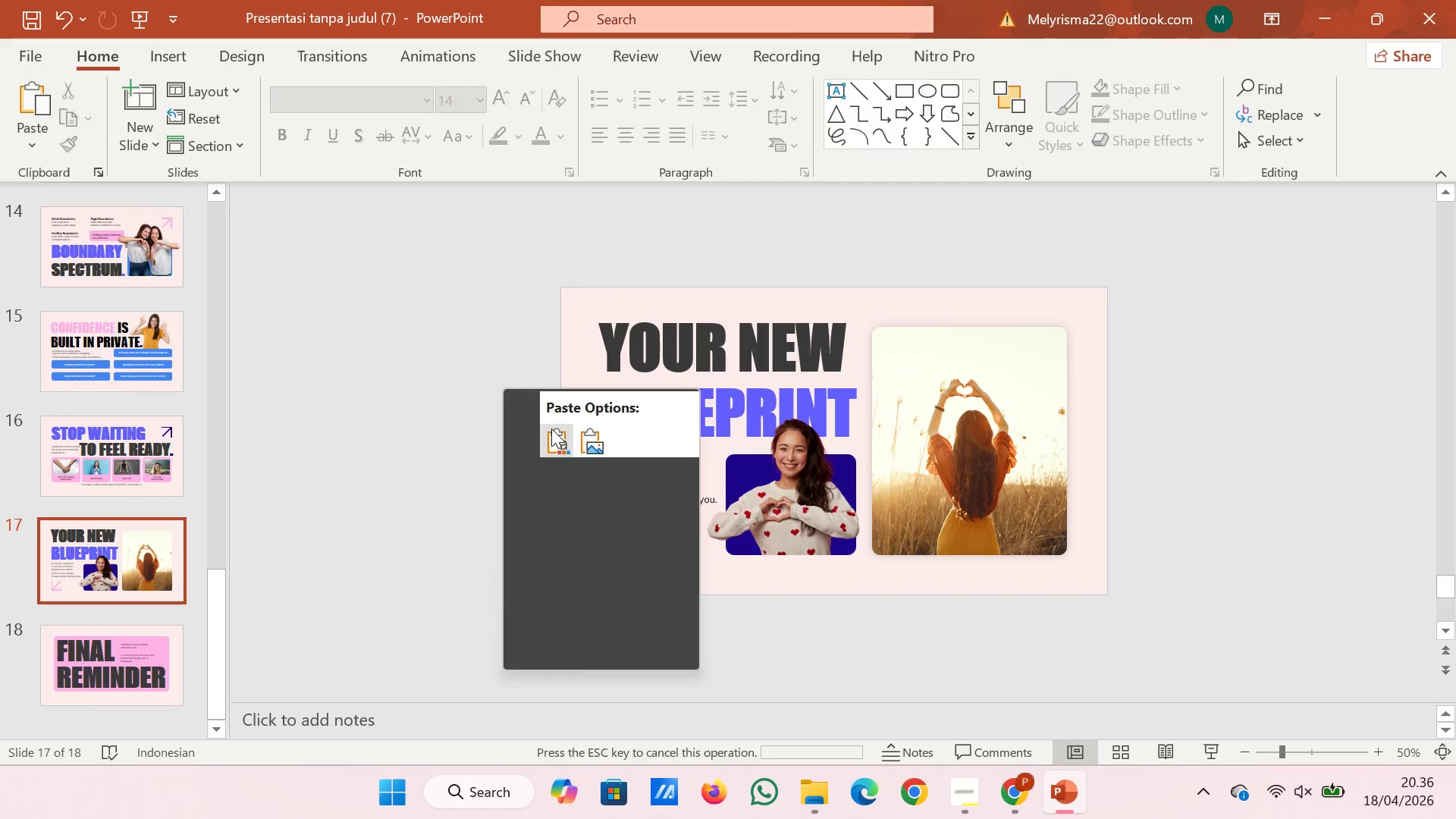 
left_click([551, 428])
 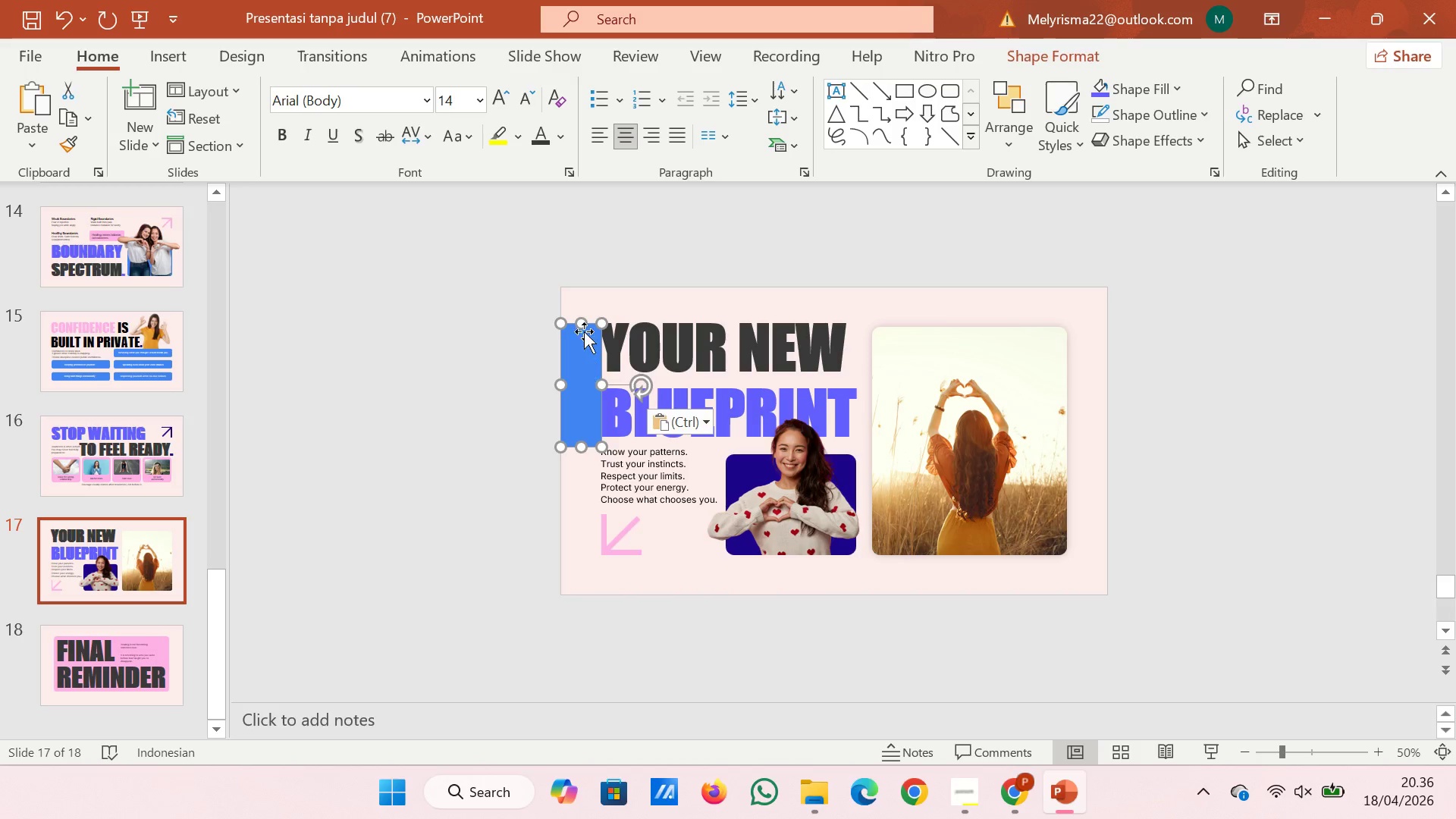 
left_click([596, 249])
 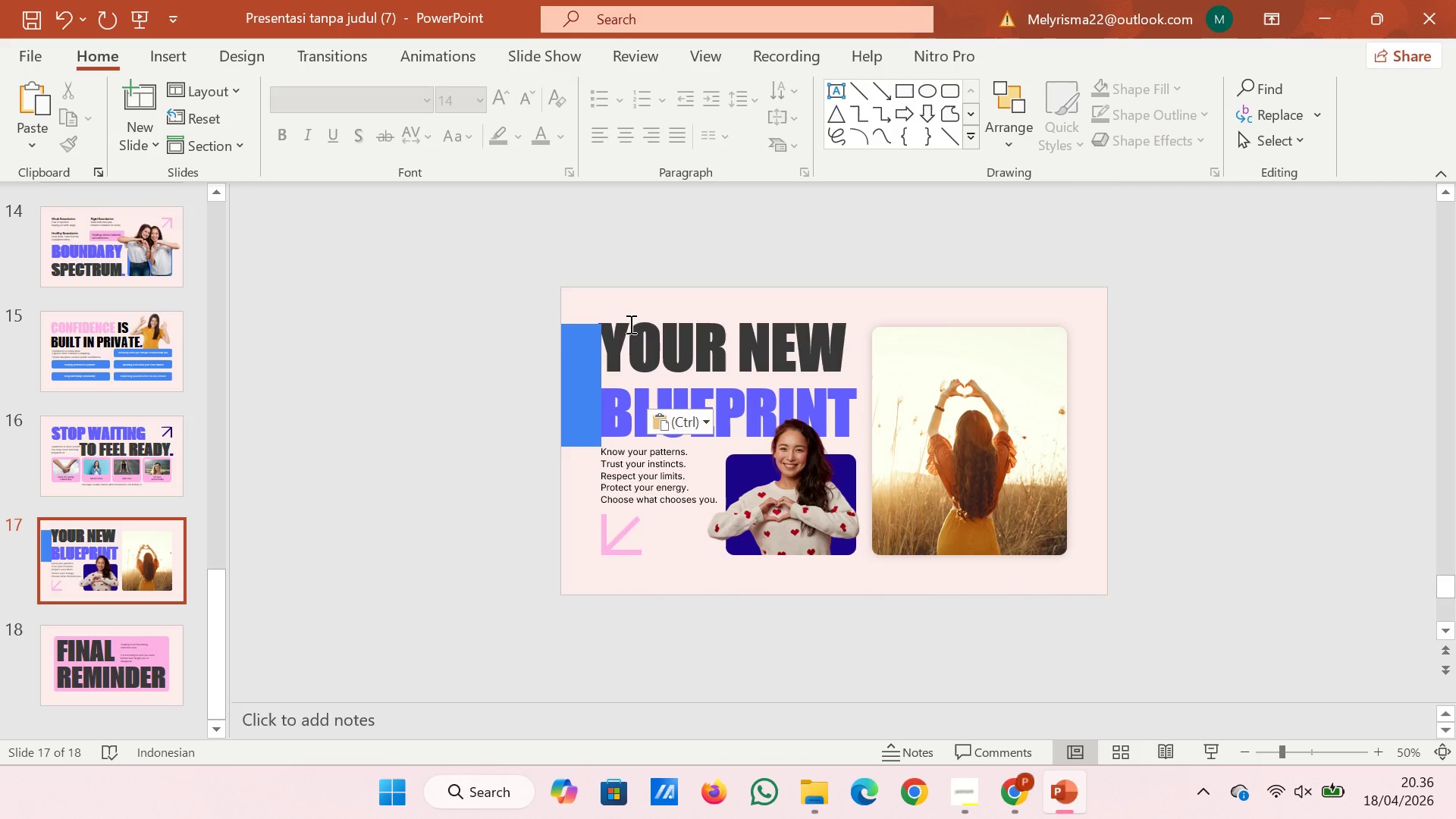 
left_click_drag(start_coordinate=[629, 324], to_coordinate=[643, 328])
 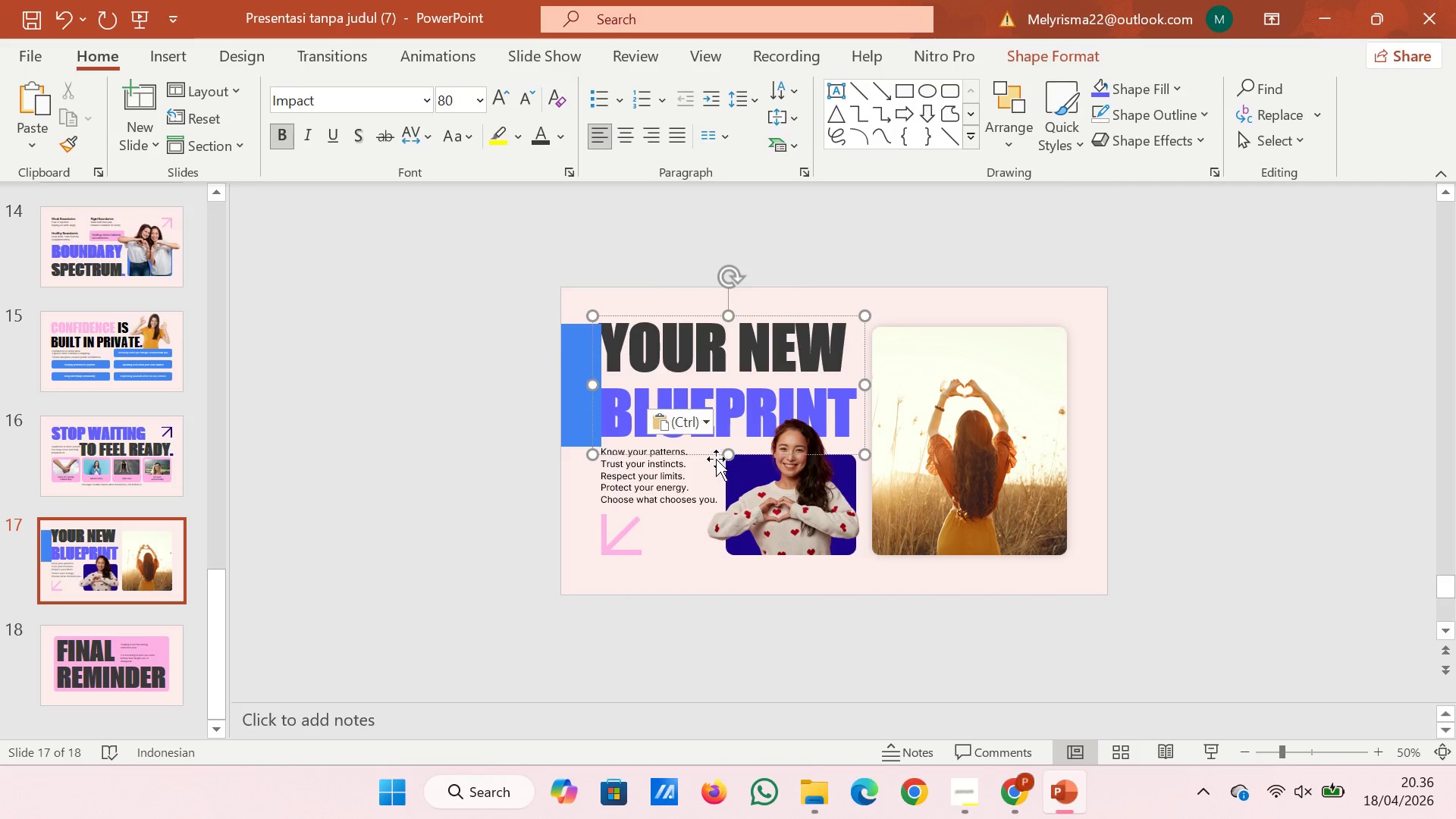 
left_click([711, 454])
 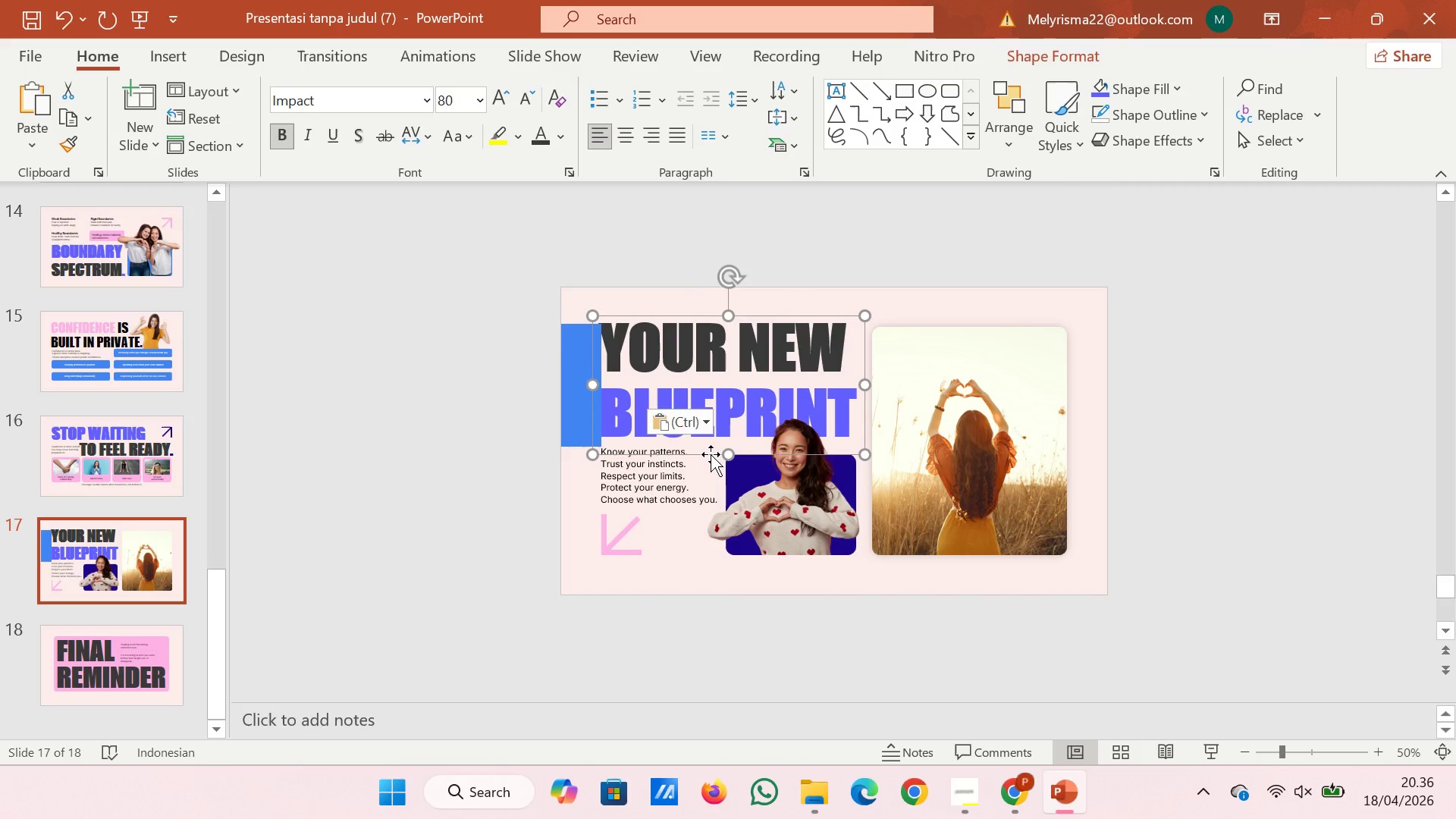 
key(ArrowRight)
 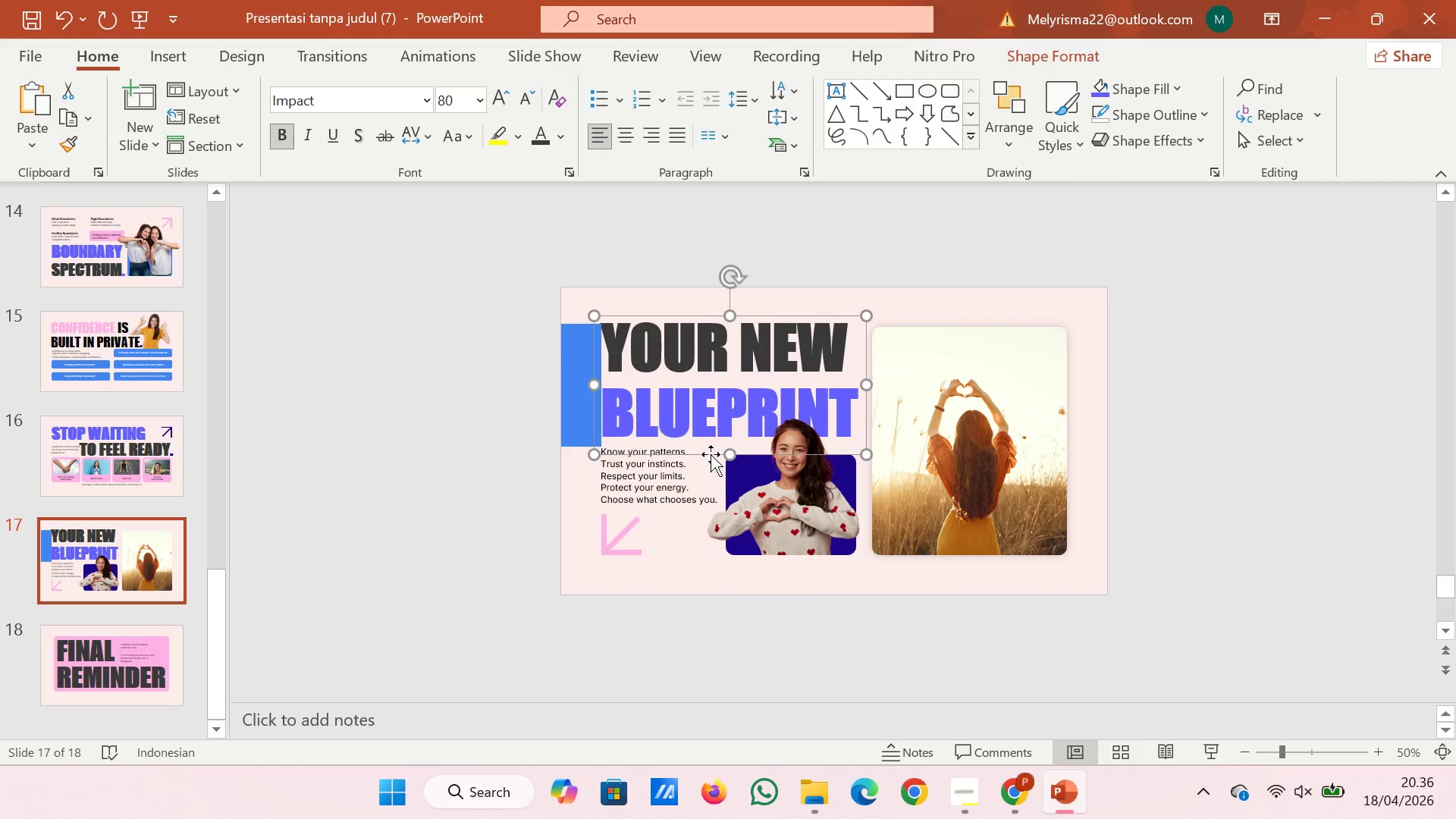 
key(ArrowRight)
 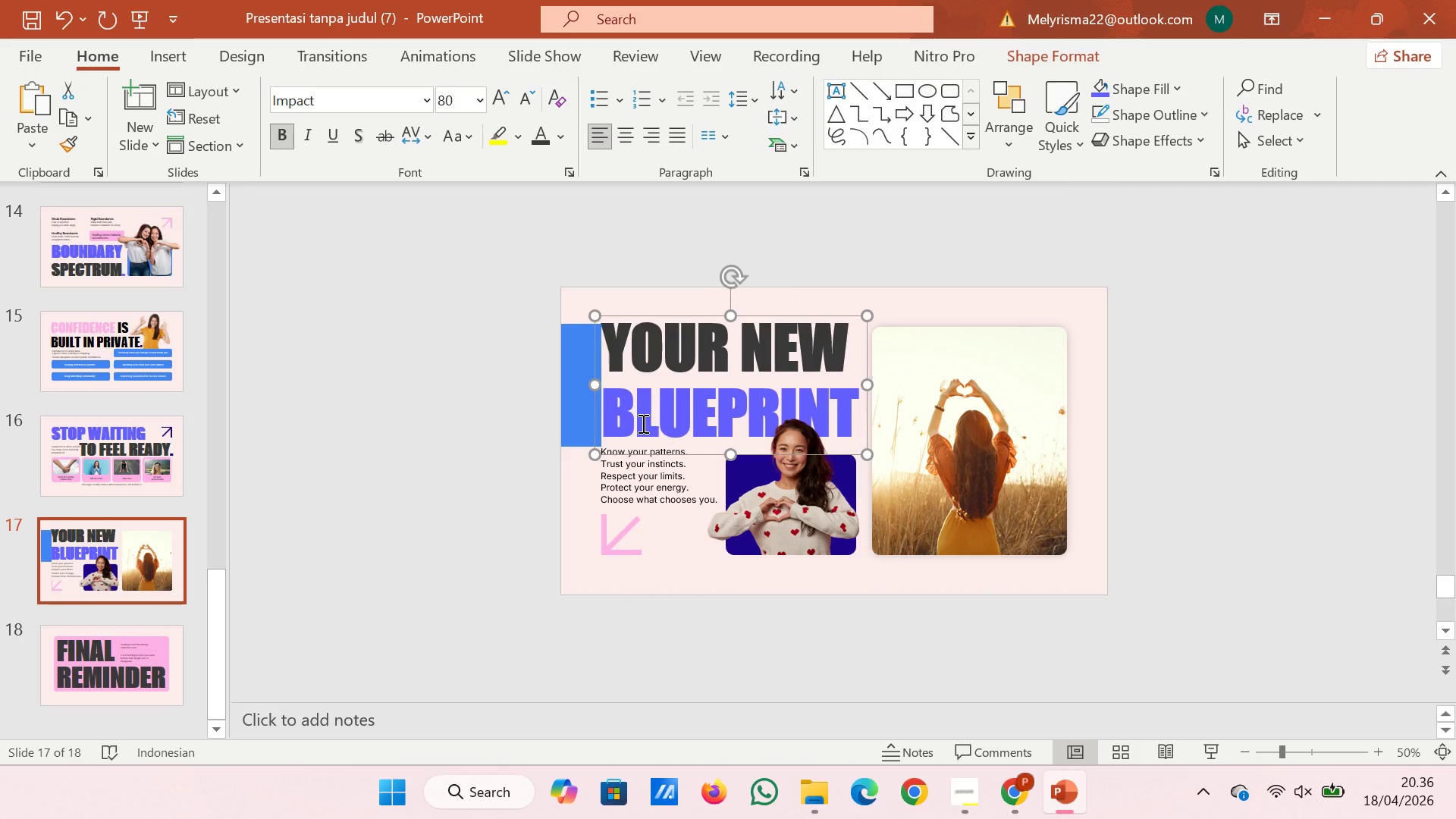 
key(ArrowRight)
 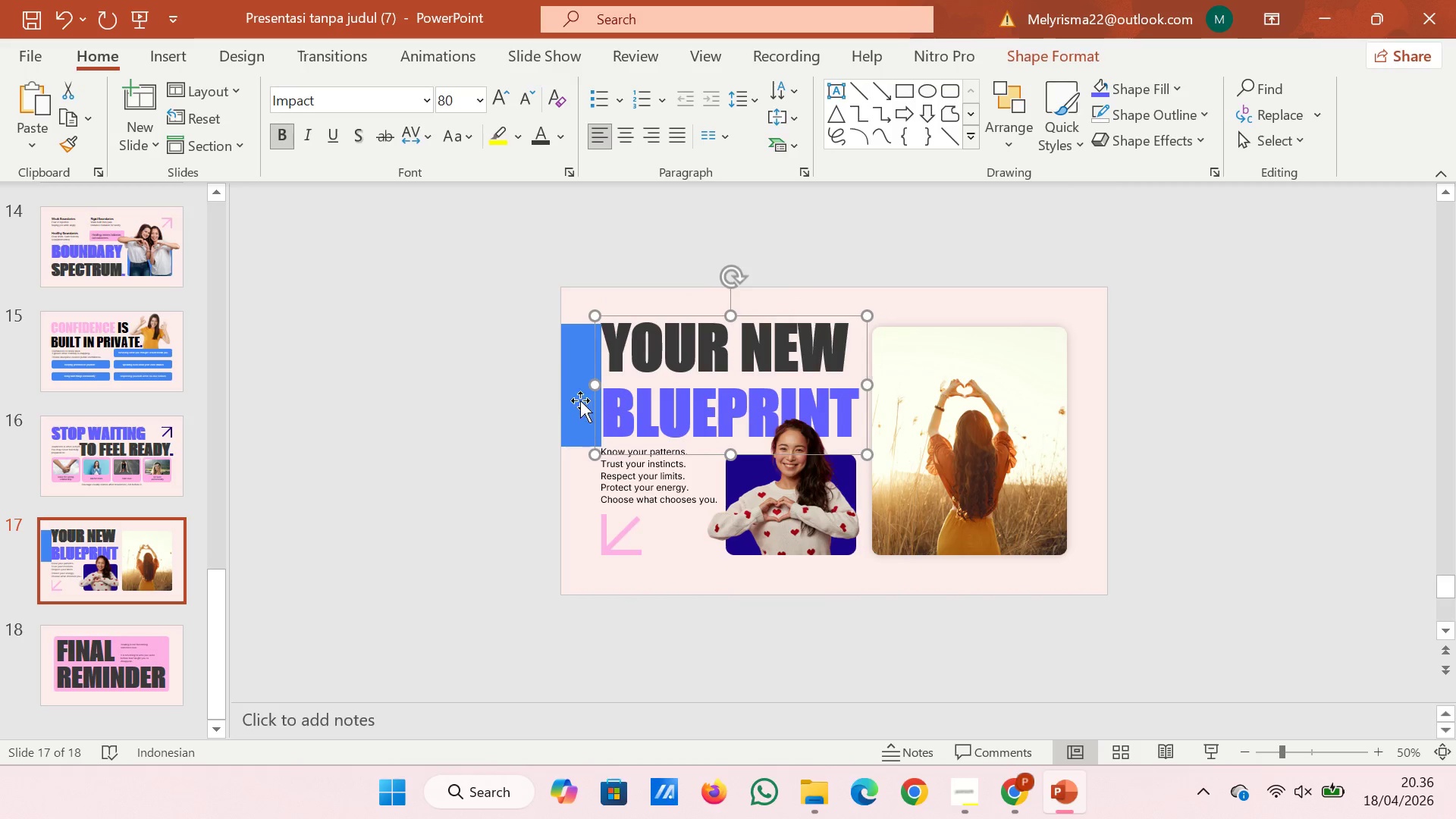 
key(ArrowRight)
 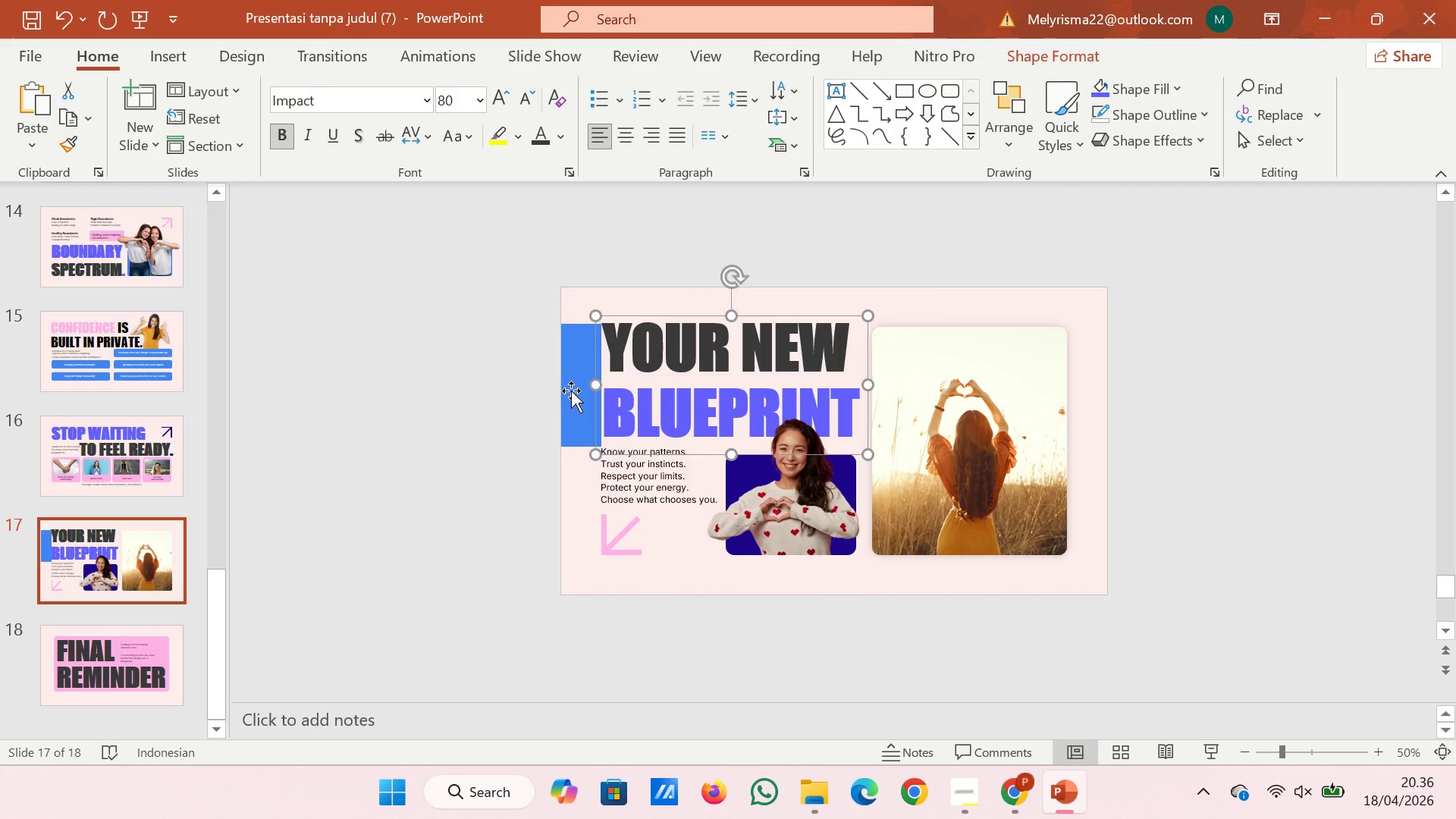 
left_click([571, 391])
 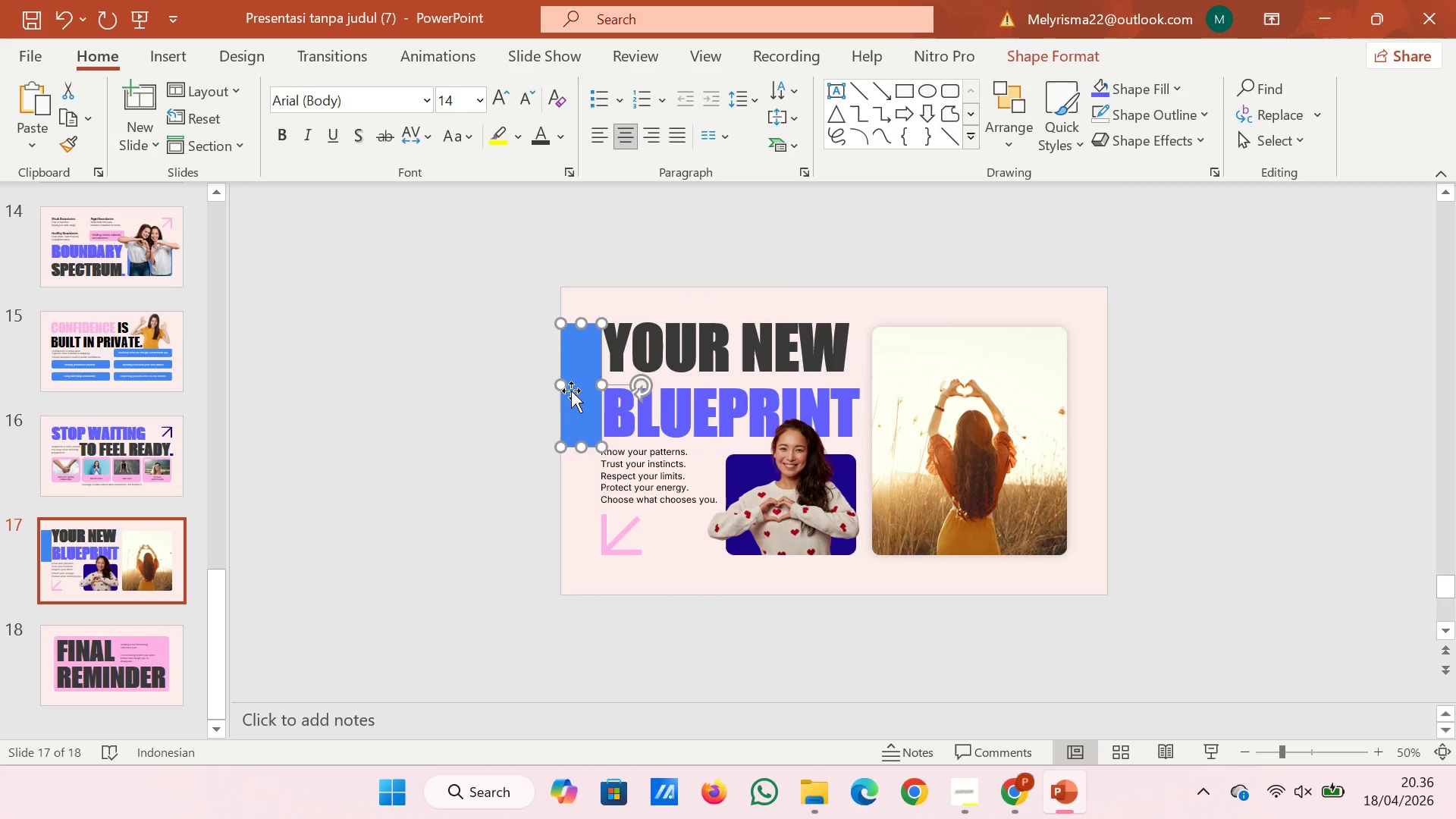 
left_click_drag(start_coordinate=[571, 391], to_coordinate=[570, 513])
 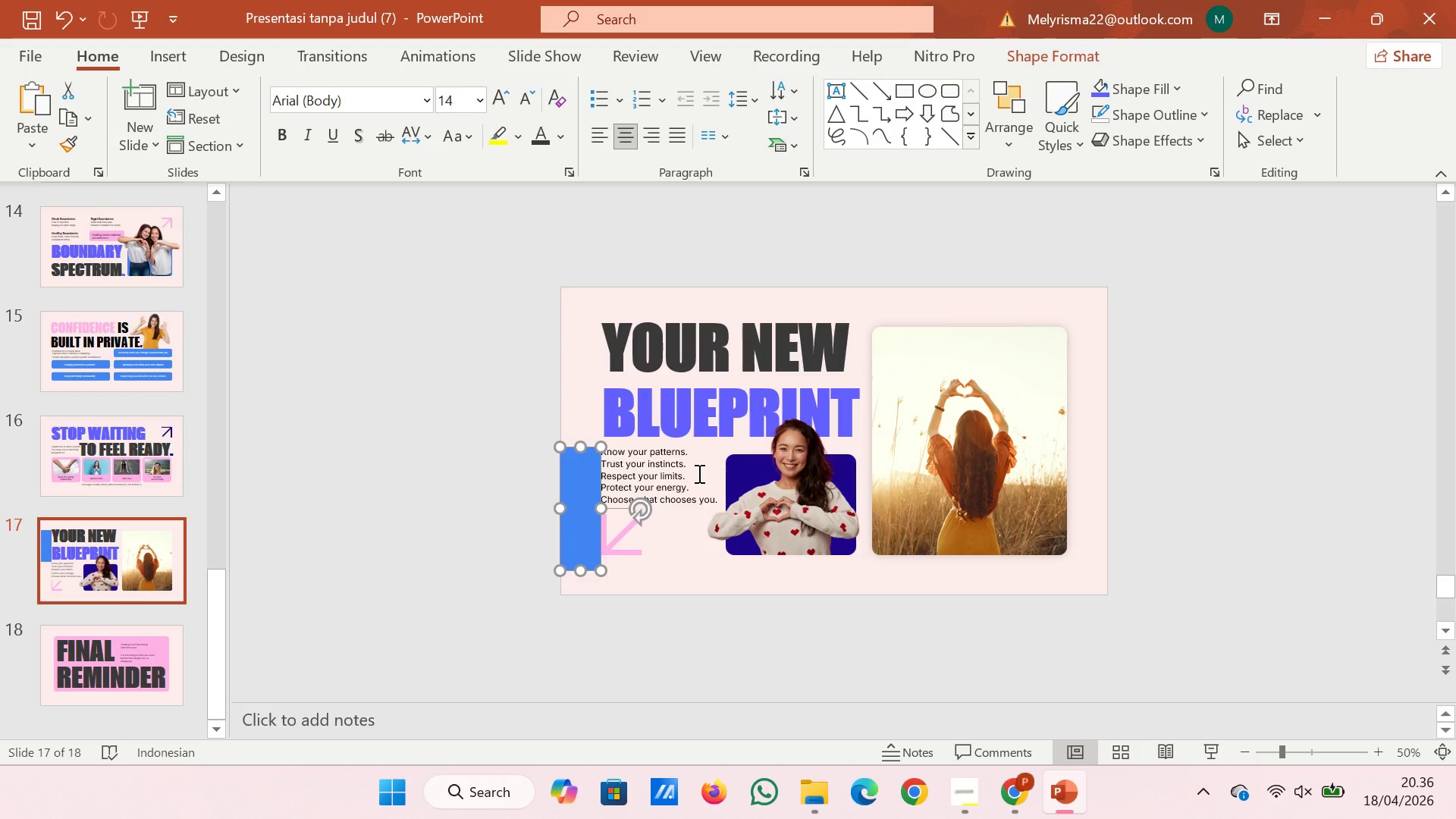 
left_click([698, 473])
 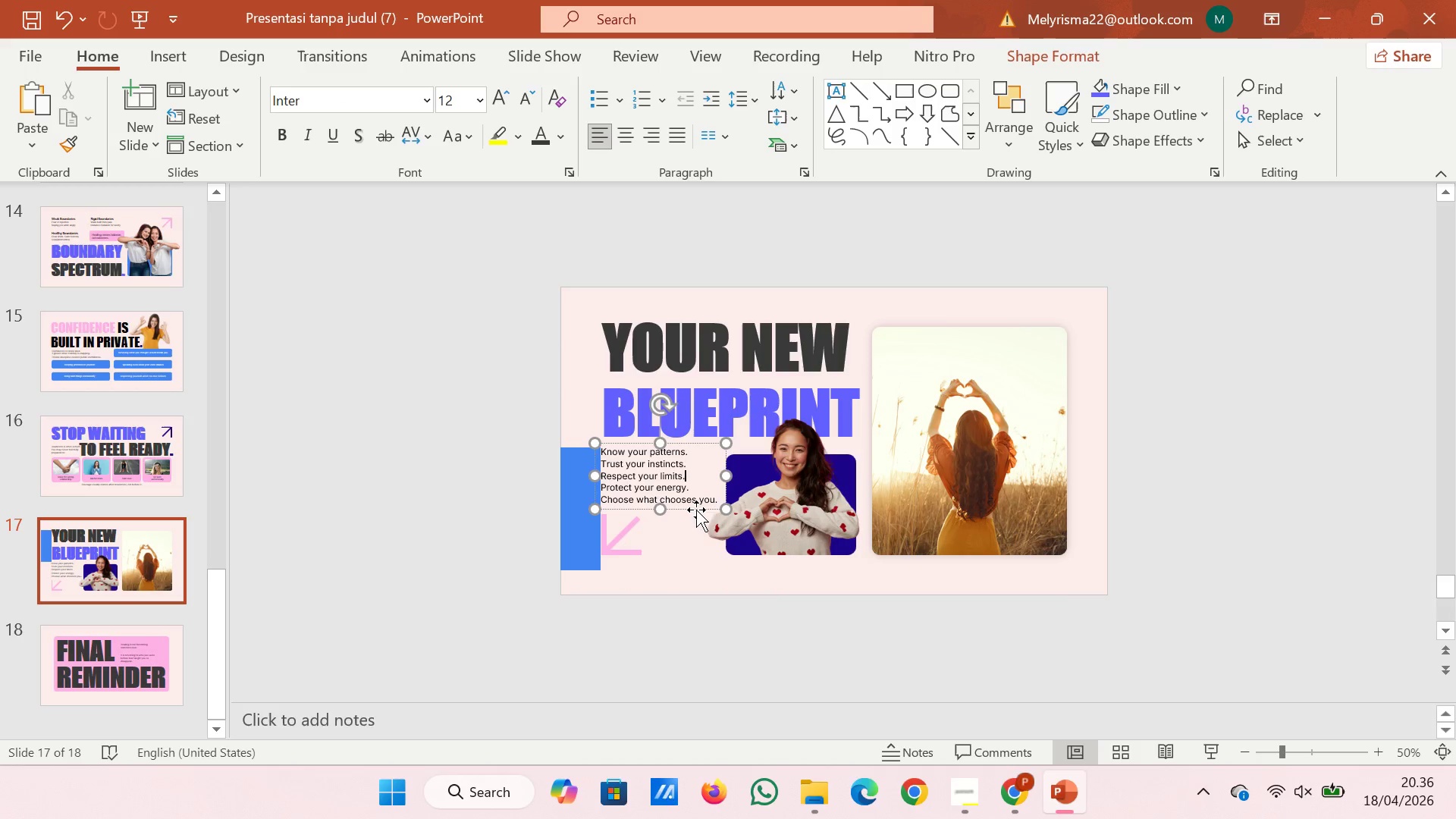 
left_click([696, 510])
 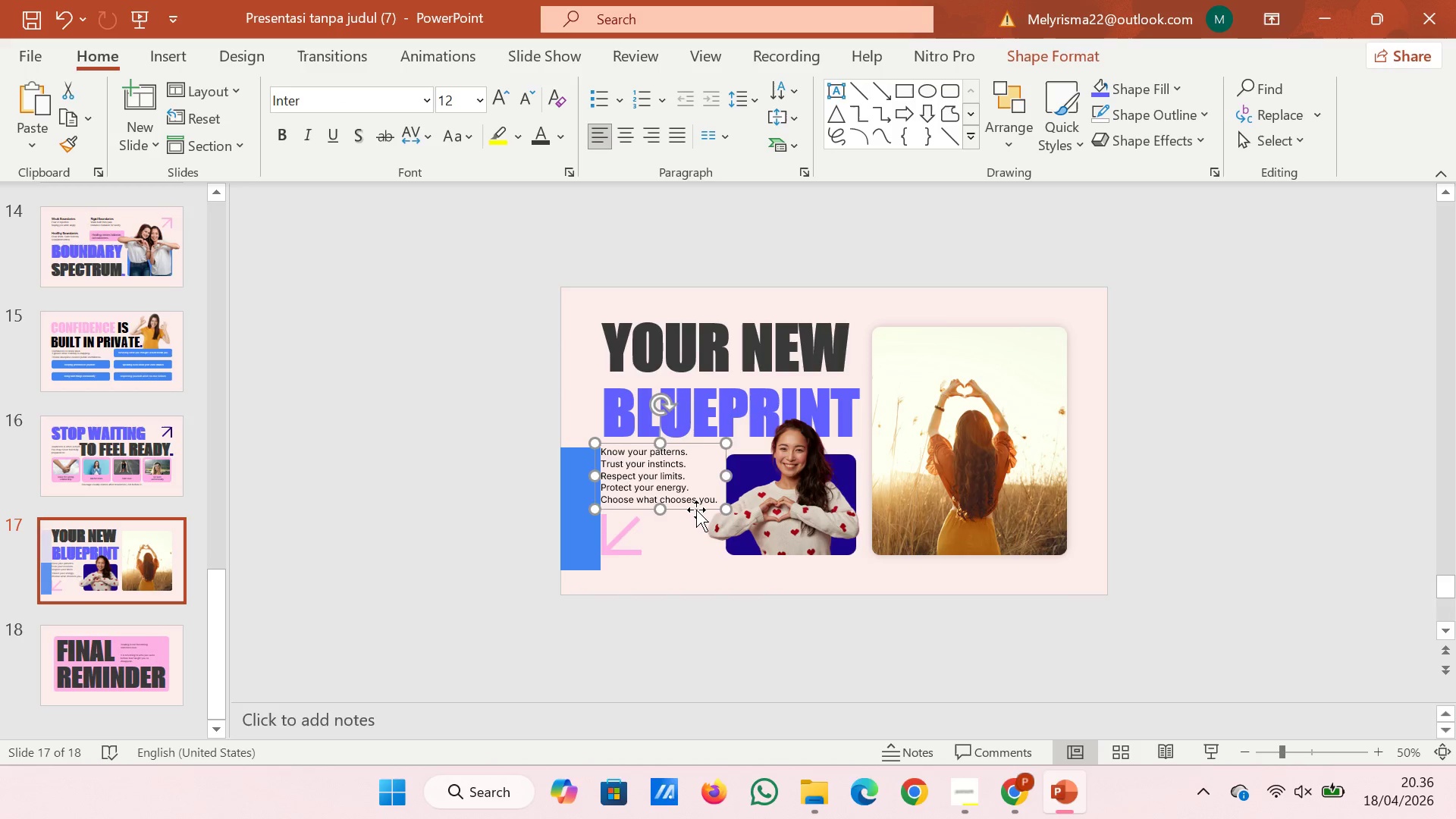 
key(ArrowRight)
 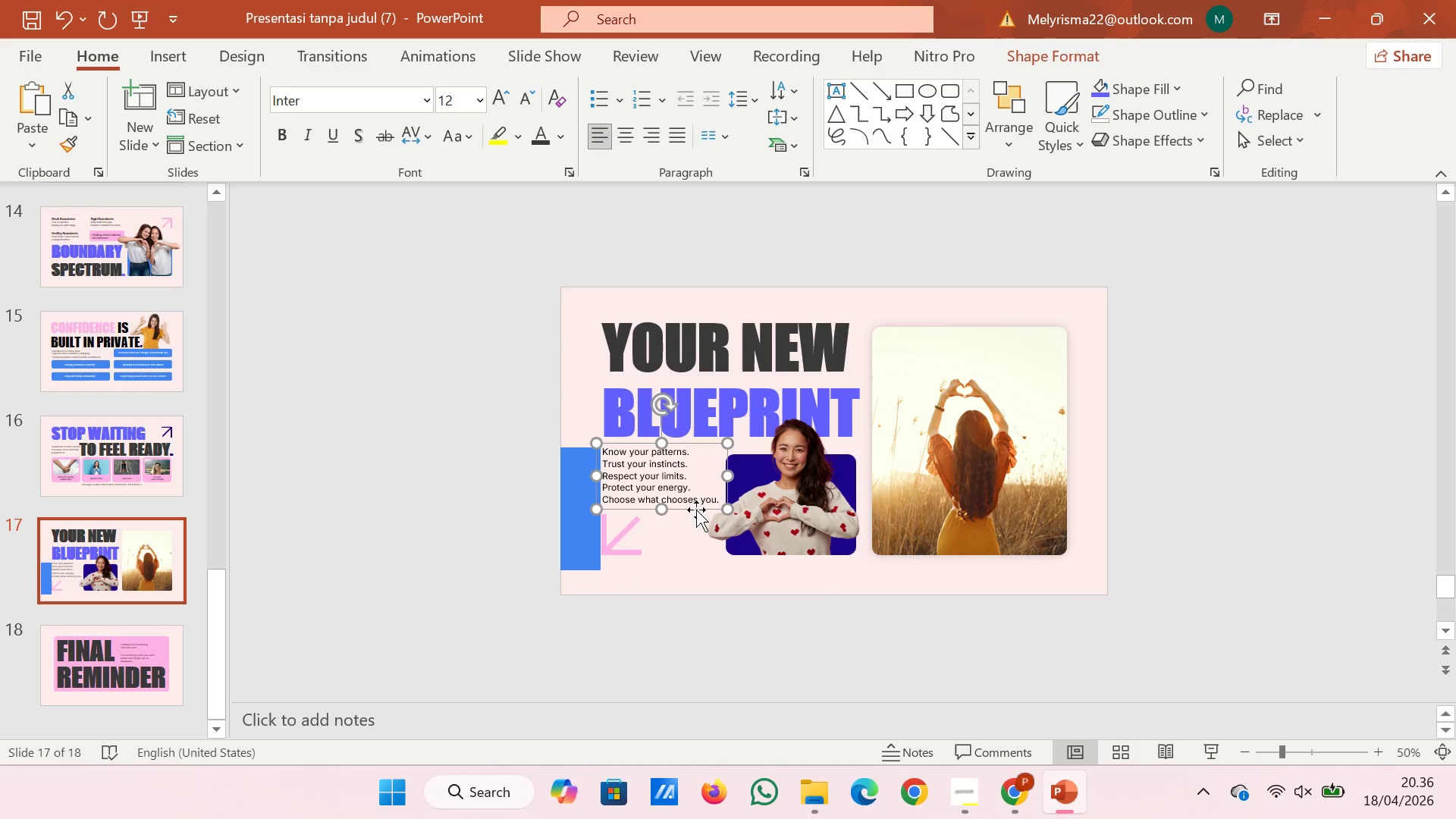 
key(ArrowRight)
 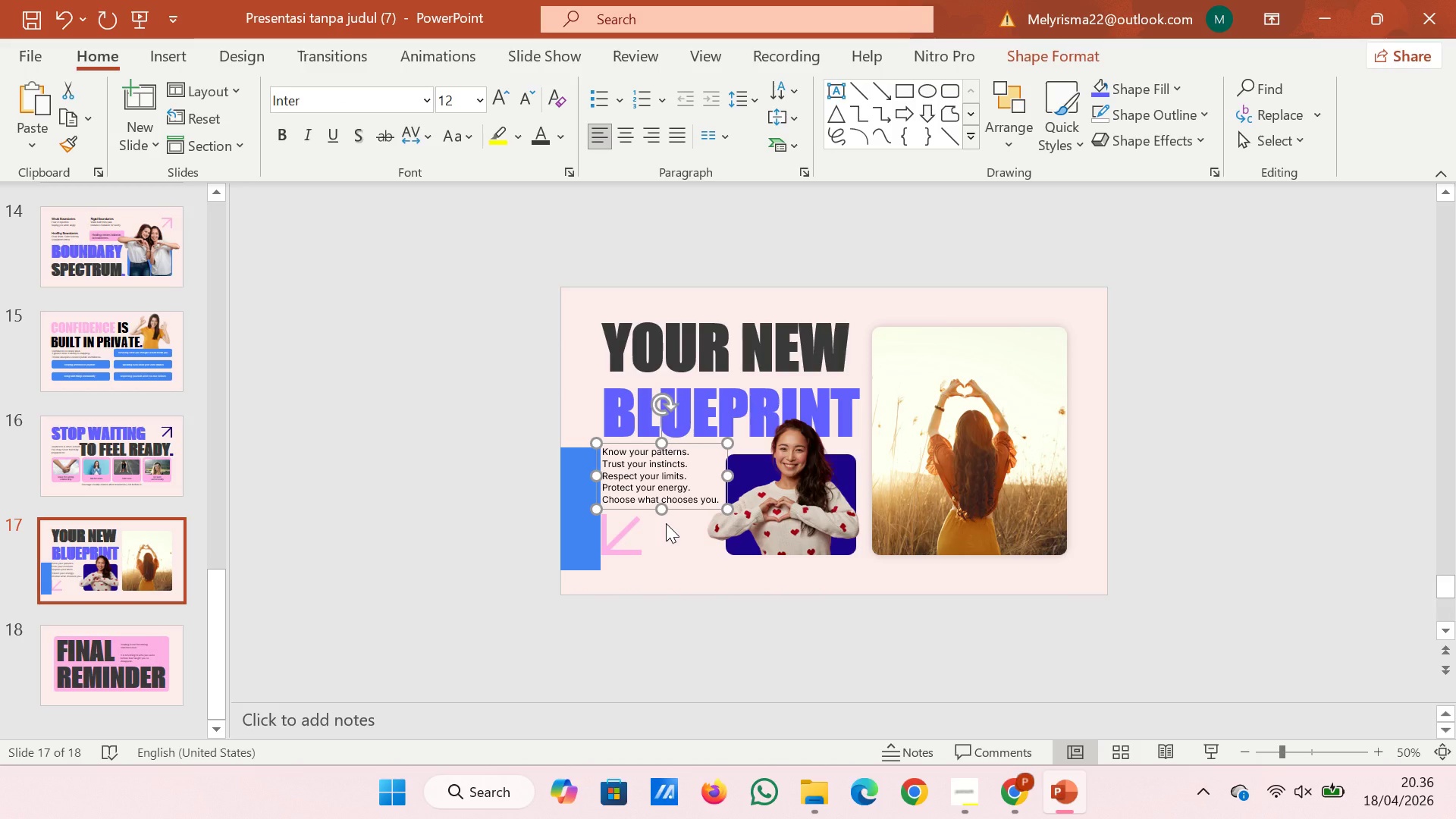 
key(ArrowDown)
 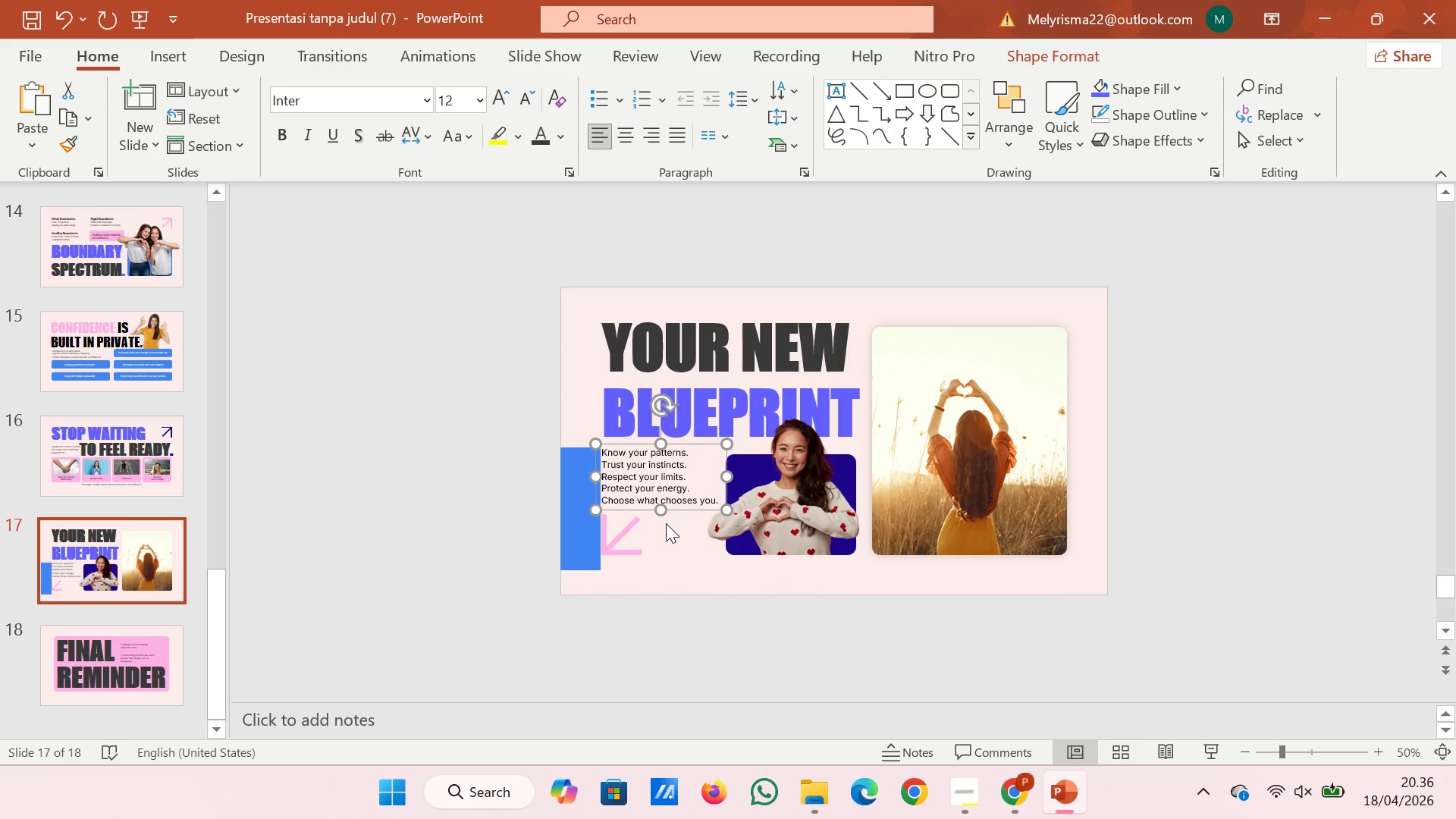 
key(ArrowLeft)
 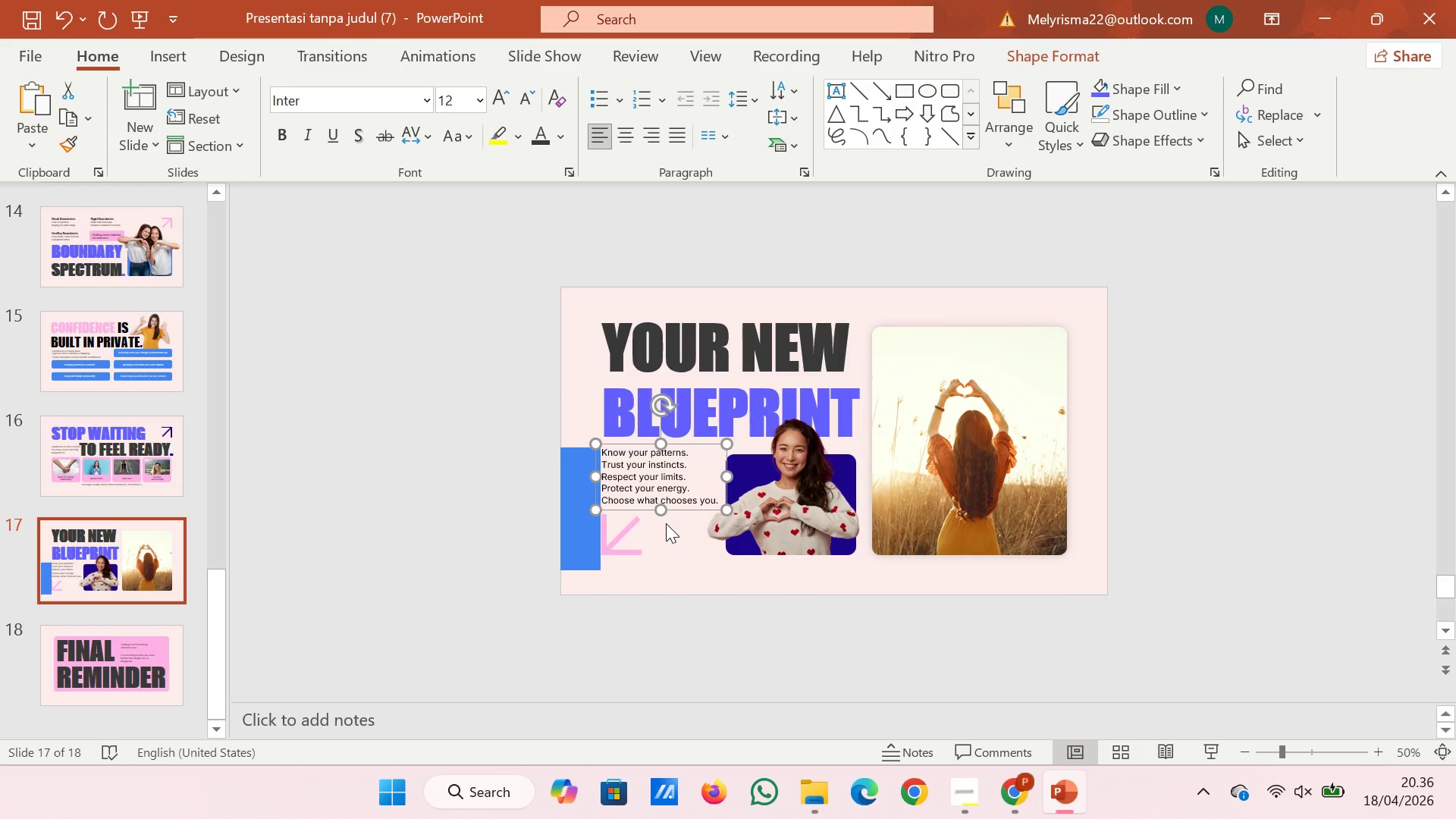 
key(ArrowUp)
 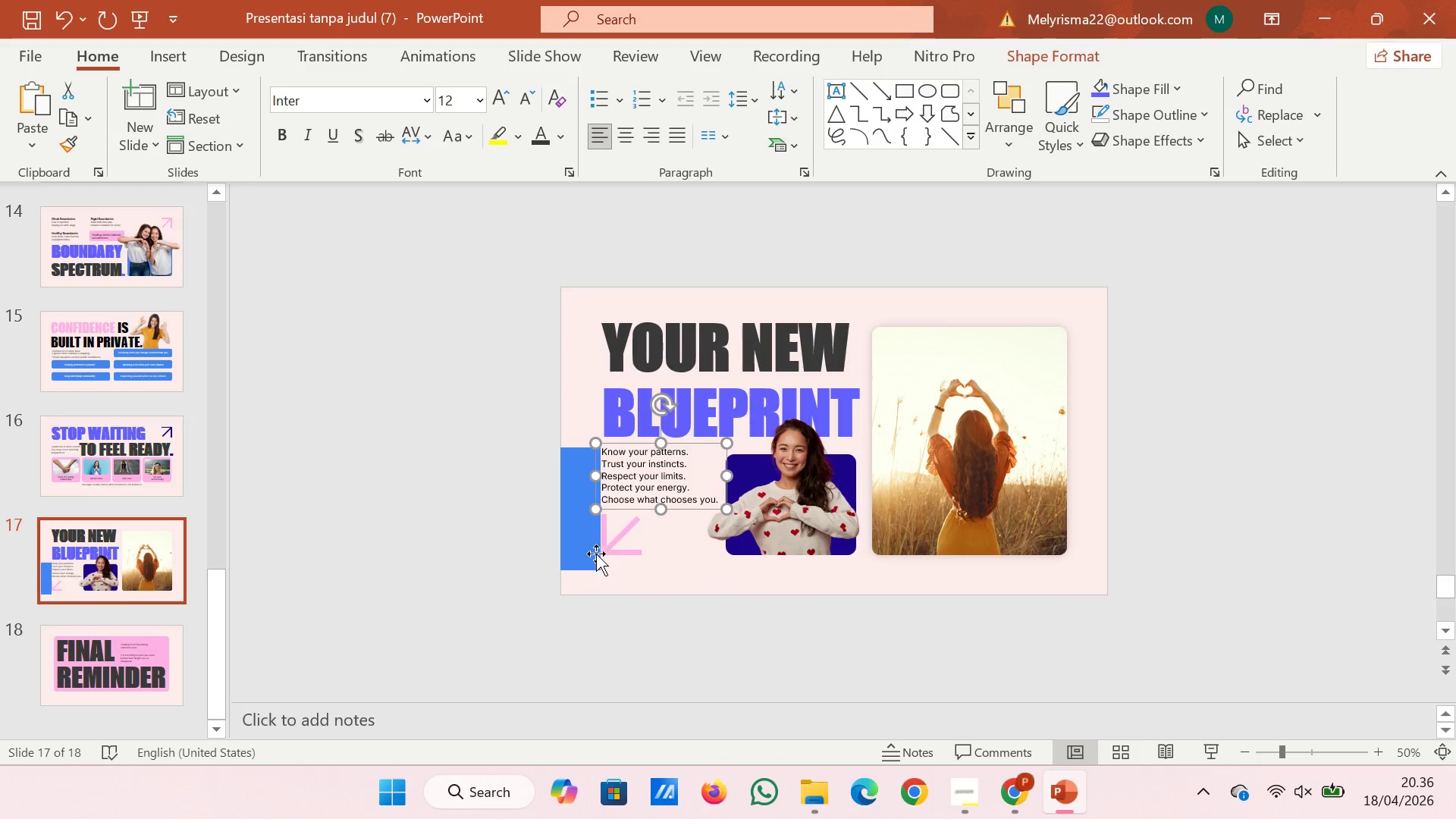 
left_click([585, 553])
 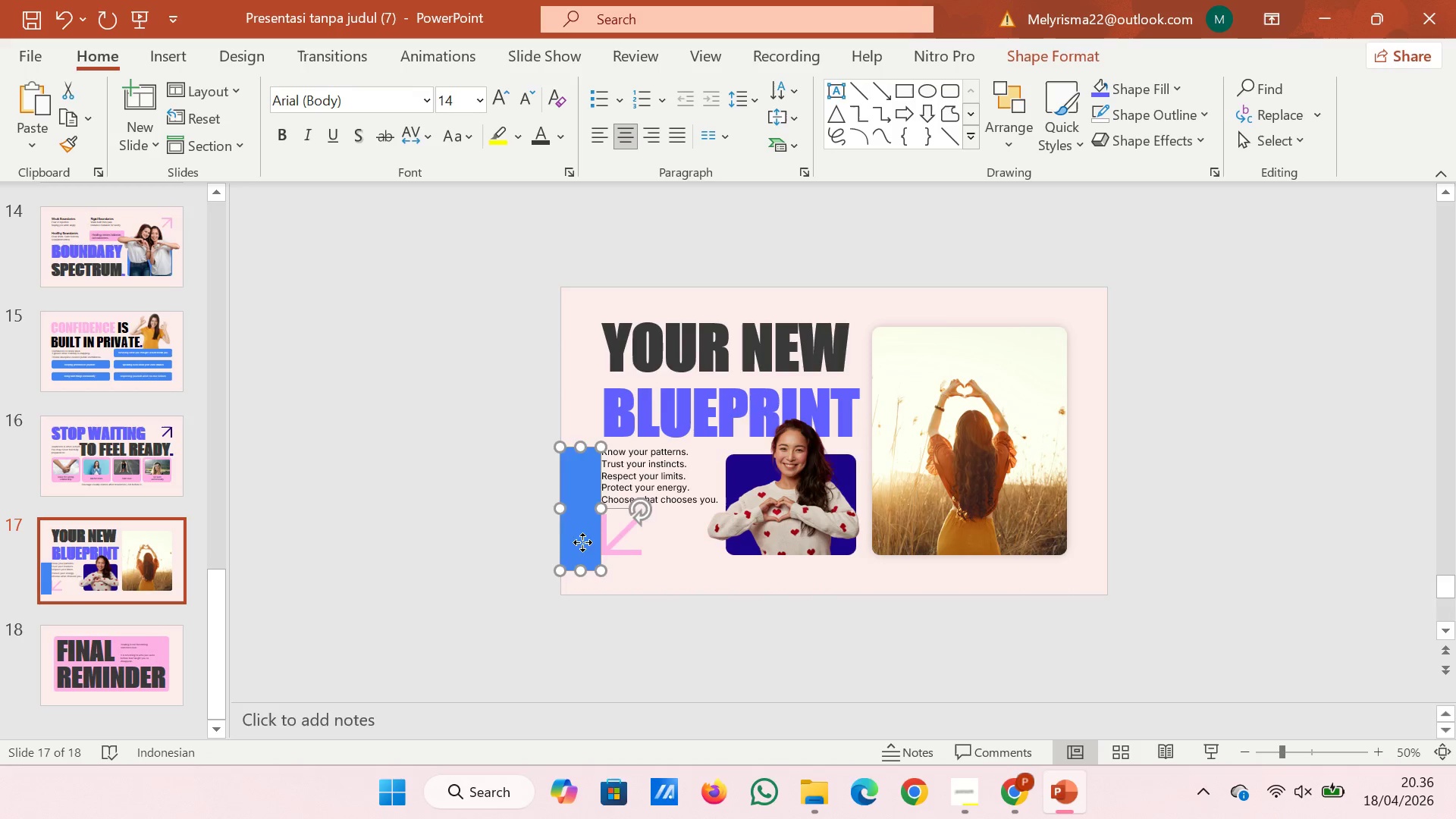 
left_click_drag(start_coordinate=[582, 542], to_coordinate=[1089, 466])
 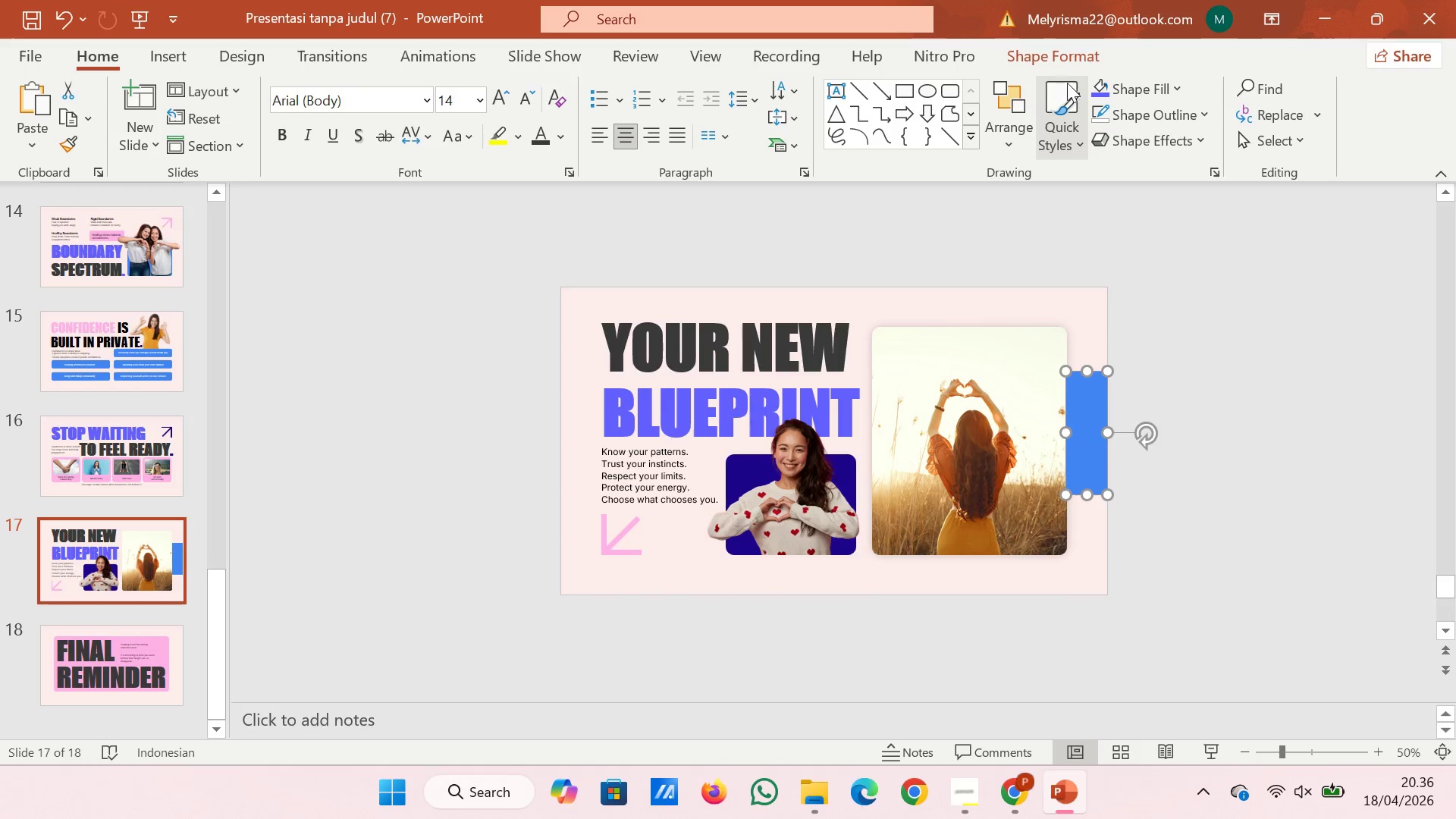 
left_click([1060, 63])
 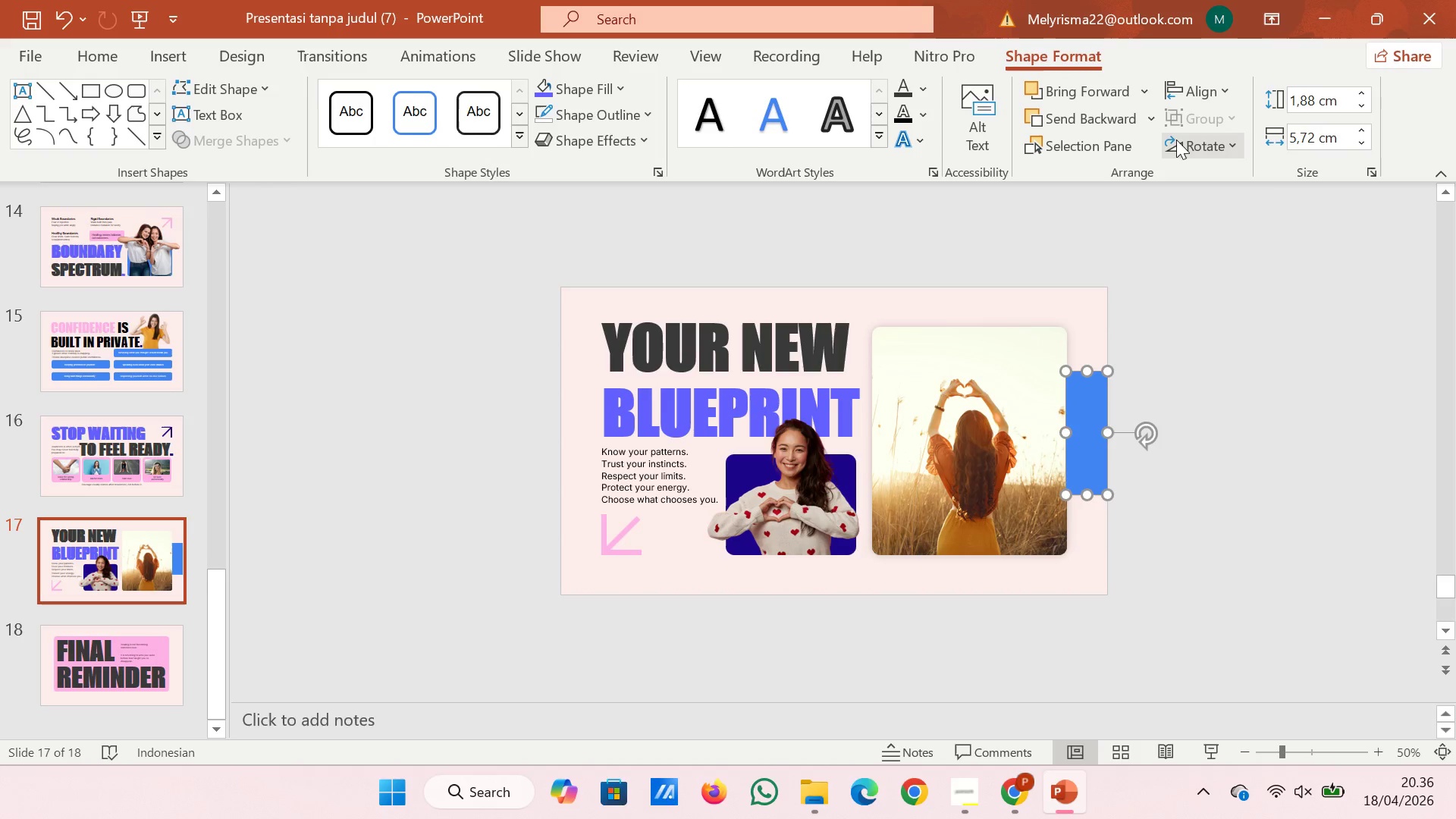 
left_click([1177, 140])
 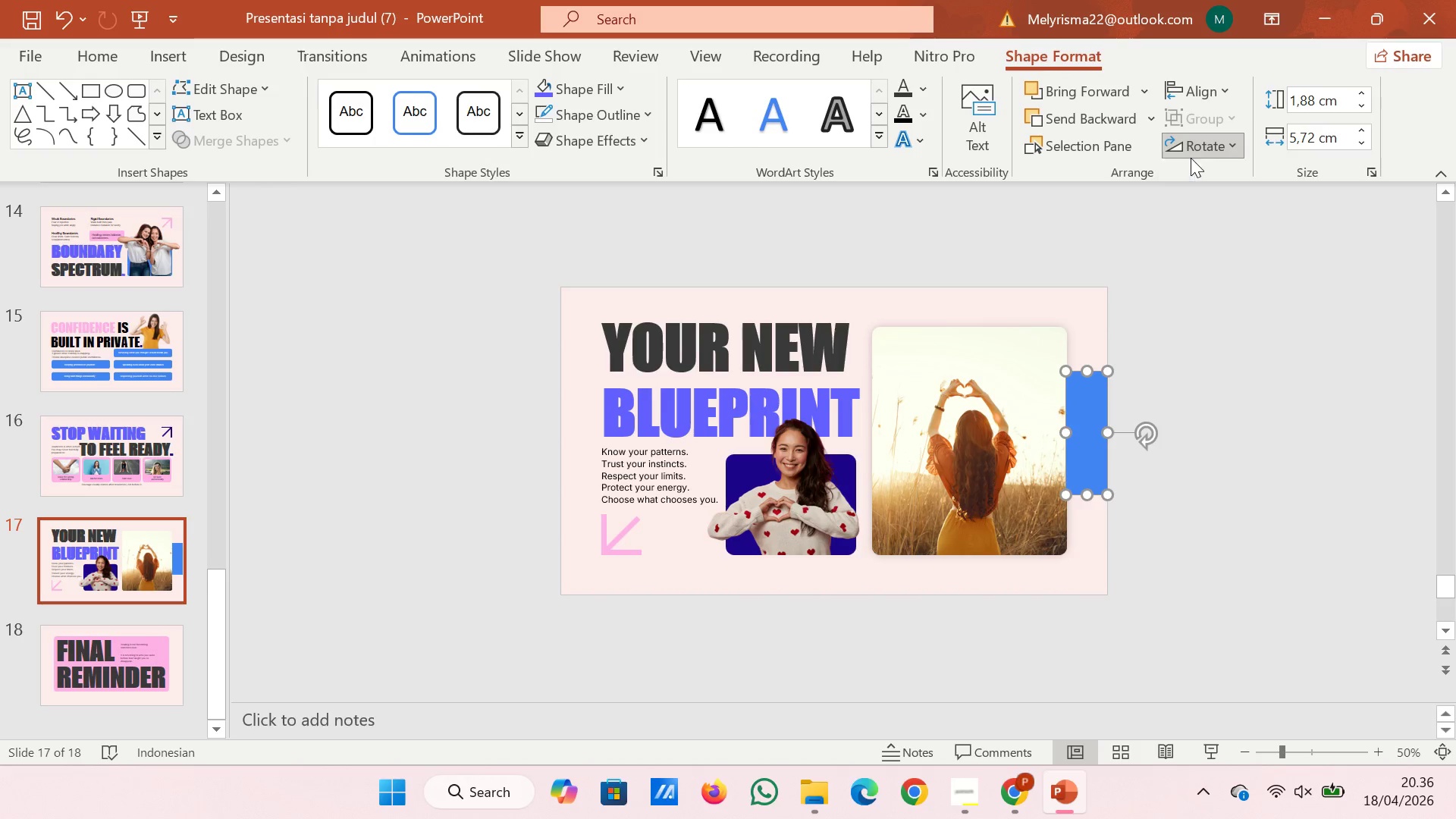 
left_click([1191, 158])
 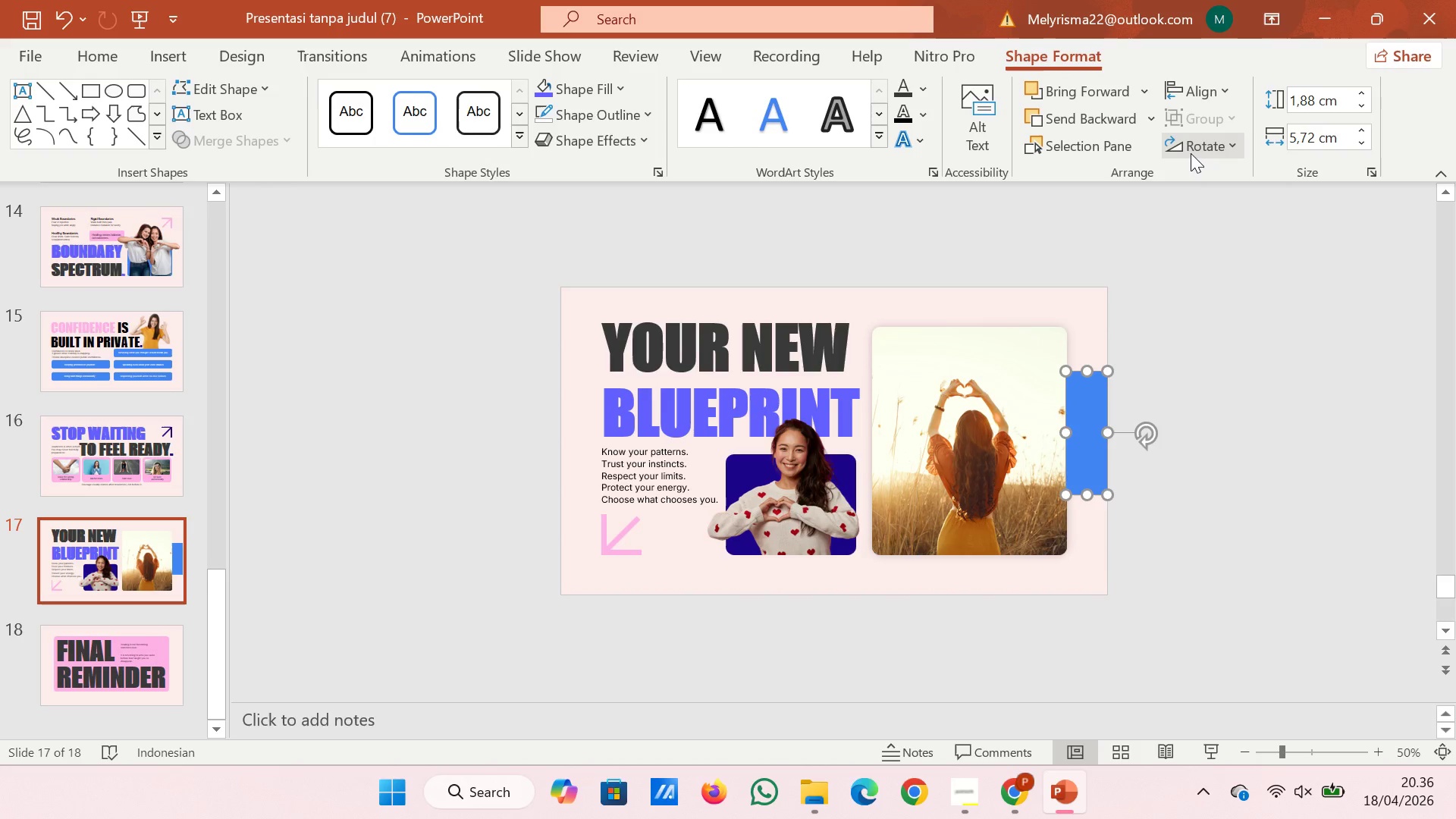 
left_click([1191, 153])
 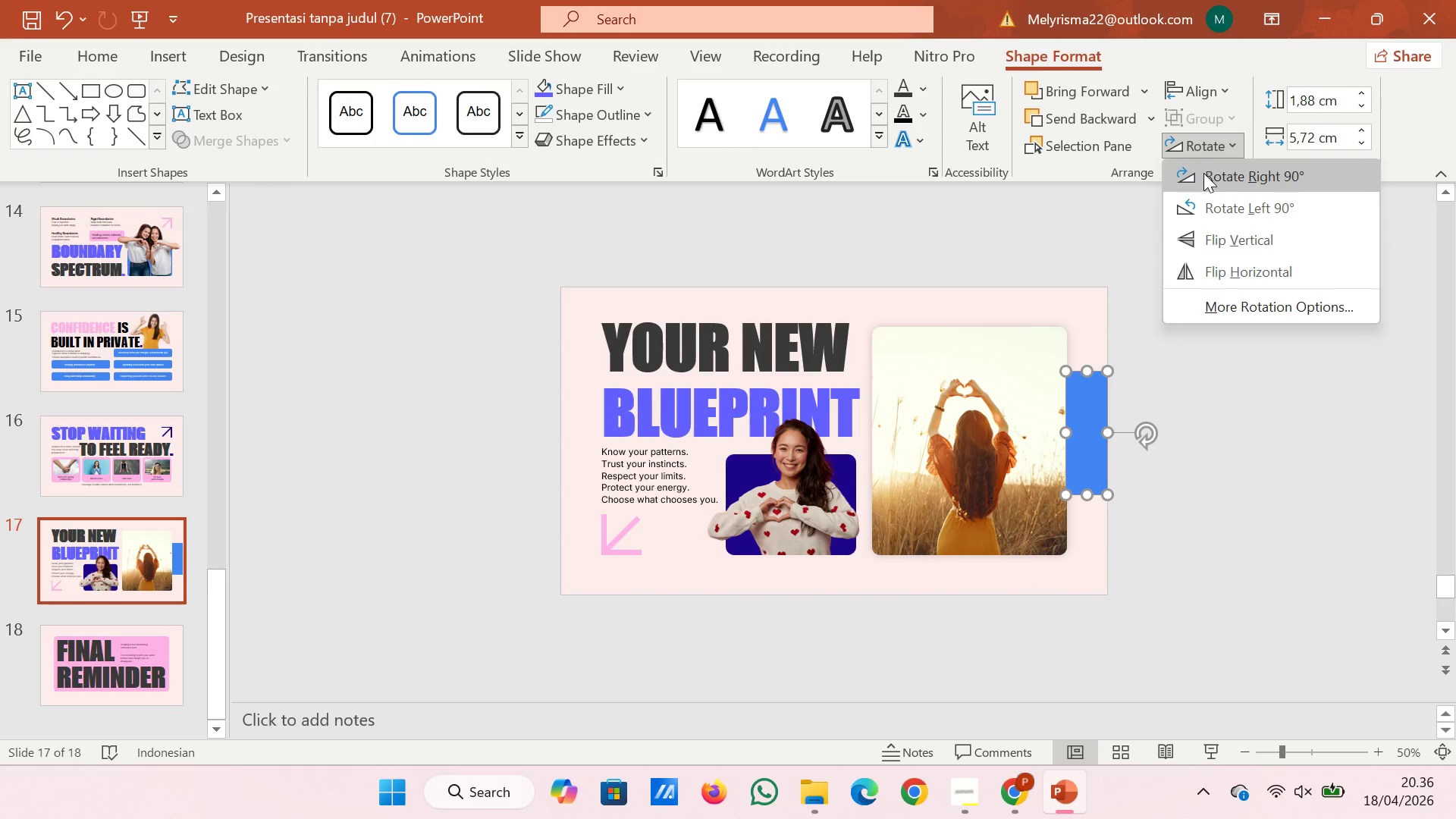 
left_click([1203, 173])
 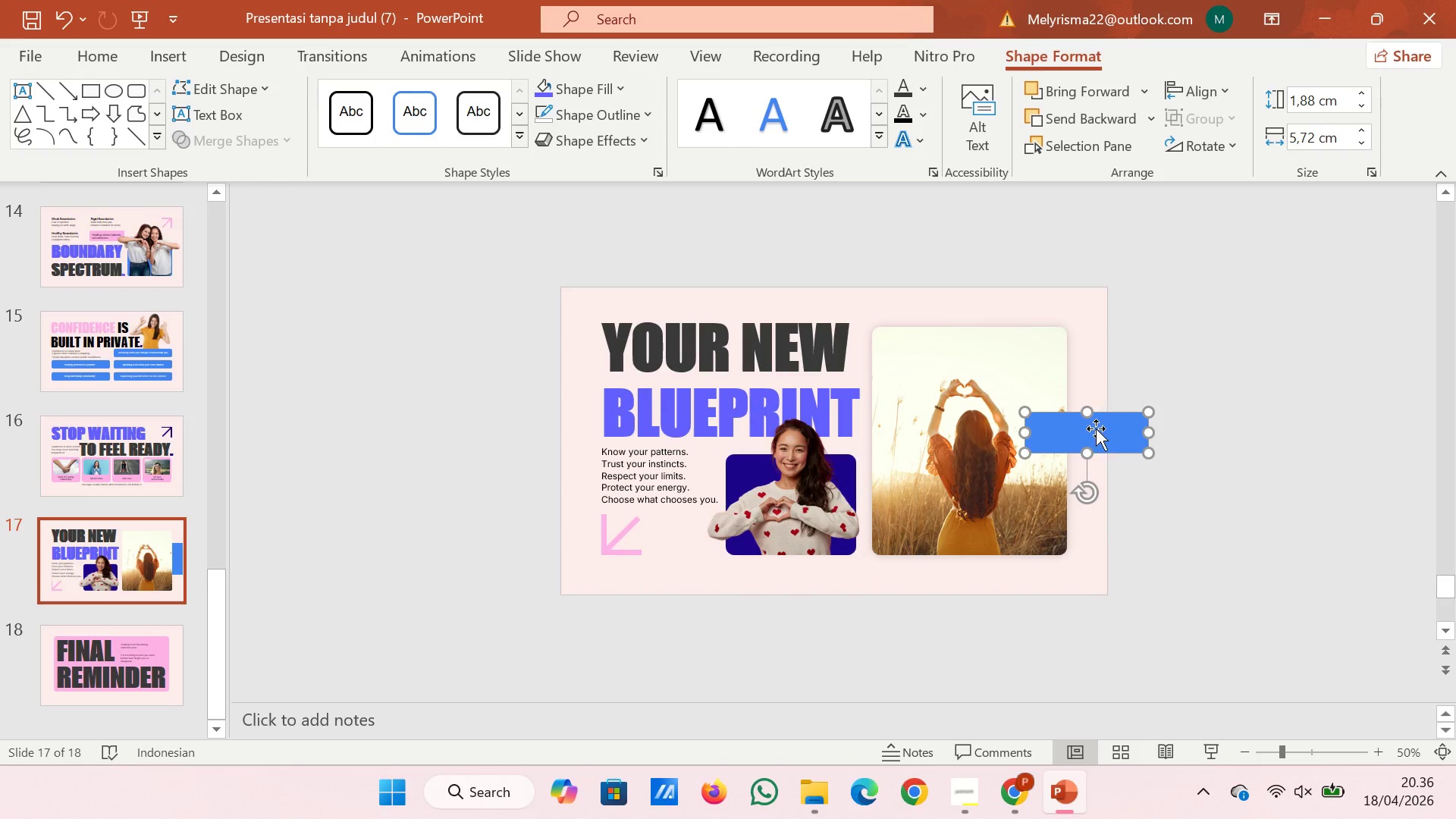 
left_click_drag(start_coordinate=[1096, 430], to_coordinate=[997, 306])
 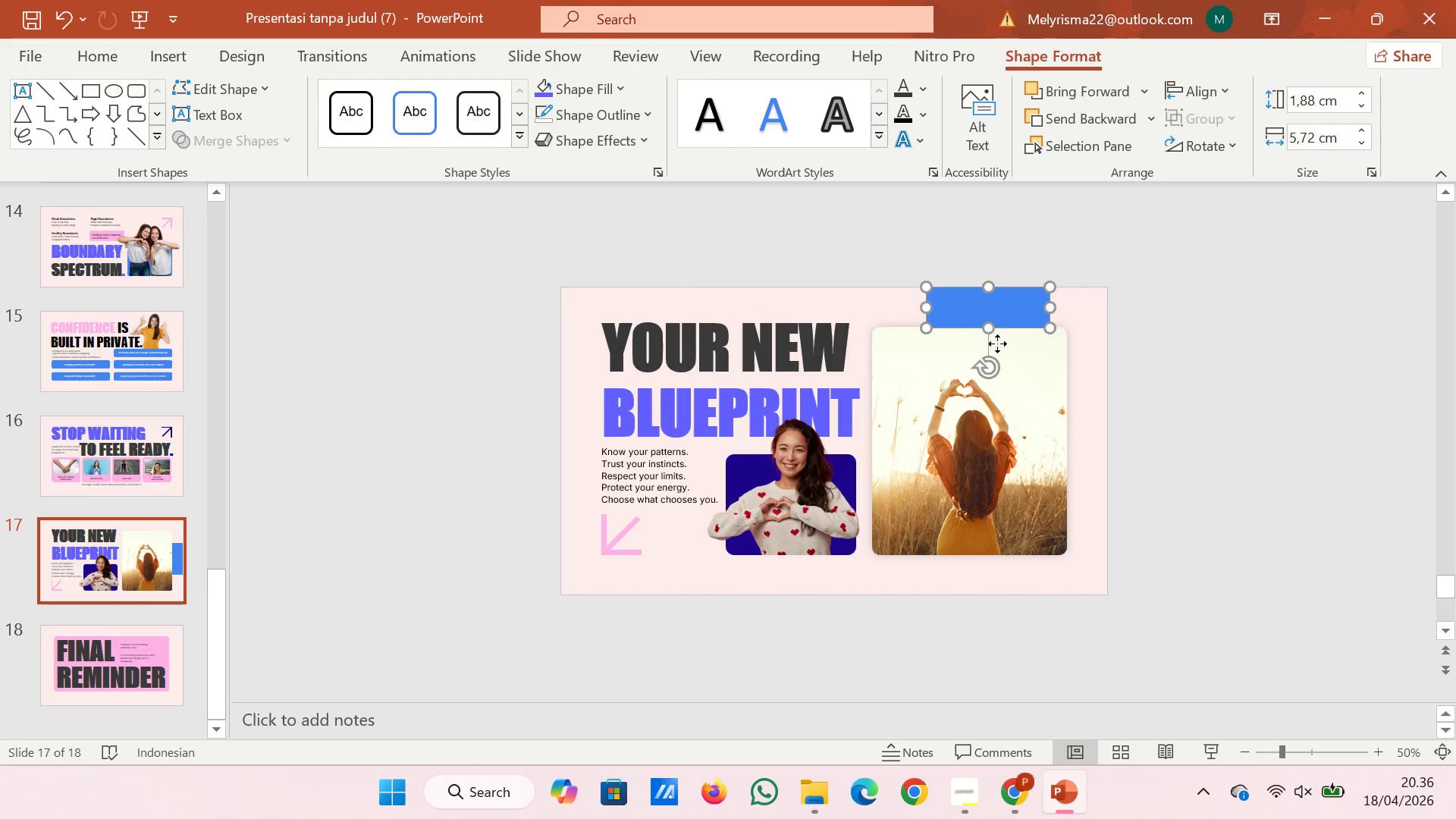 
left_click_drag(start_coordinate=[997, 306], to_coordinate=[908, 573])
 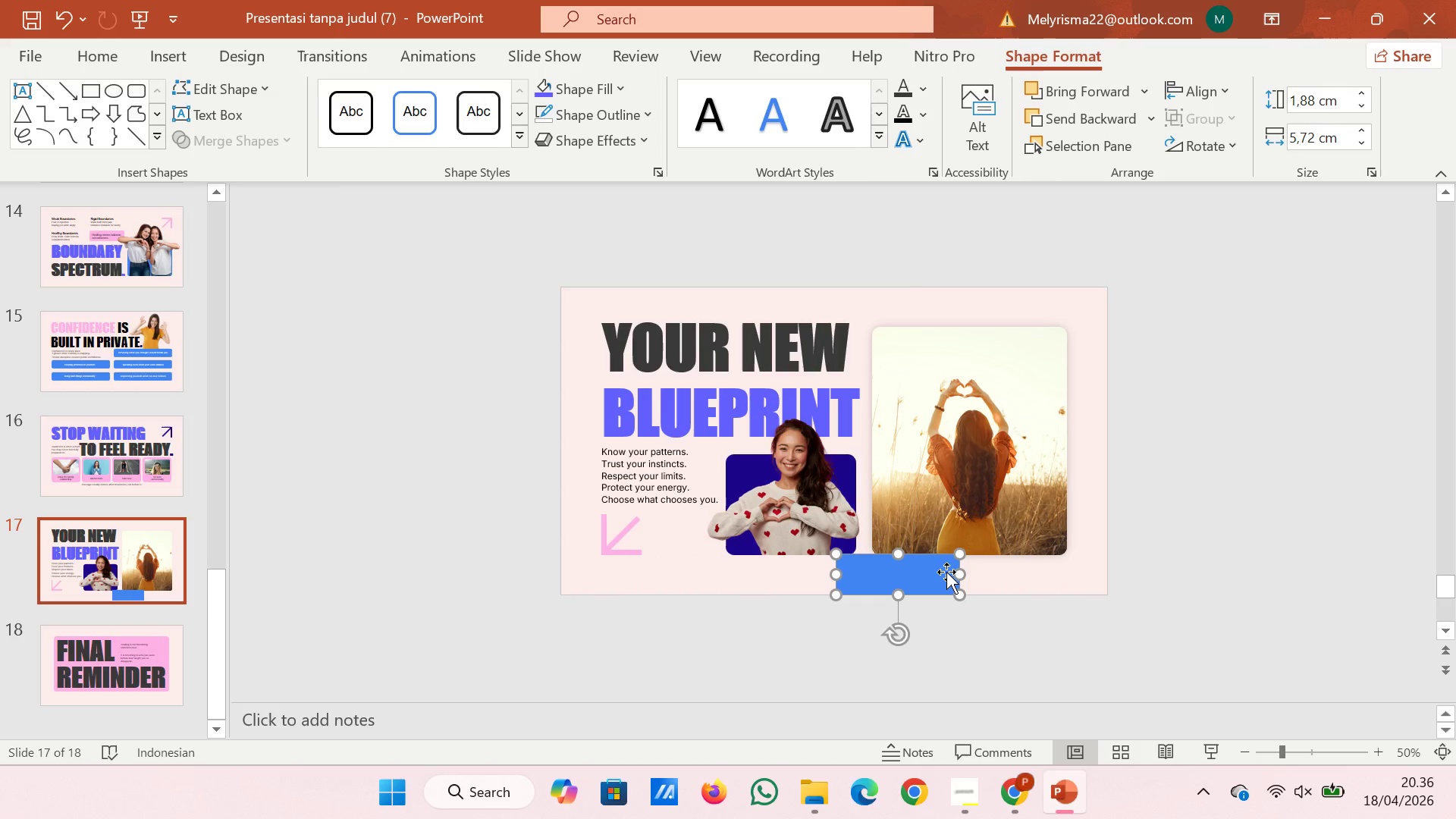 
right_click([943, 574])
 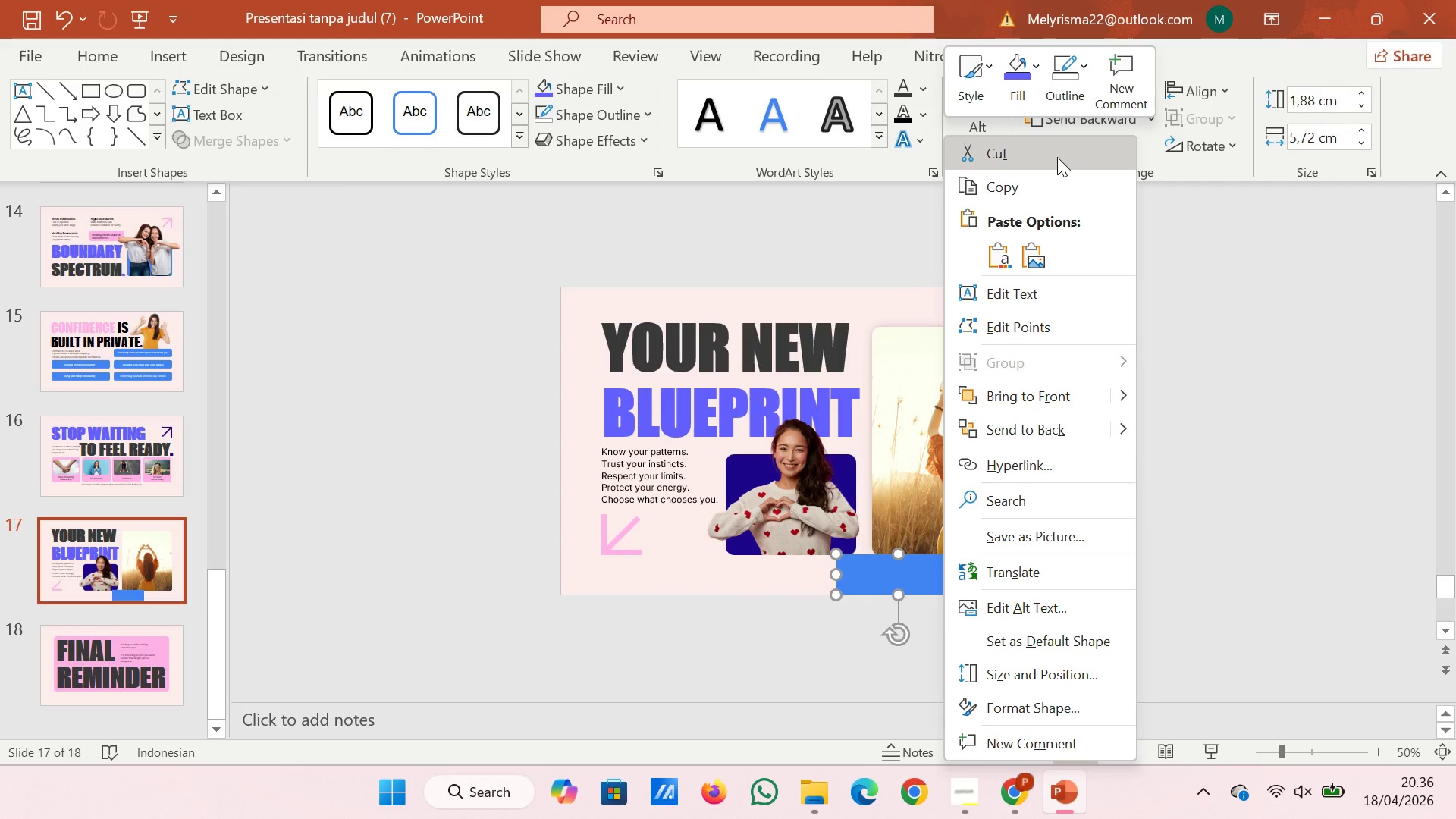 
left_click_drag(start_coordinate=[1053, 156], to_coordinate=[1049, 158])
 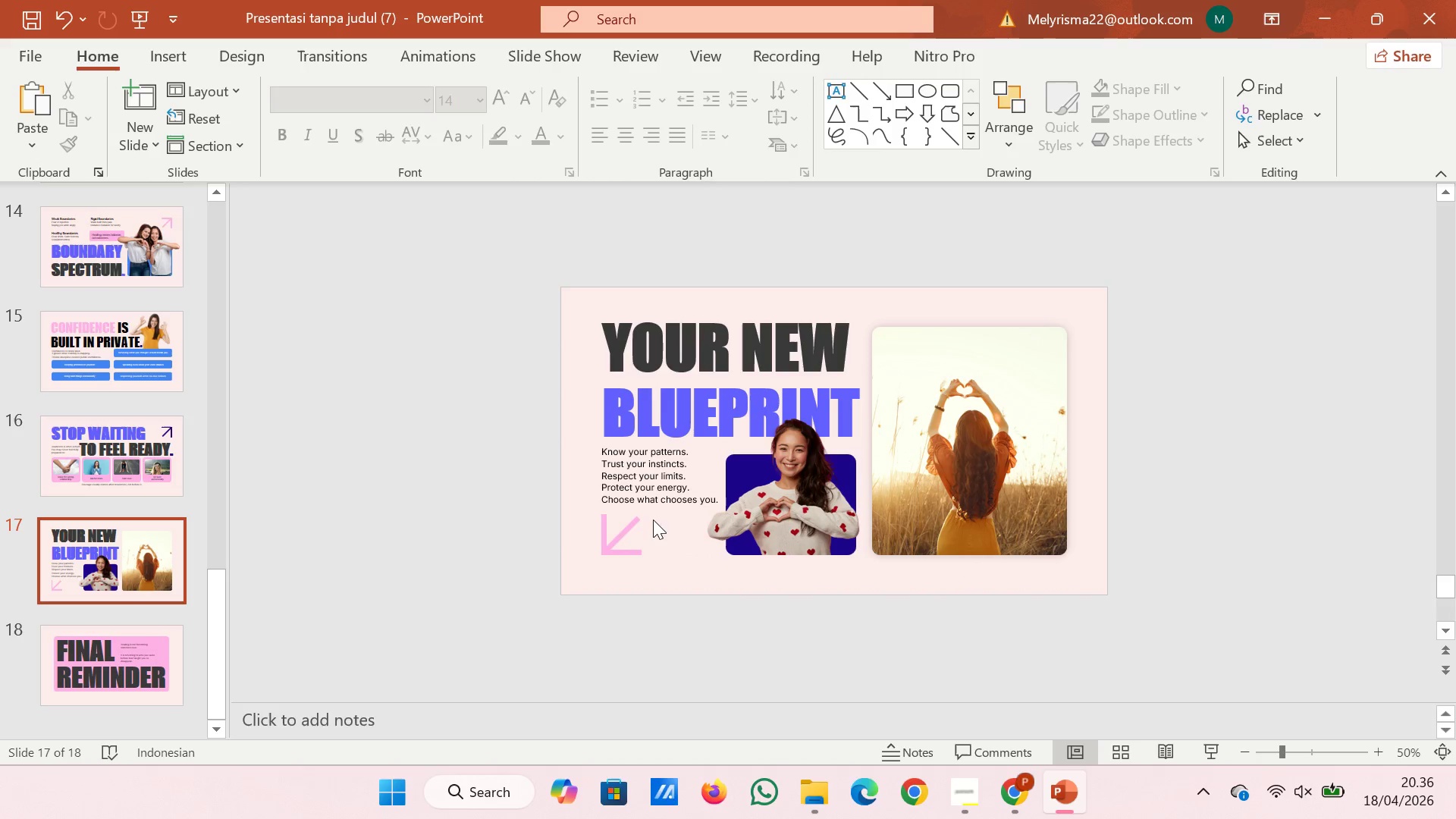 
left_click([149, 664])
 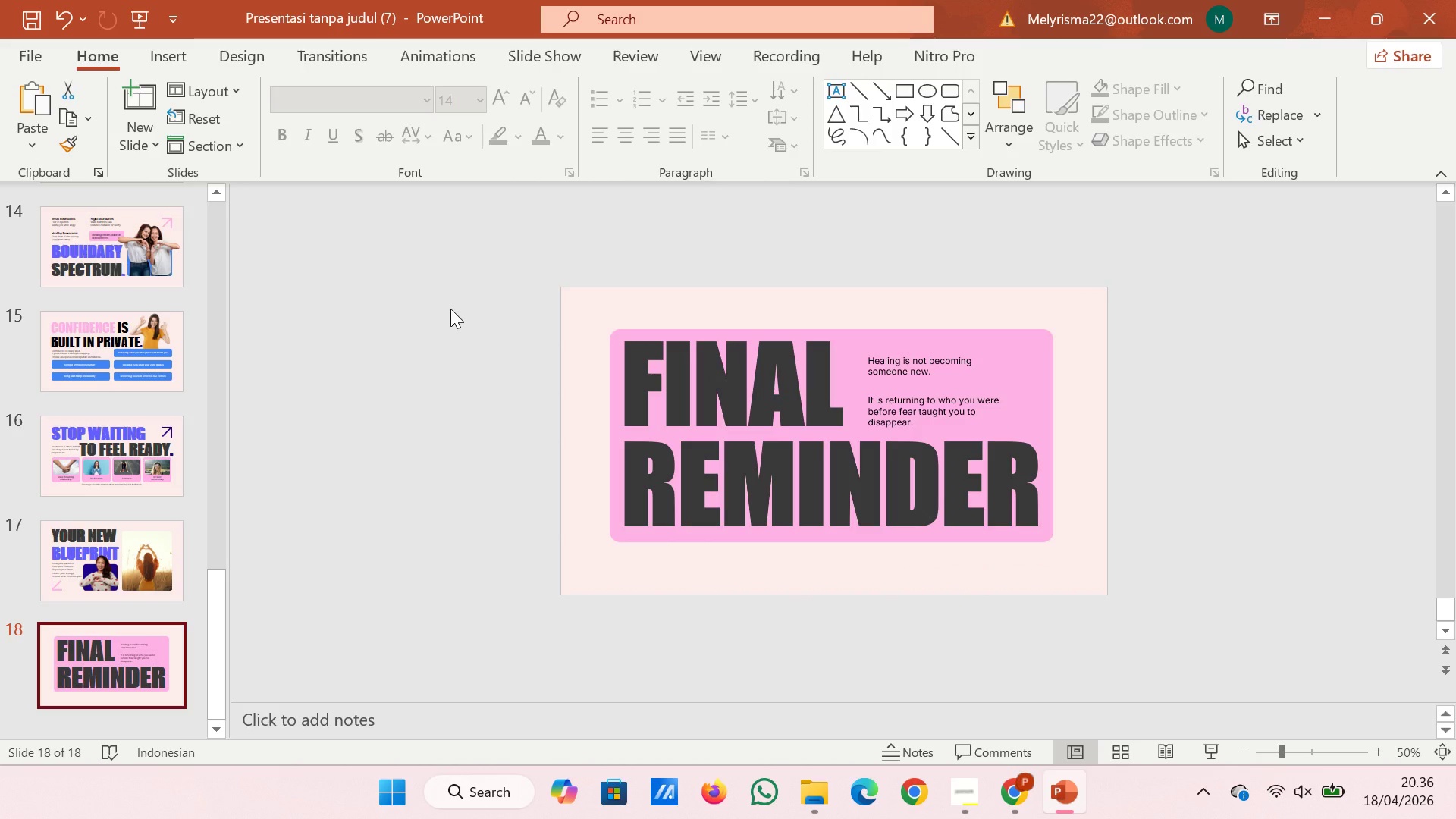 
right_click([450, 309])
 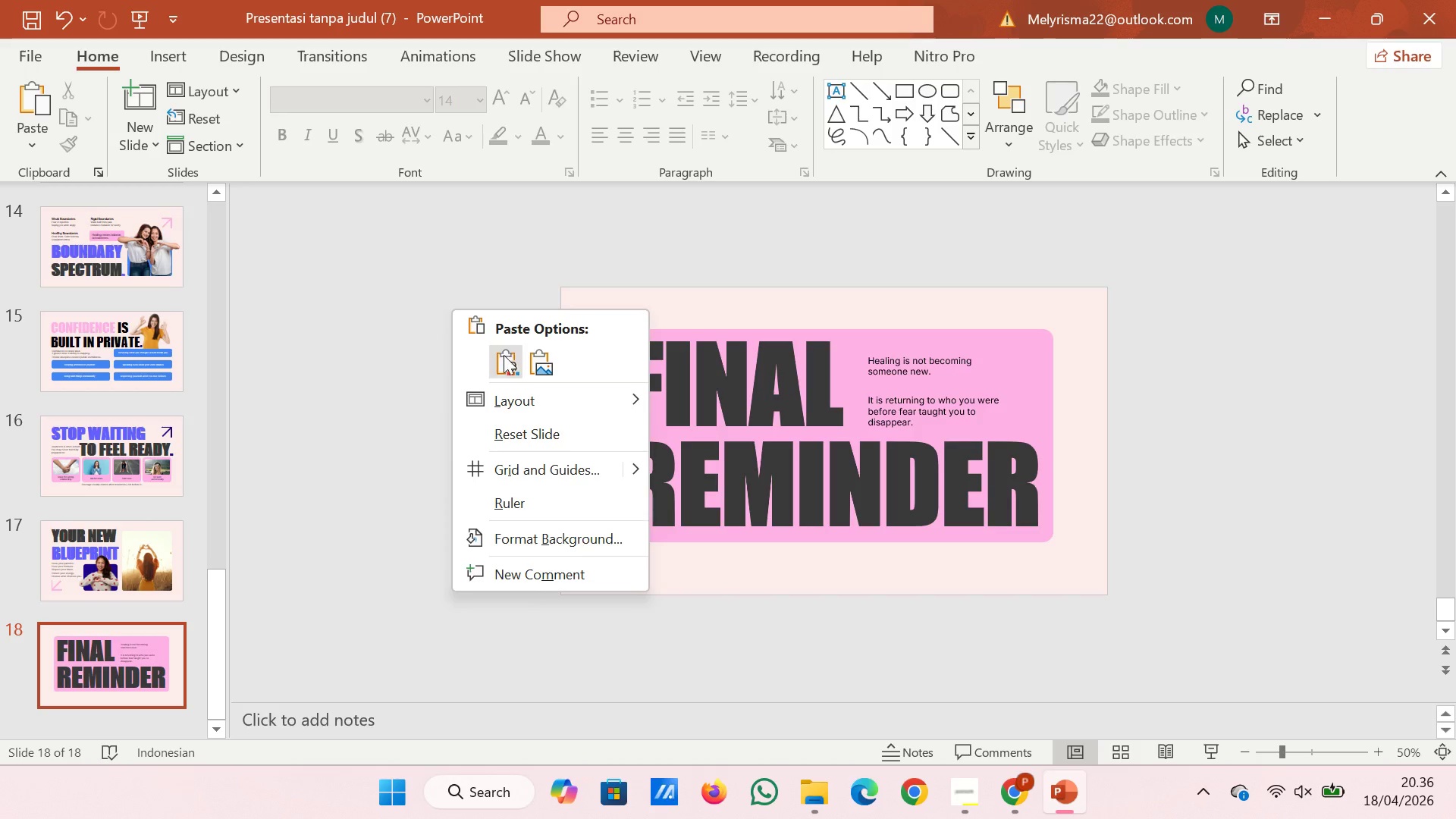 
left_click([506, 362])
 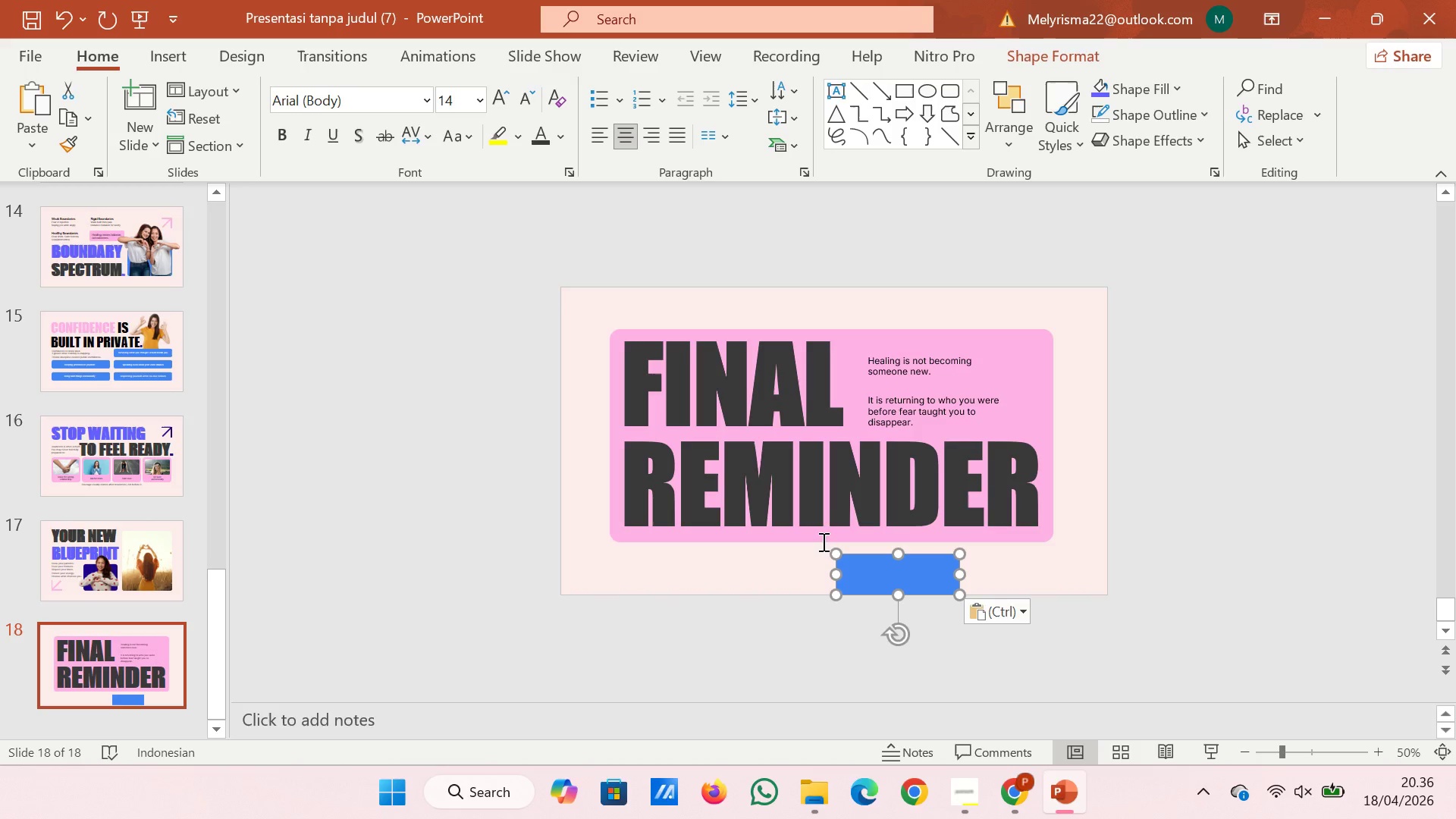 
left_click([815, 546])
 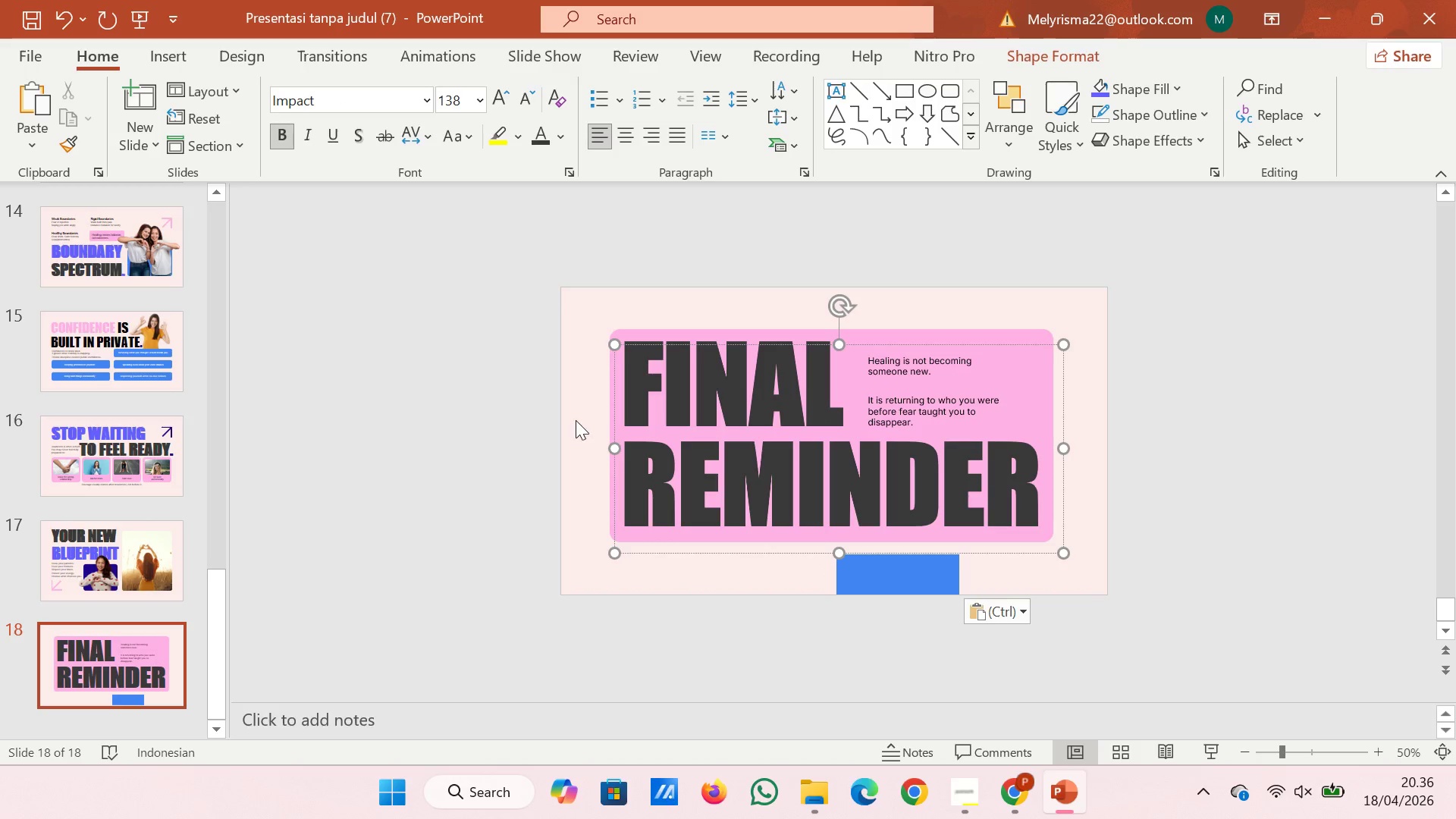 
left_click([576, 420])
 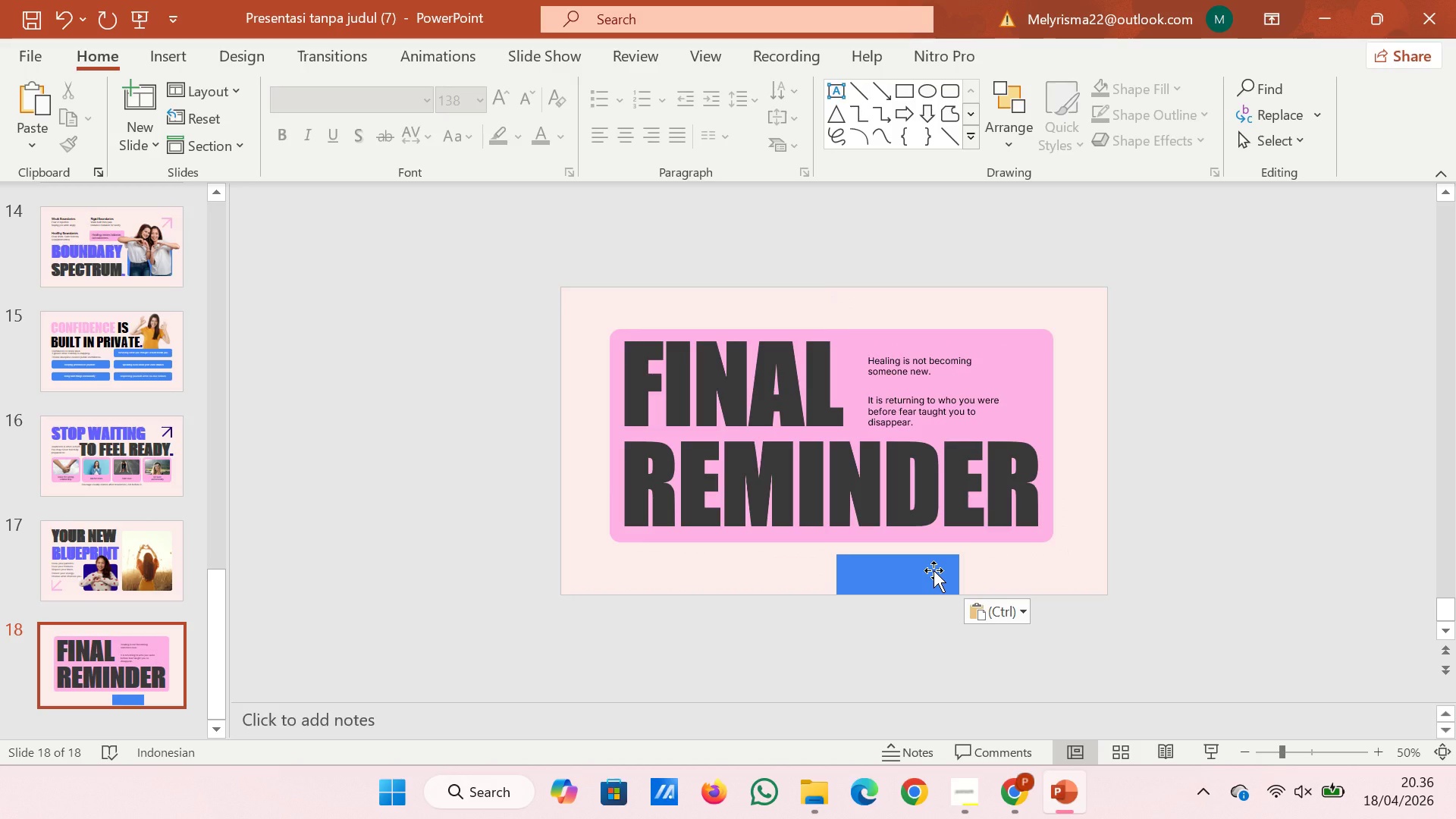 
left_click([934, 570])
 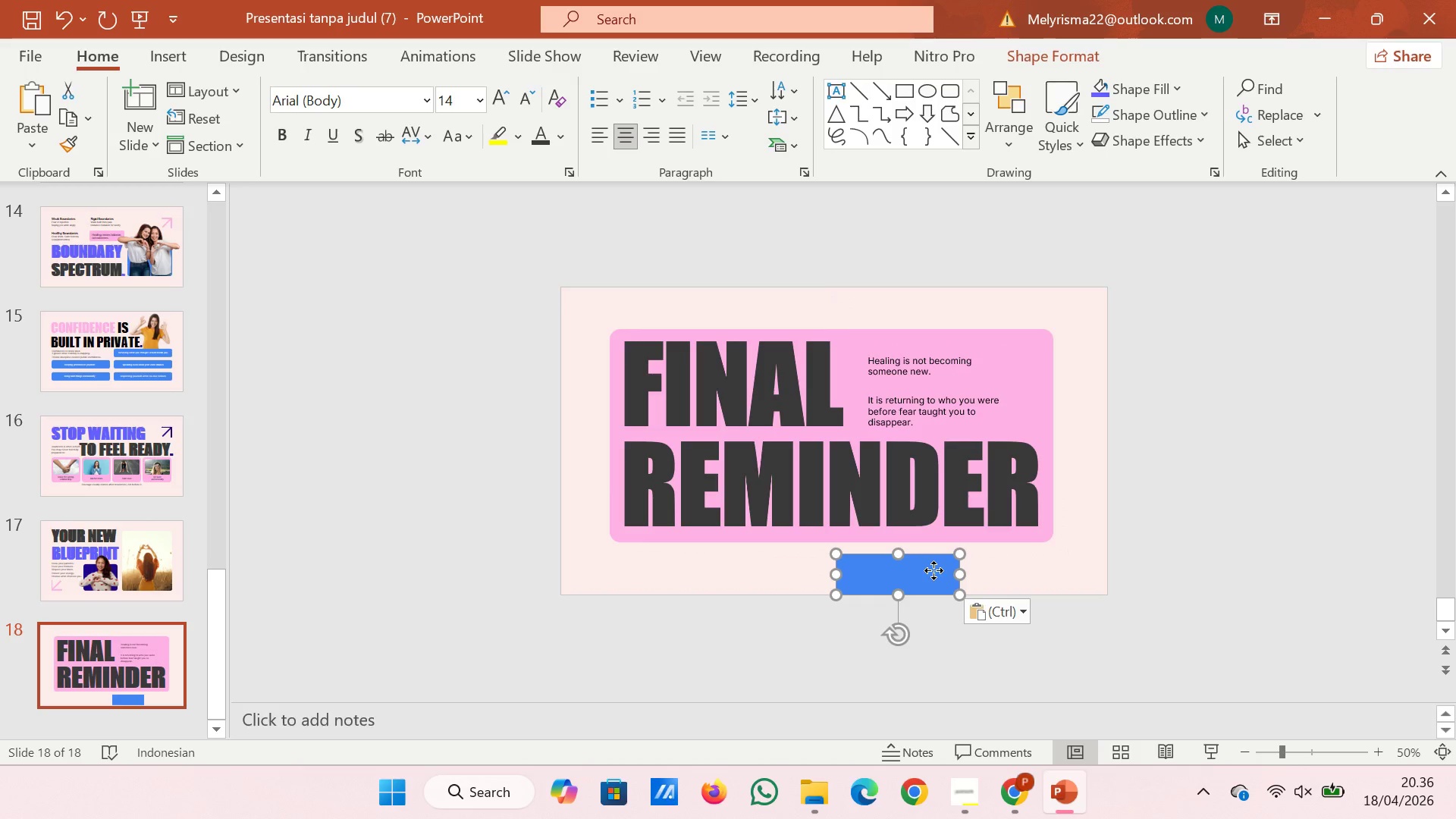 
right_click([934, 570])
 